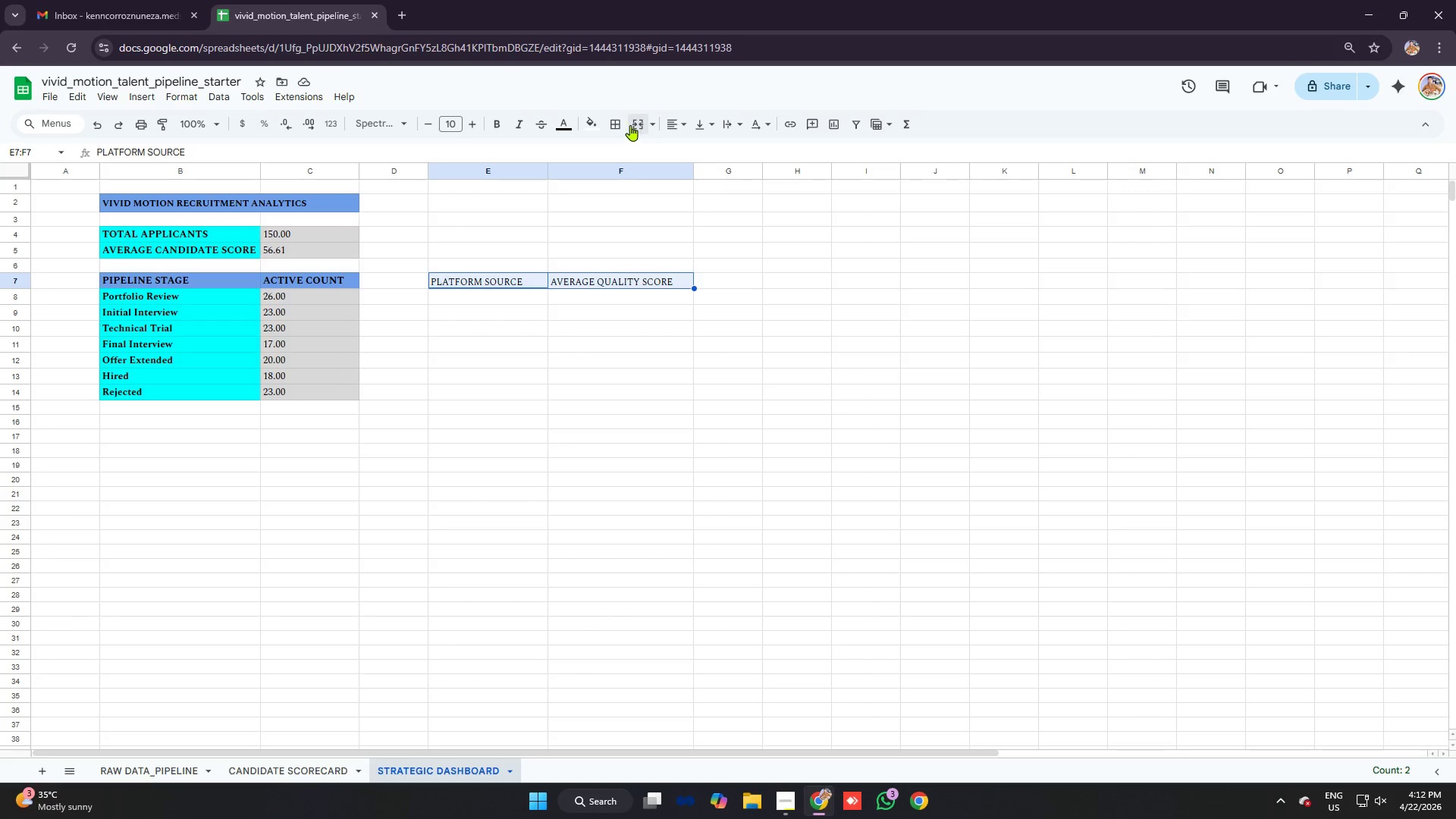 
left_click([592, 127])
 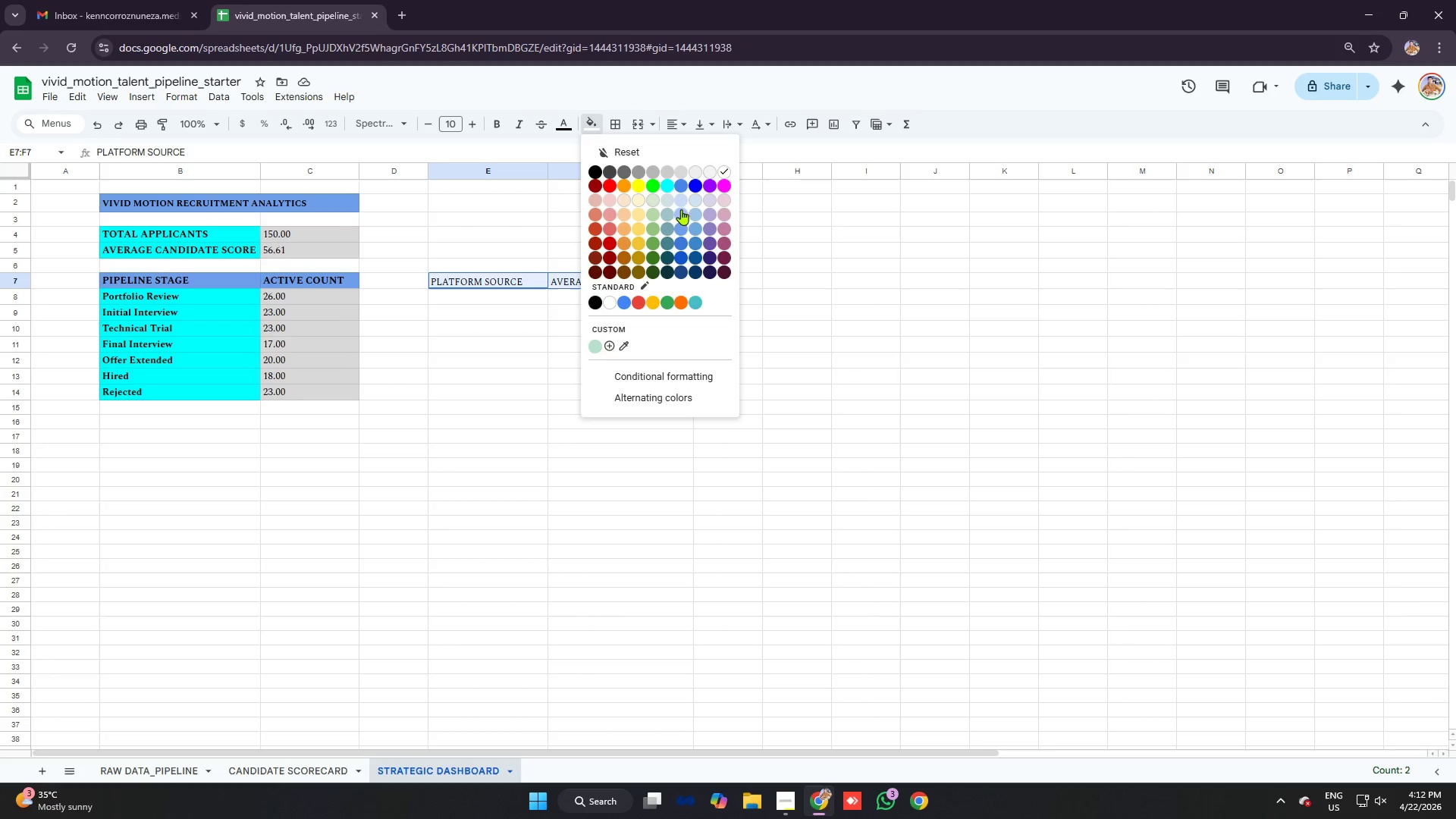 
left_click([683, 230])
 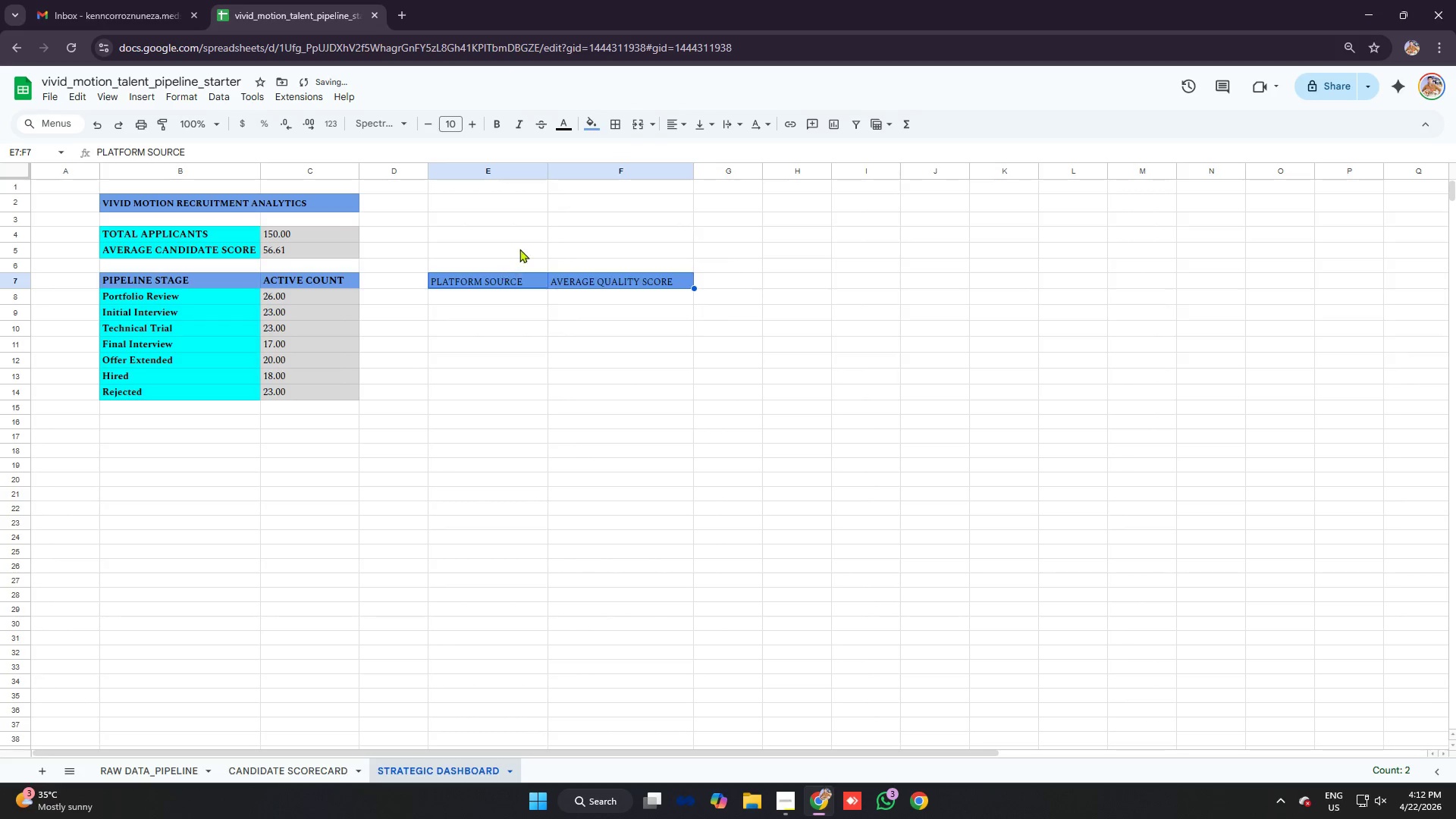 
left_click([322, 278])
 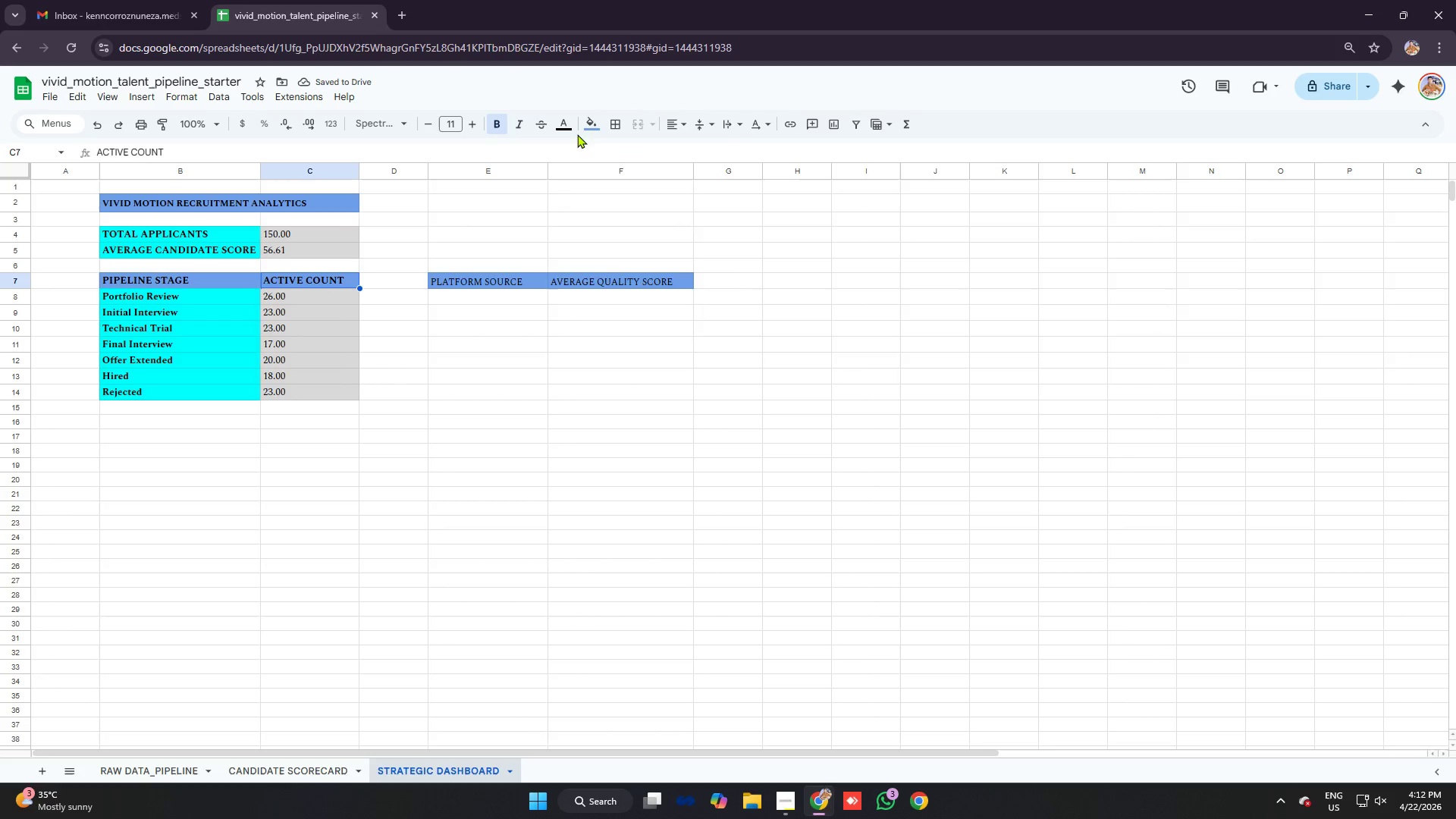 
left_click([591, 124])
 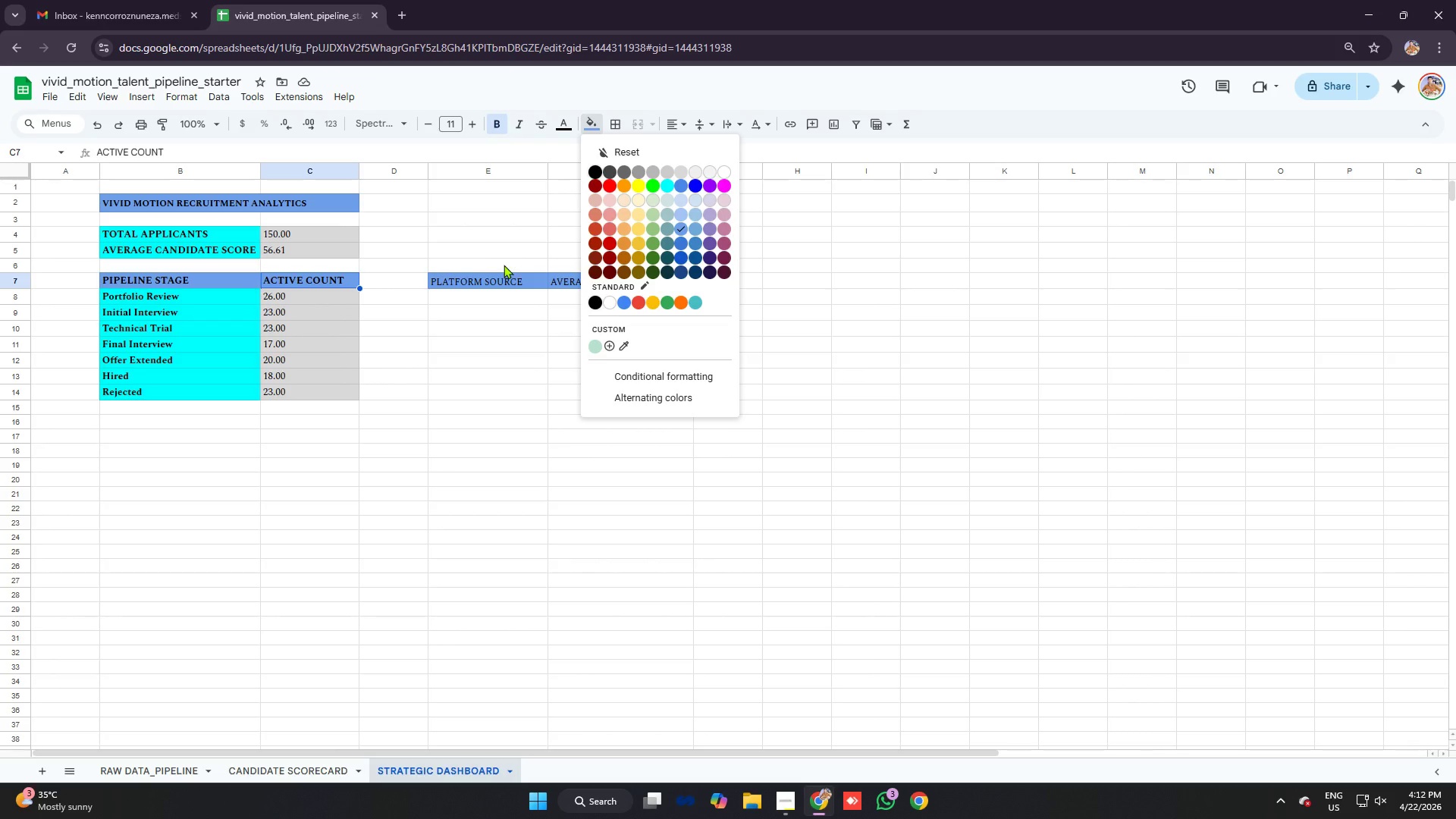 
left_click([517, 282])
 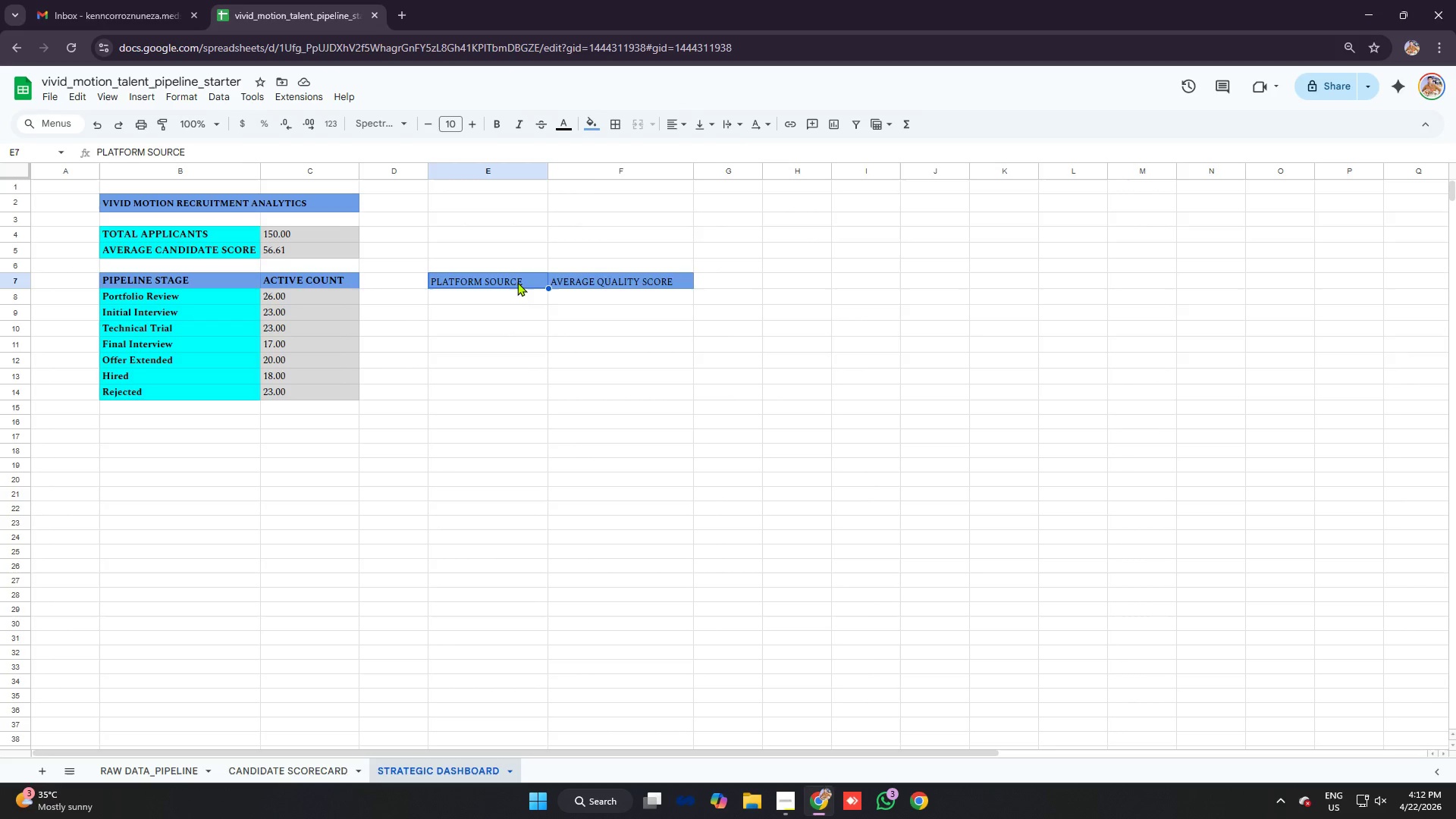 
left_click_drag(start_coordinate=[517, 282], to_coordinate=[620, 290])
 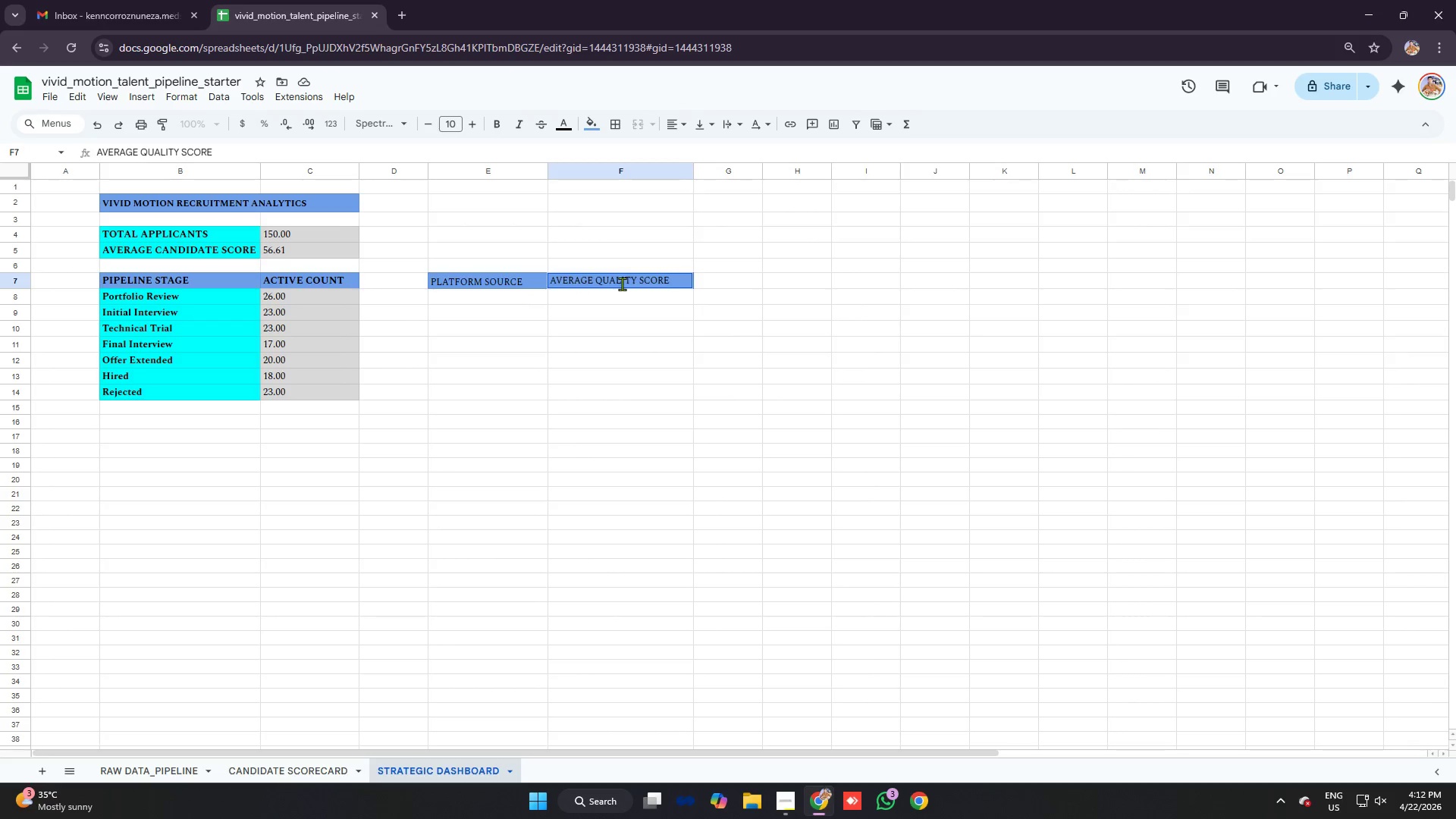 
key(Control+B)
 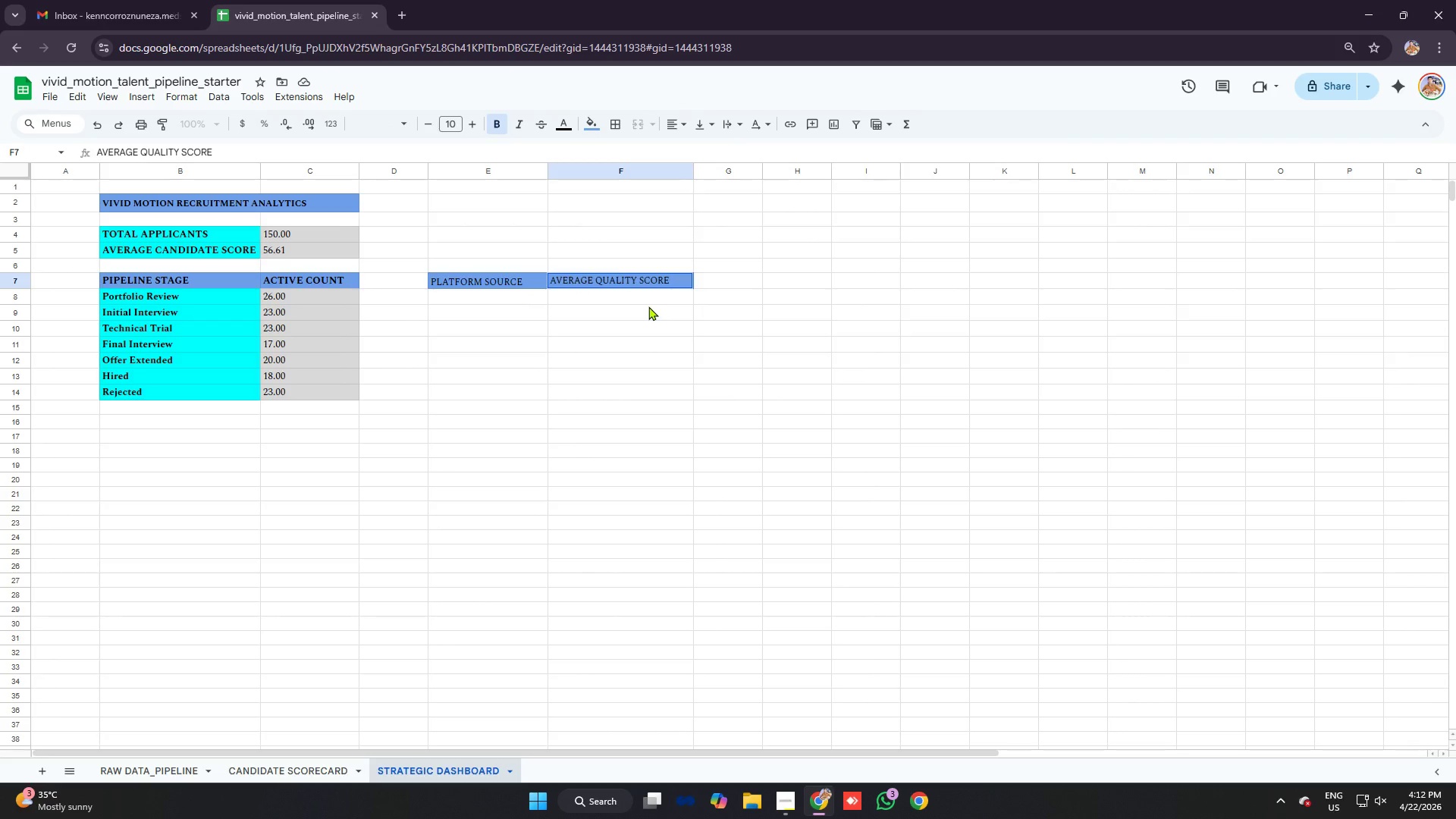 
key(Control+B)
 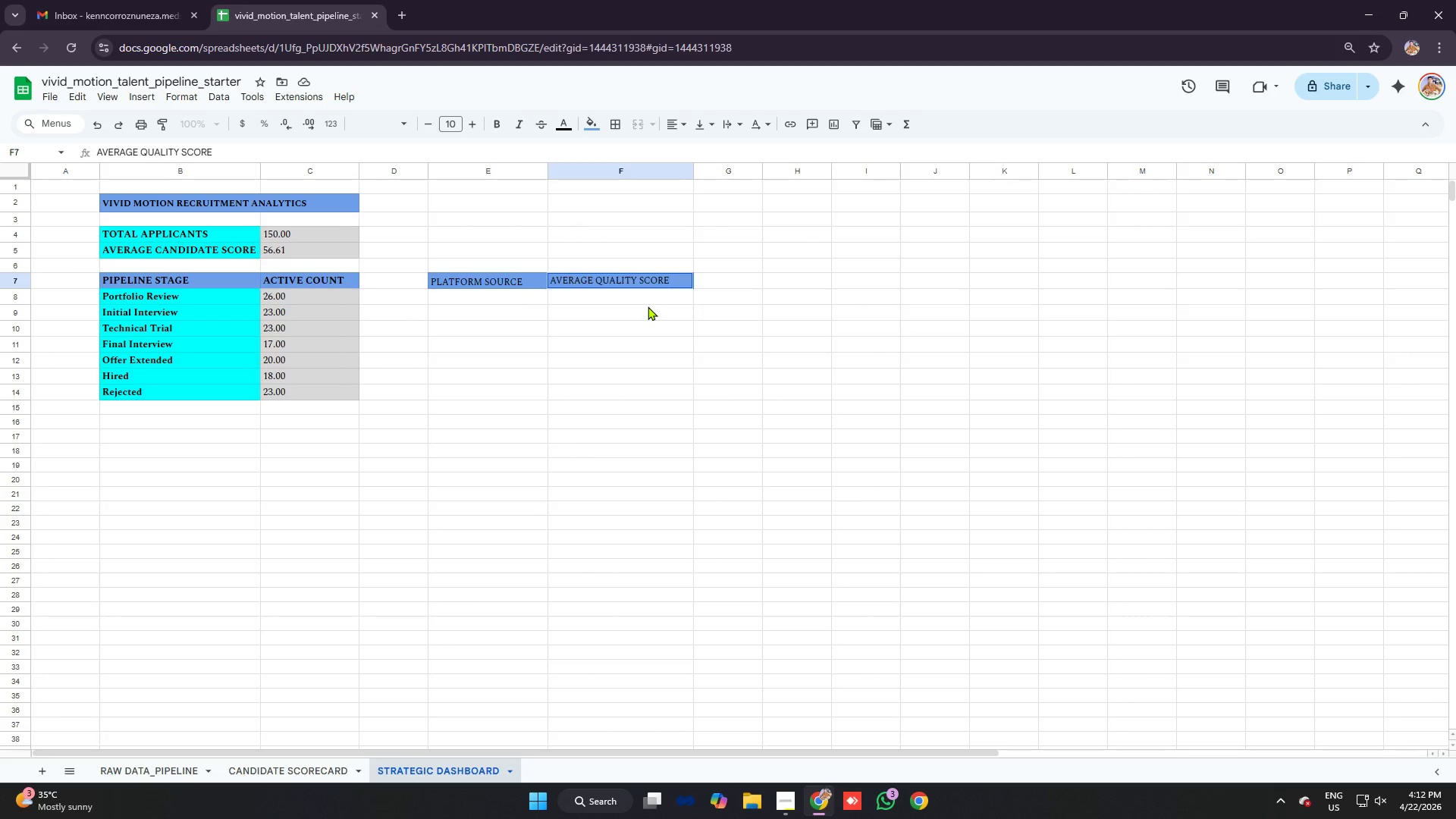 
key(Control+B)
 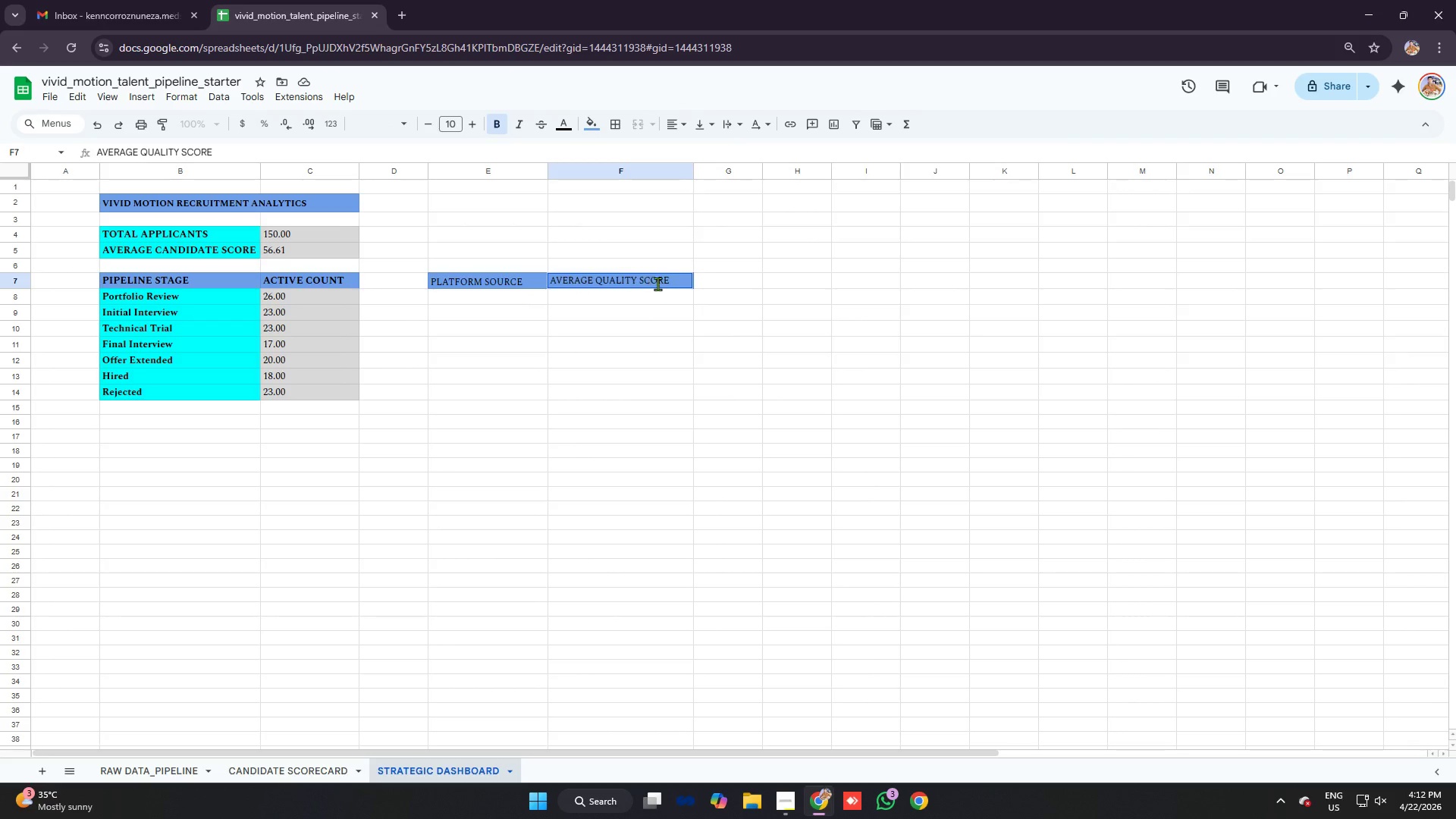 
hold_key(key=ControlLeft, duration=0.56)
 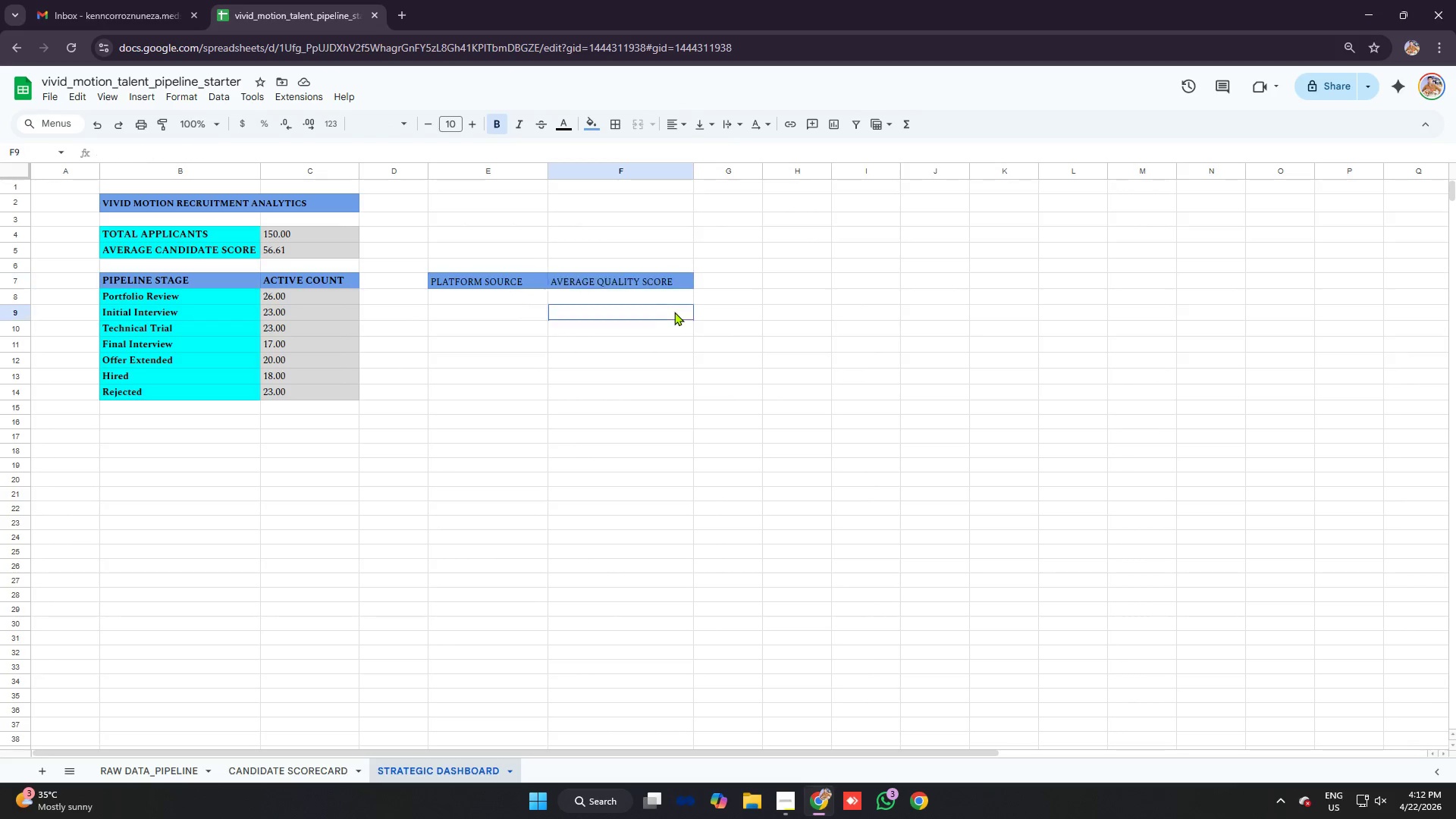 
left_click([674, 312])
 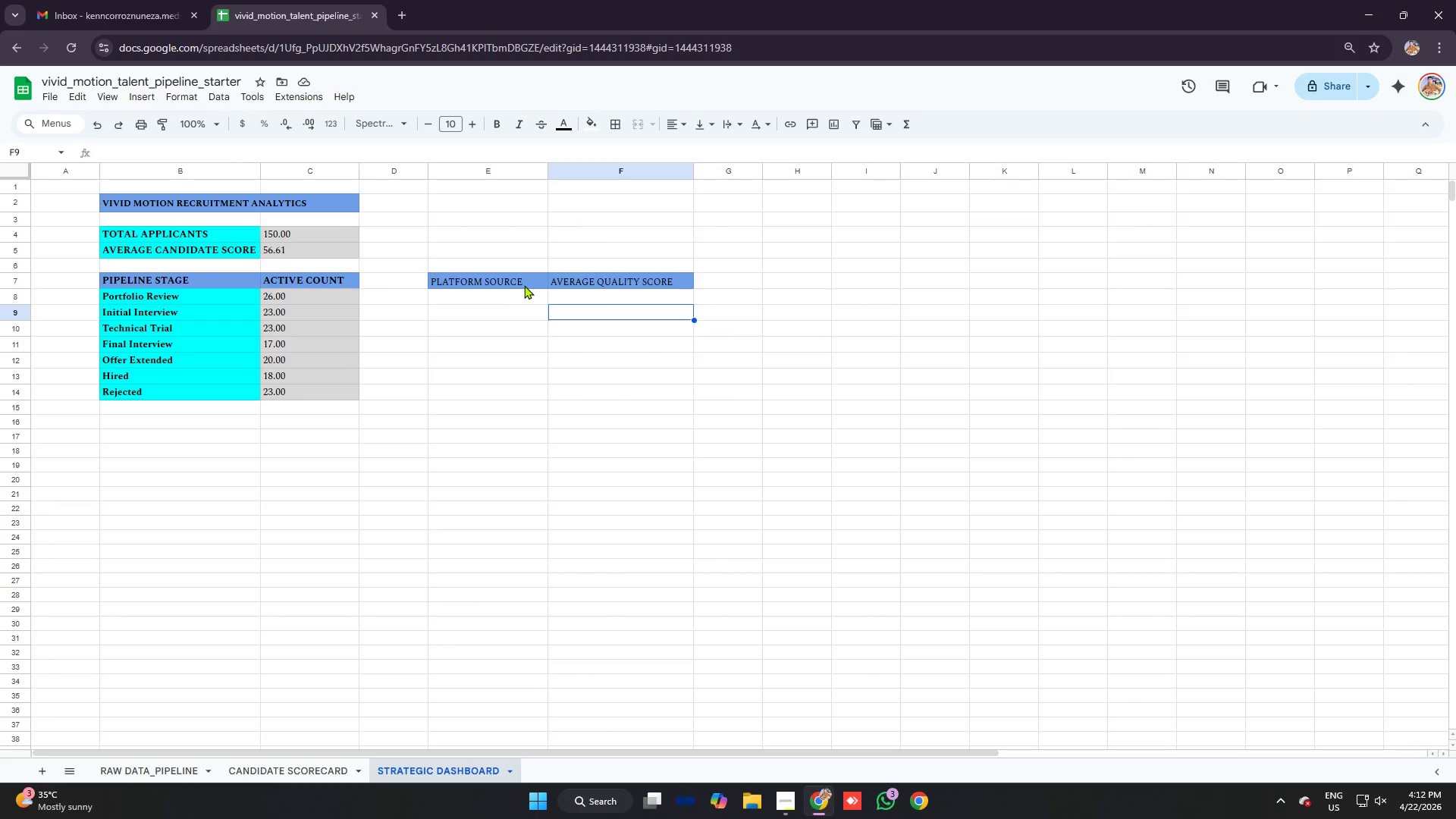 
left_click_drag(start_coordinate=[522, 284], to_coordinate=[592, 283])
 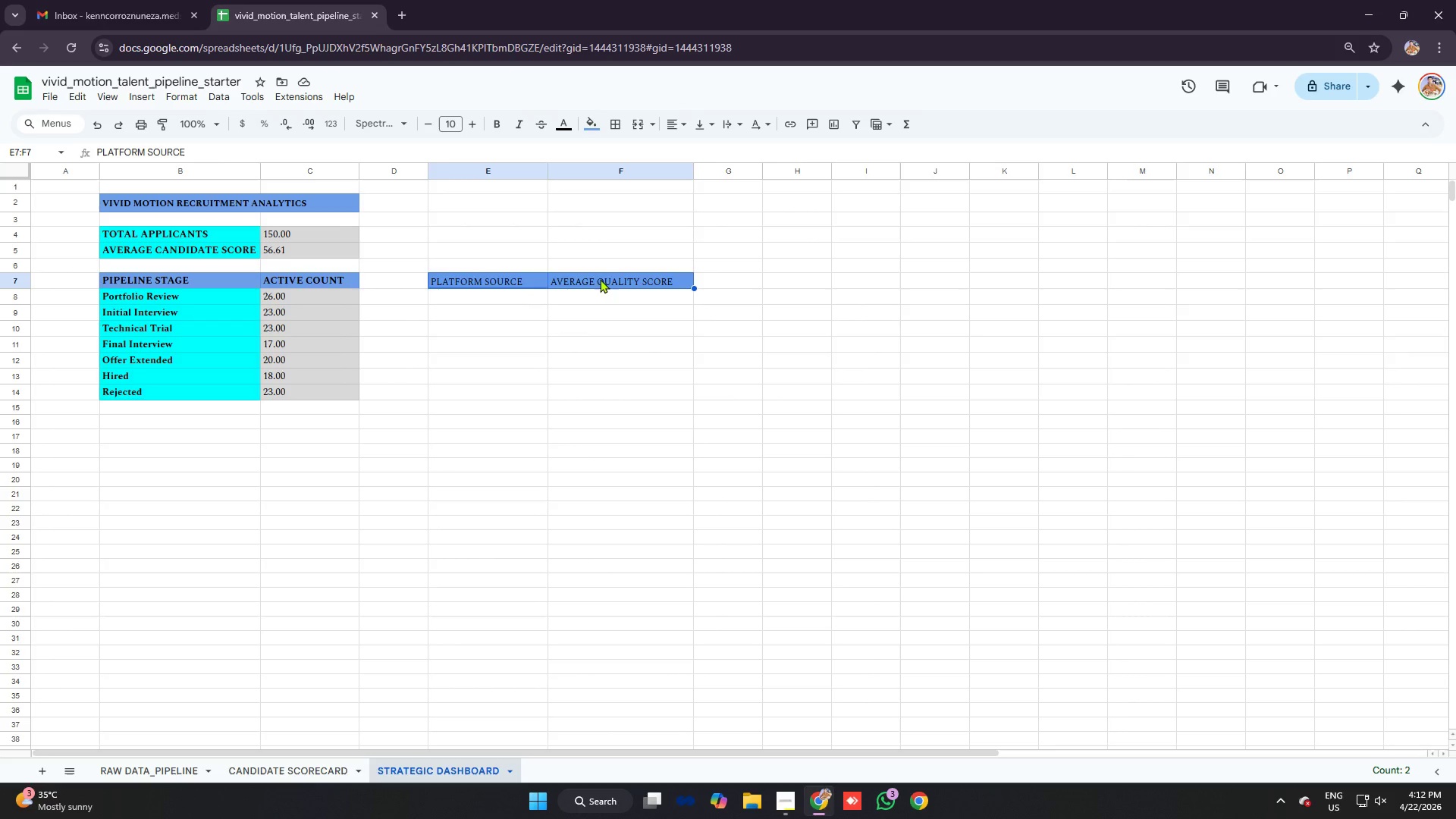 
key(Control+B)
 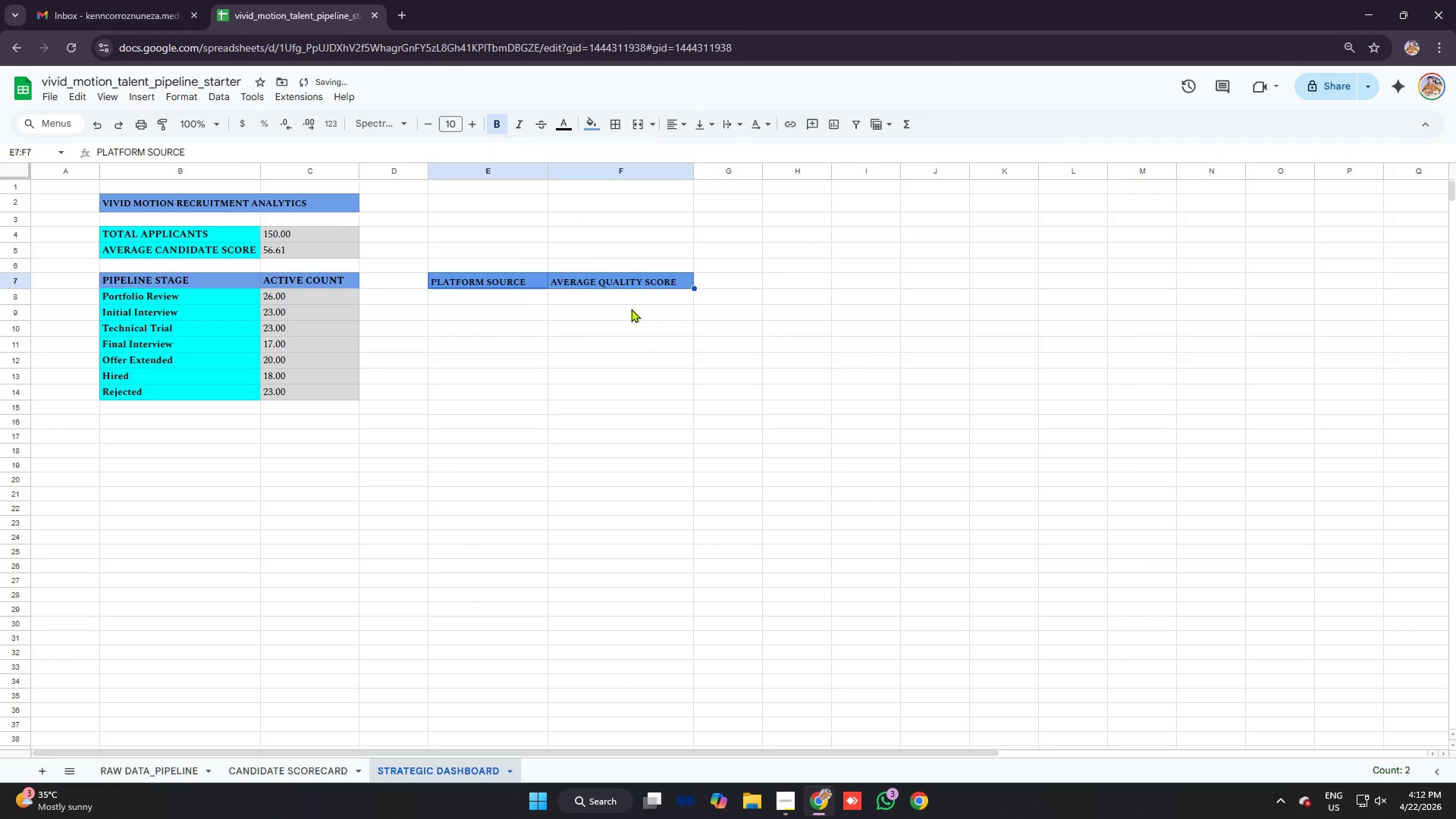 
left_click([631, 309])
 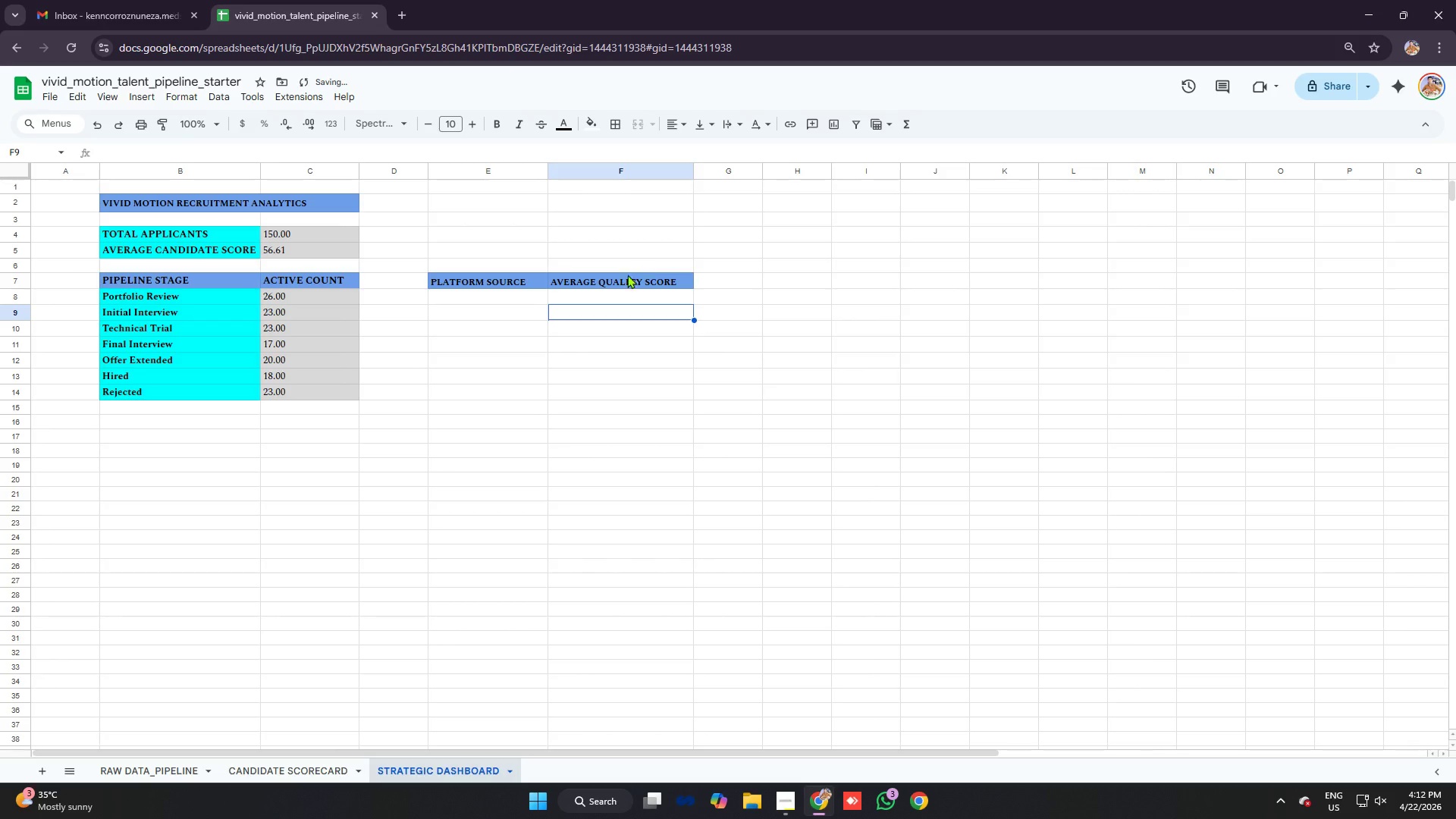 
left_click([492, 299])
 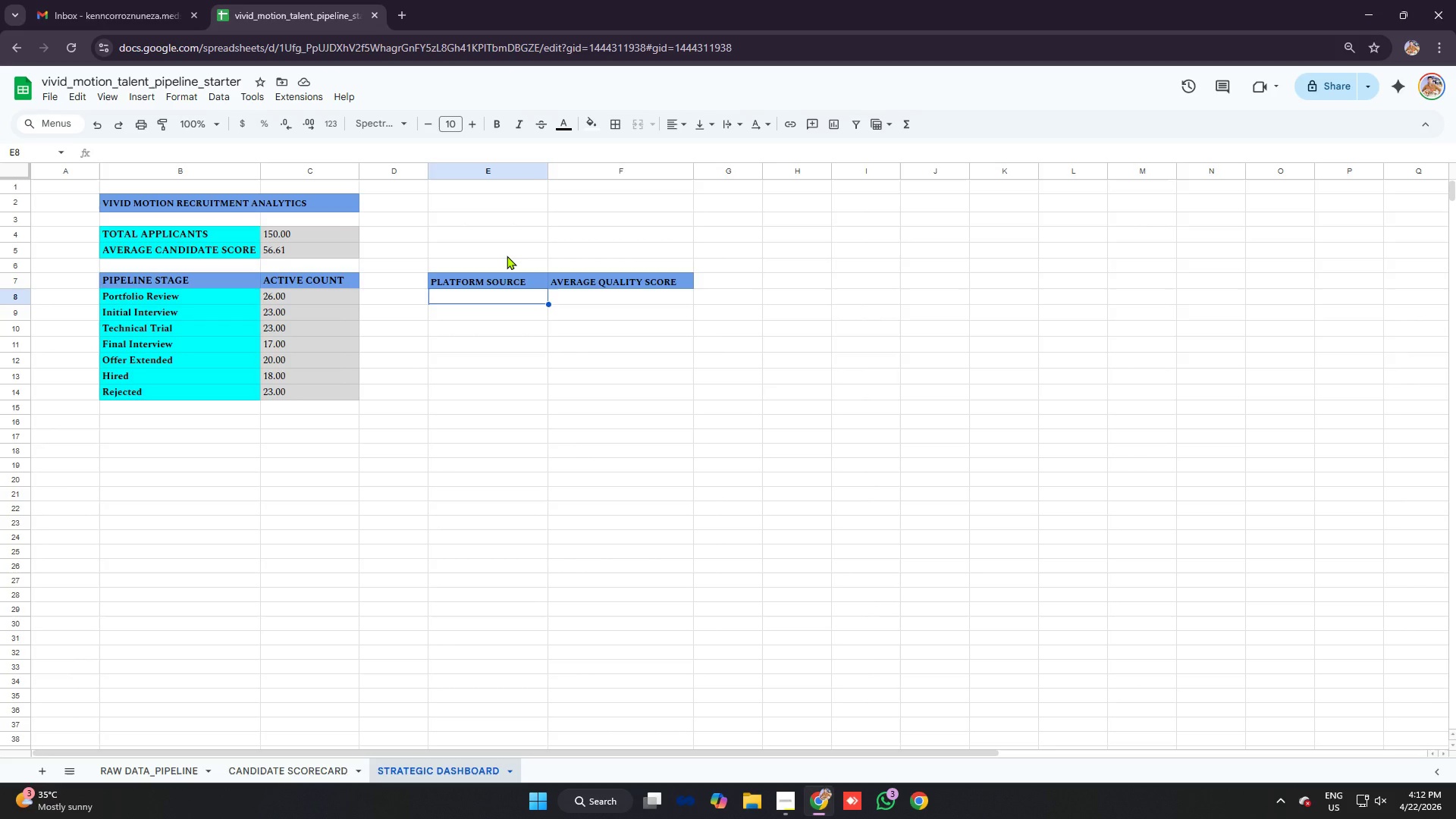 
wait(12.58)
 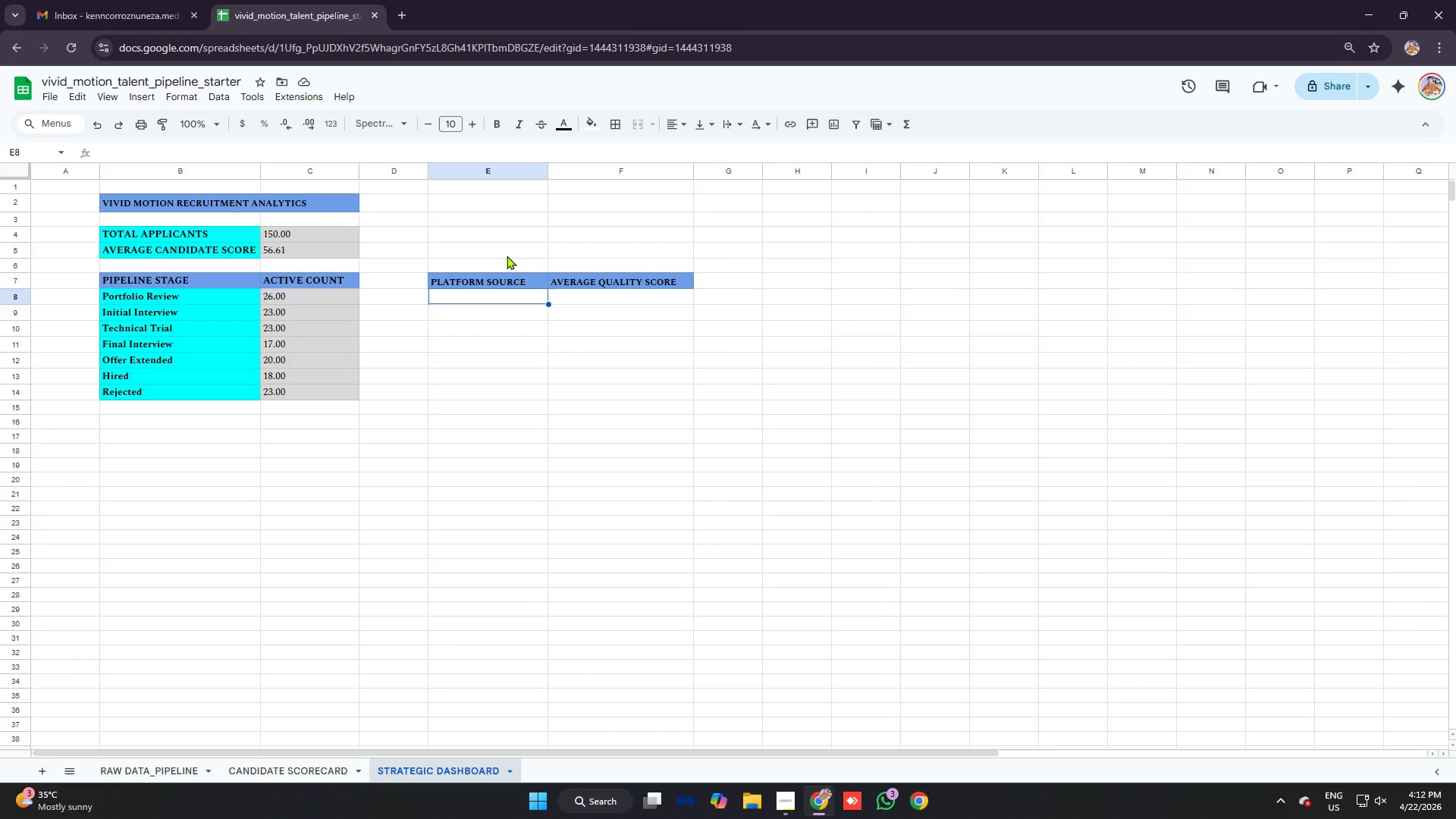 
type(AVERAGEIF)
 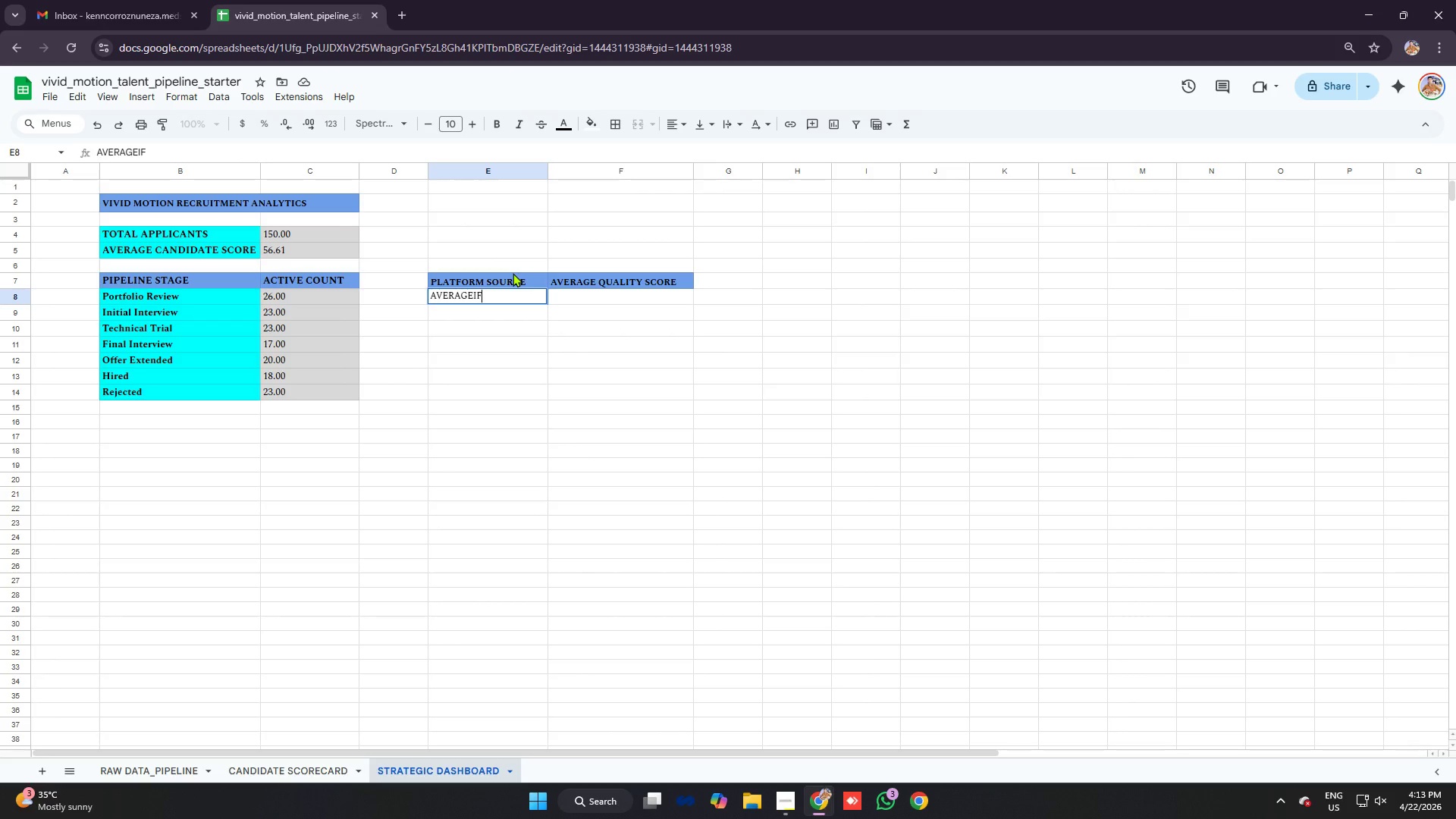 
key(Tab)
 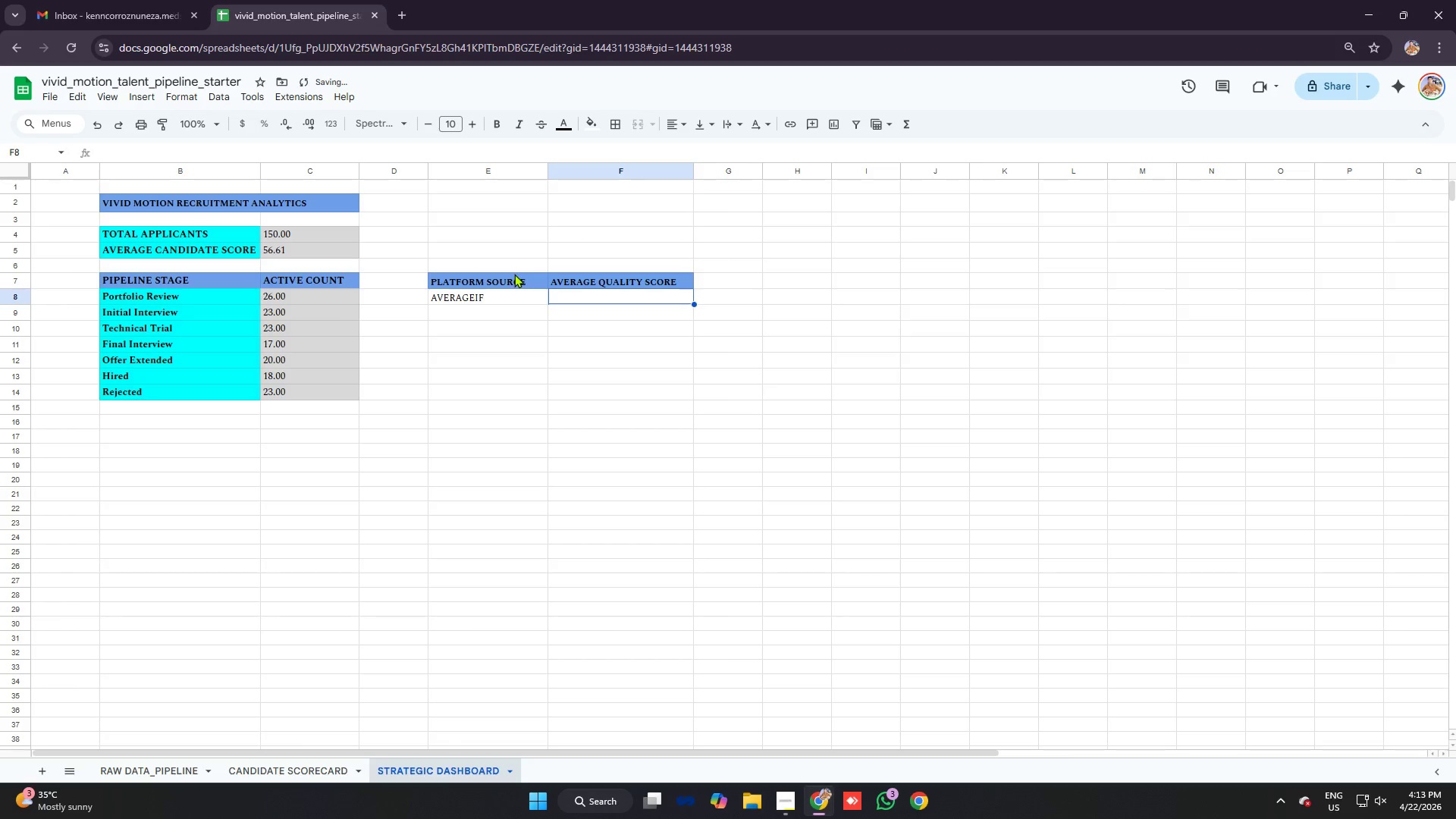 
left_click([506, 297])
 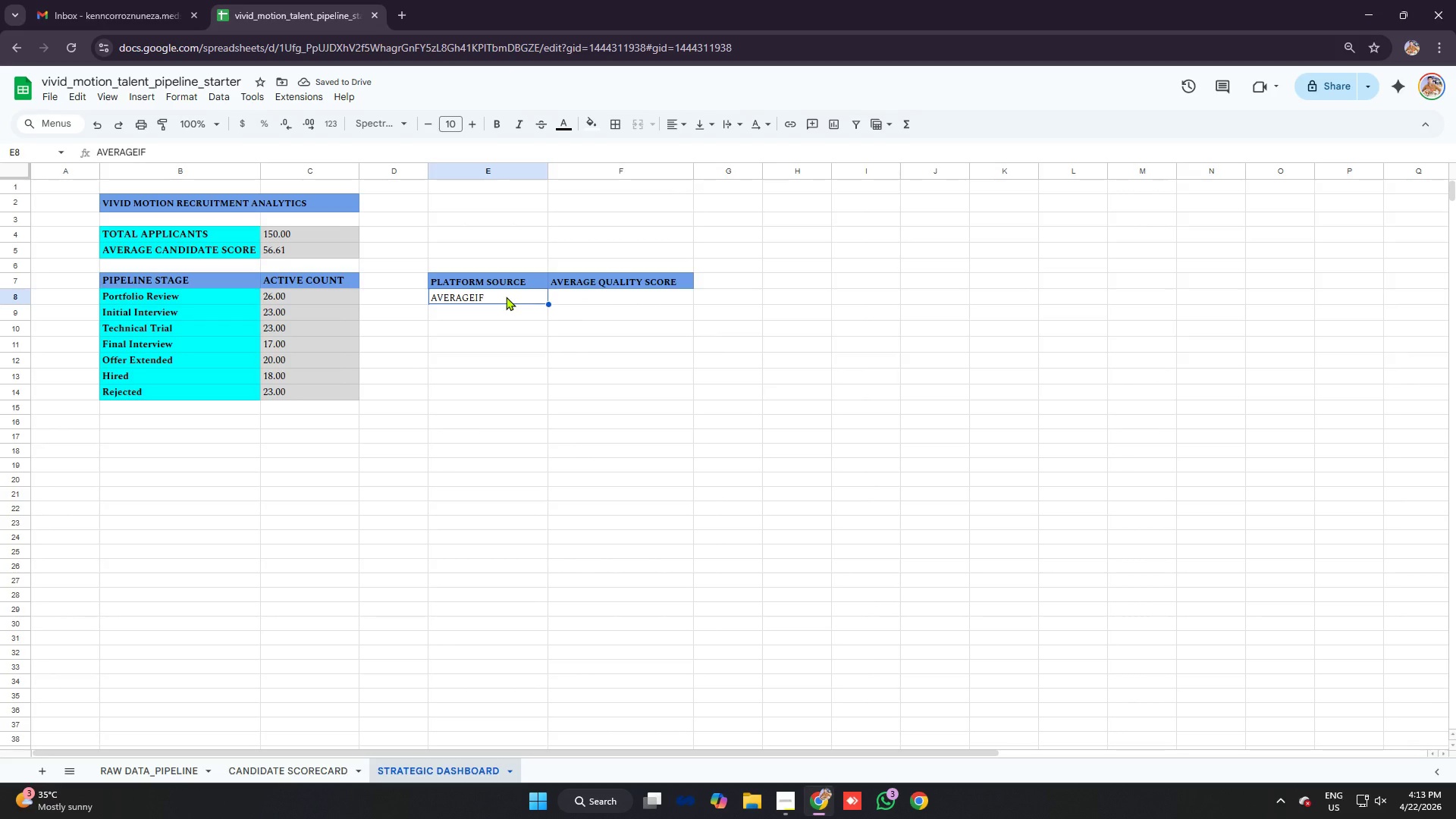 
key(Backspace)
type(=AVERAGEIF)
key(Tab)
 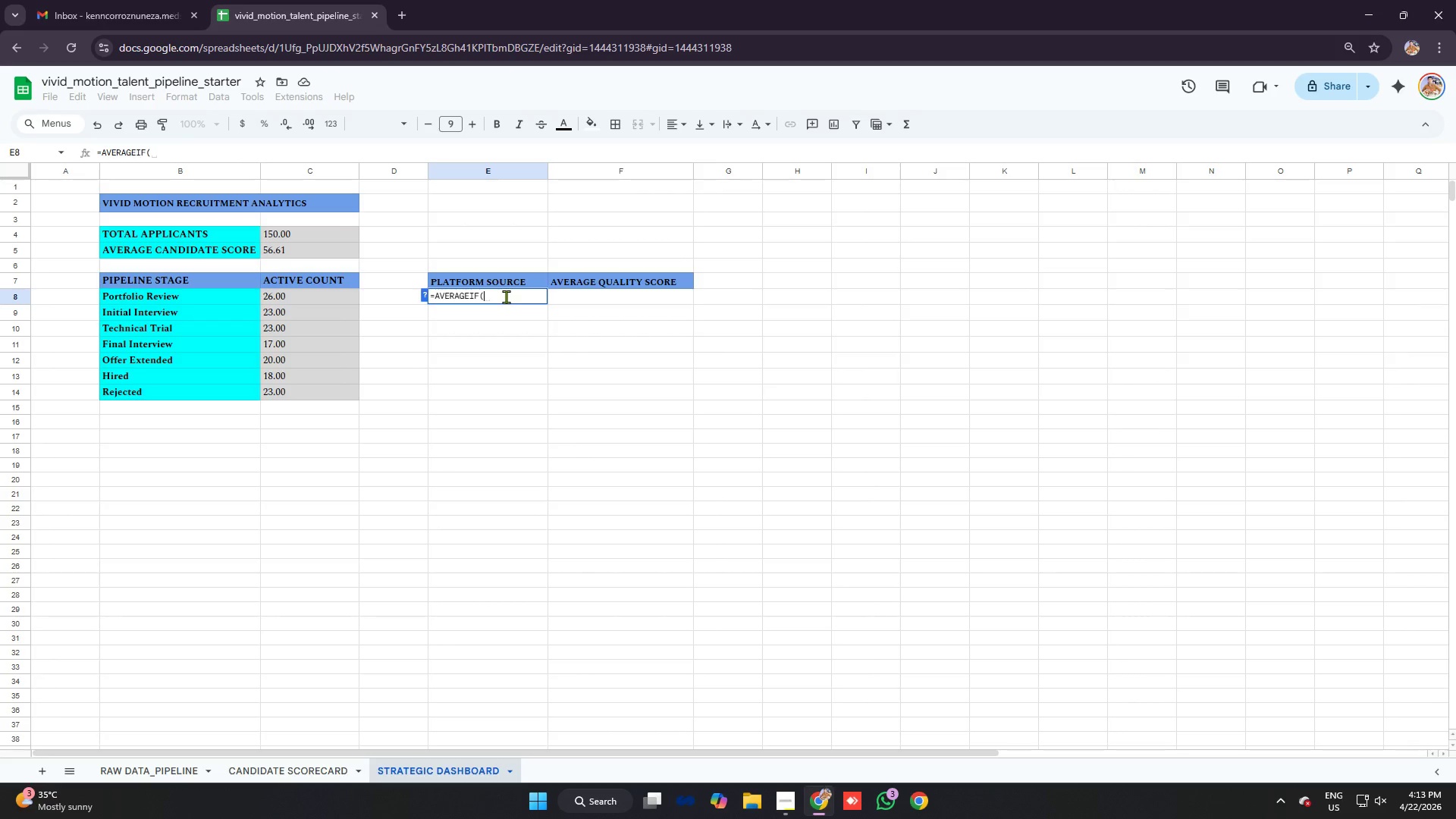 
wait(7.25)
 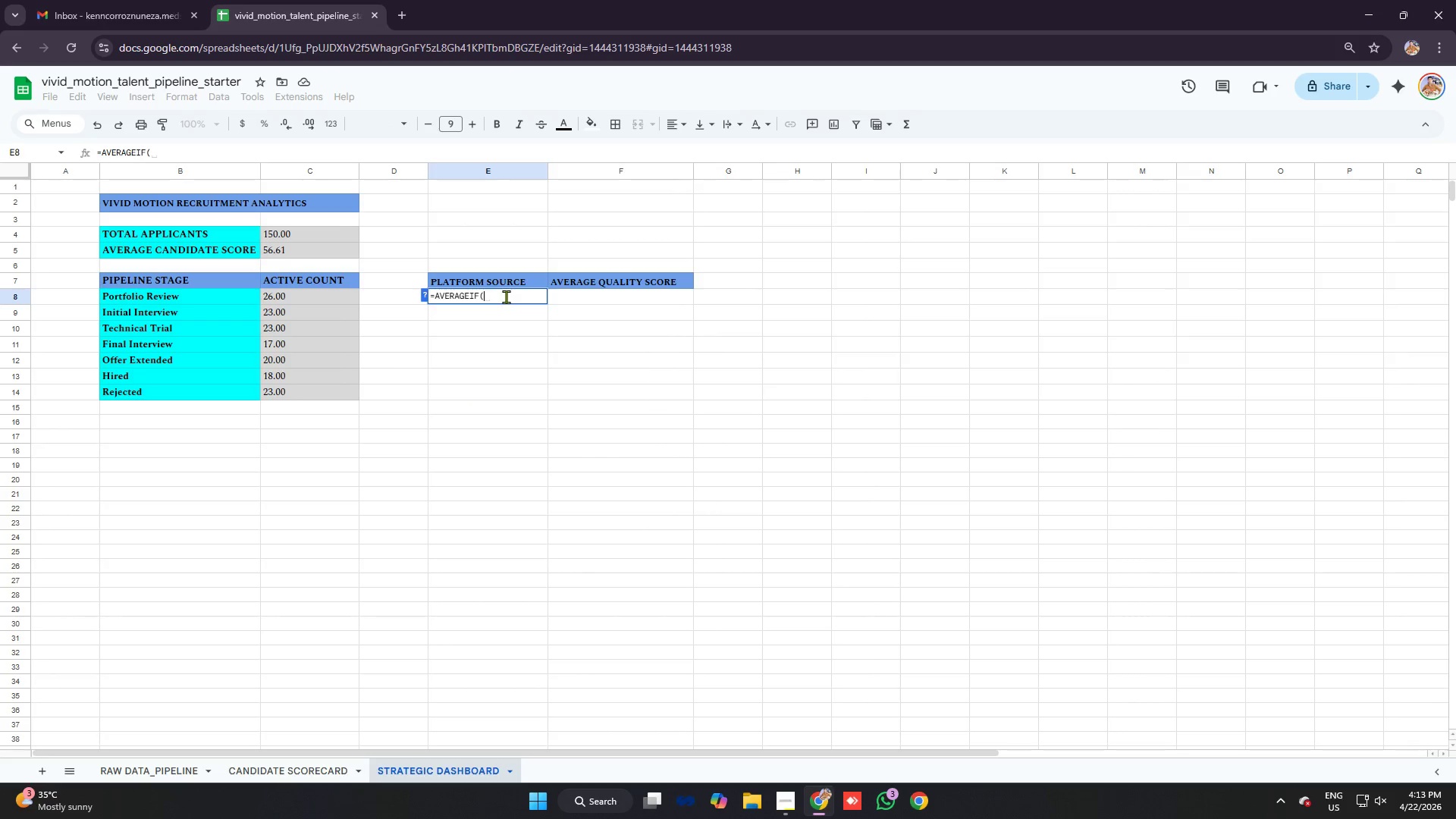 
type('RAW DATA)
 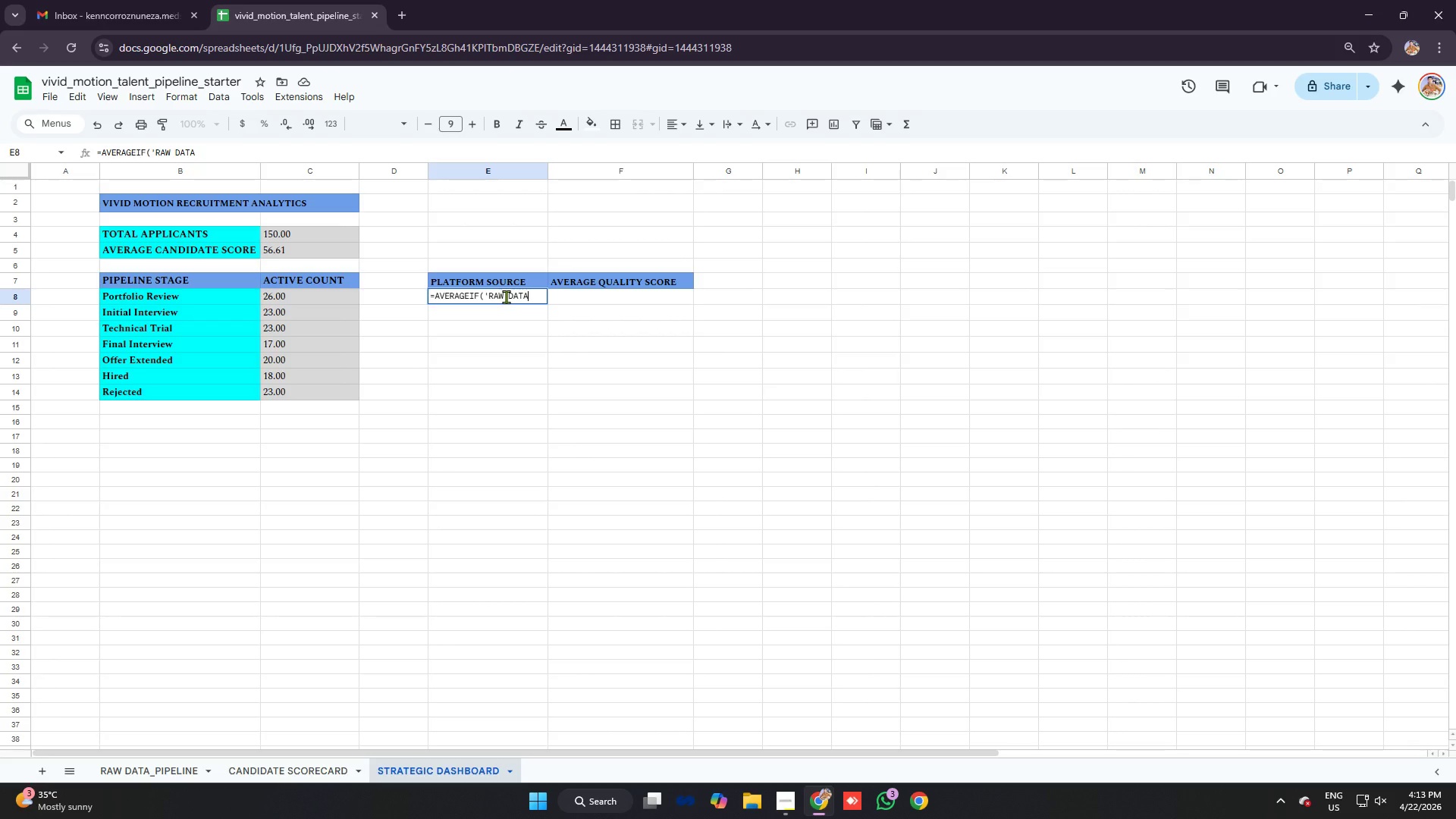 
wait(6.31)
 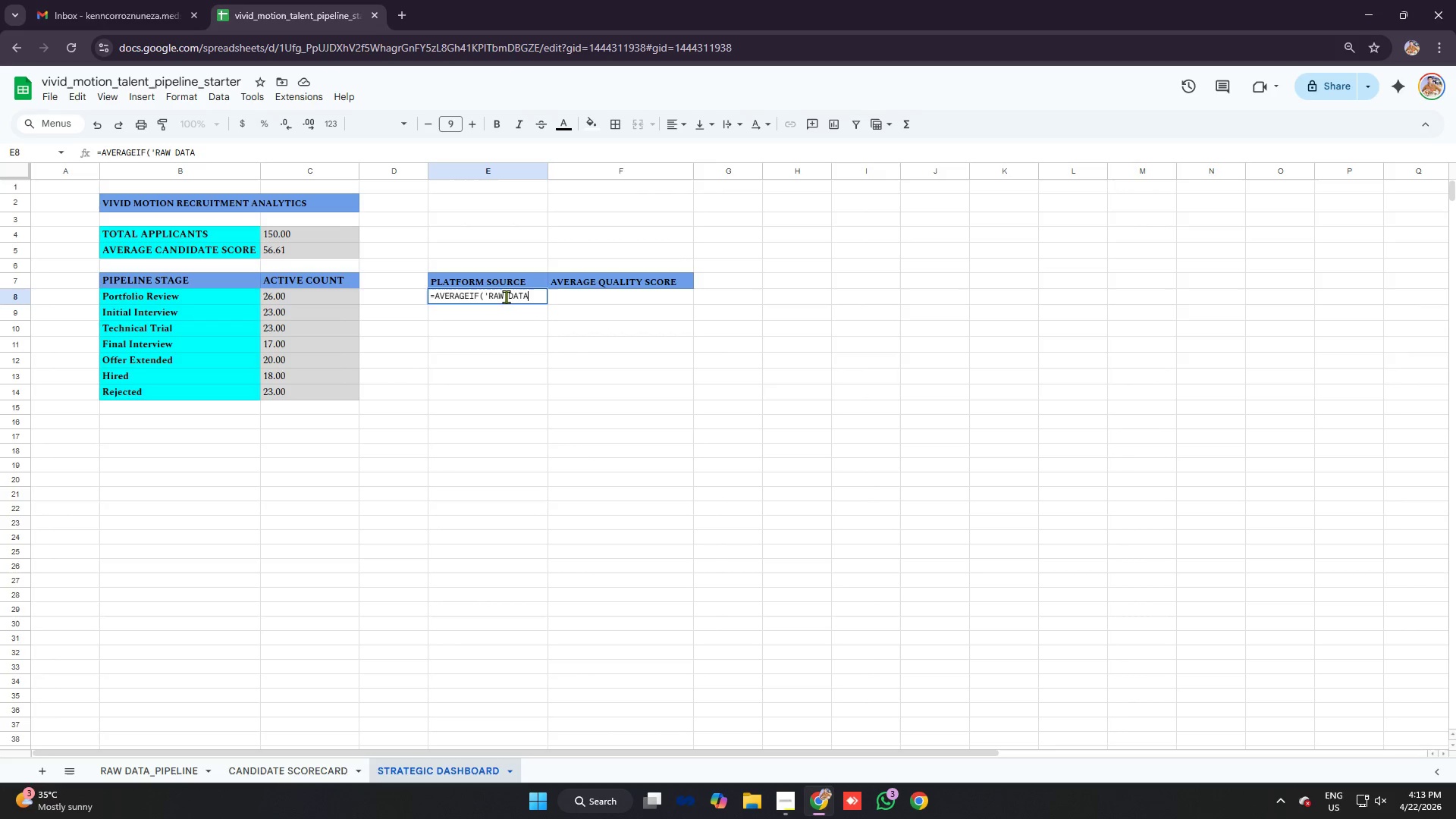 
type(_PIPELINE)
 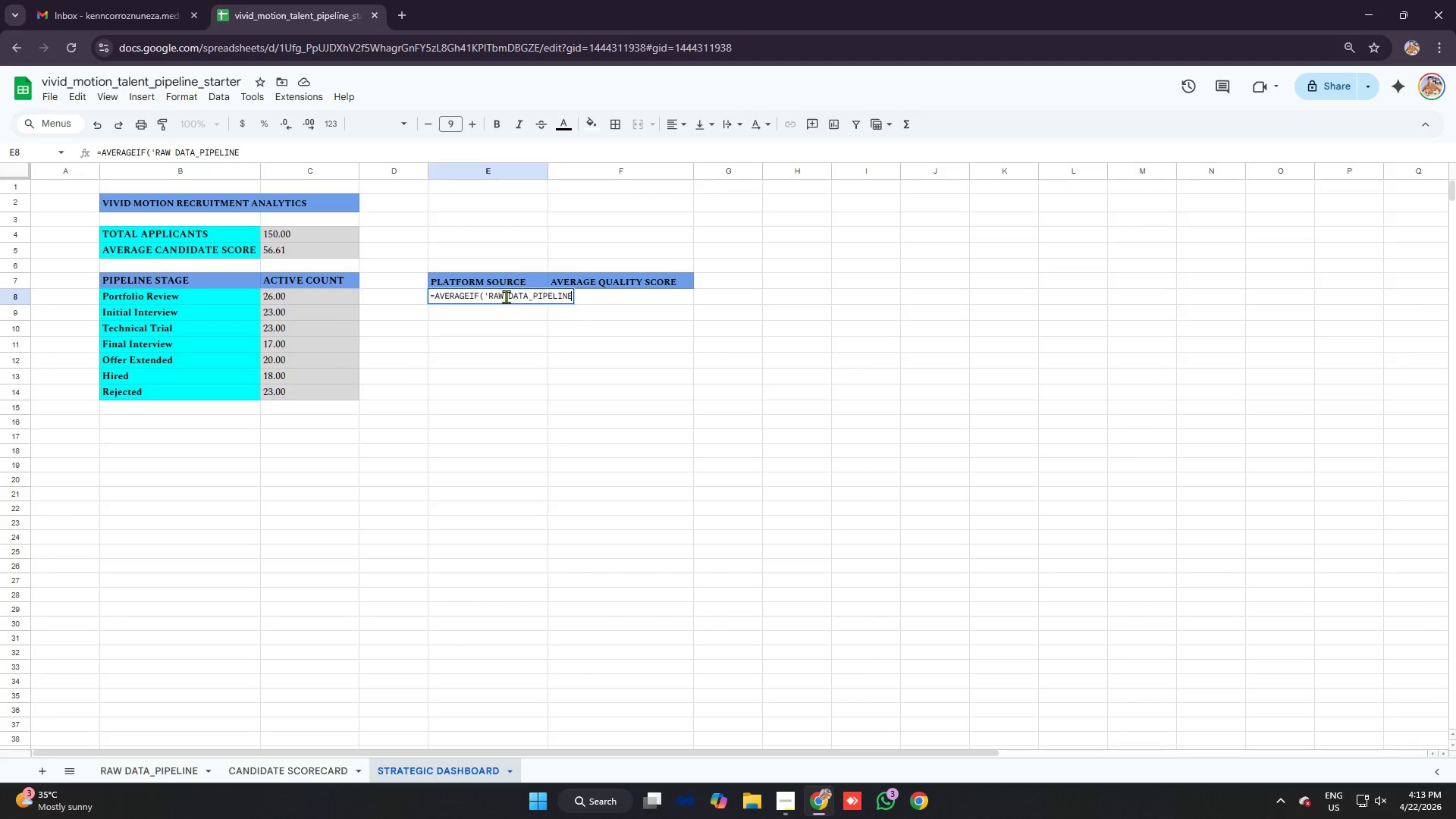 
key(Quote)
 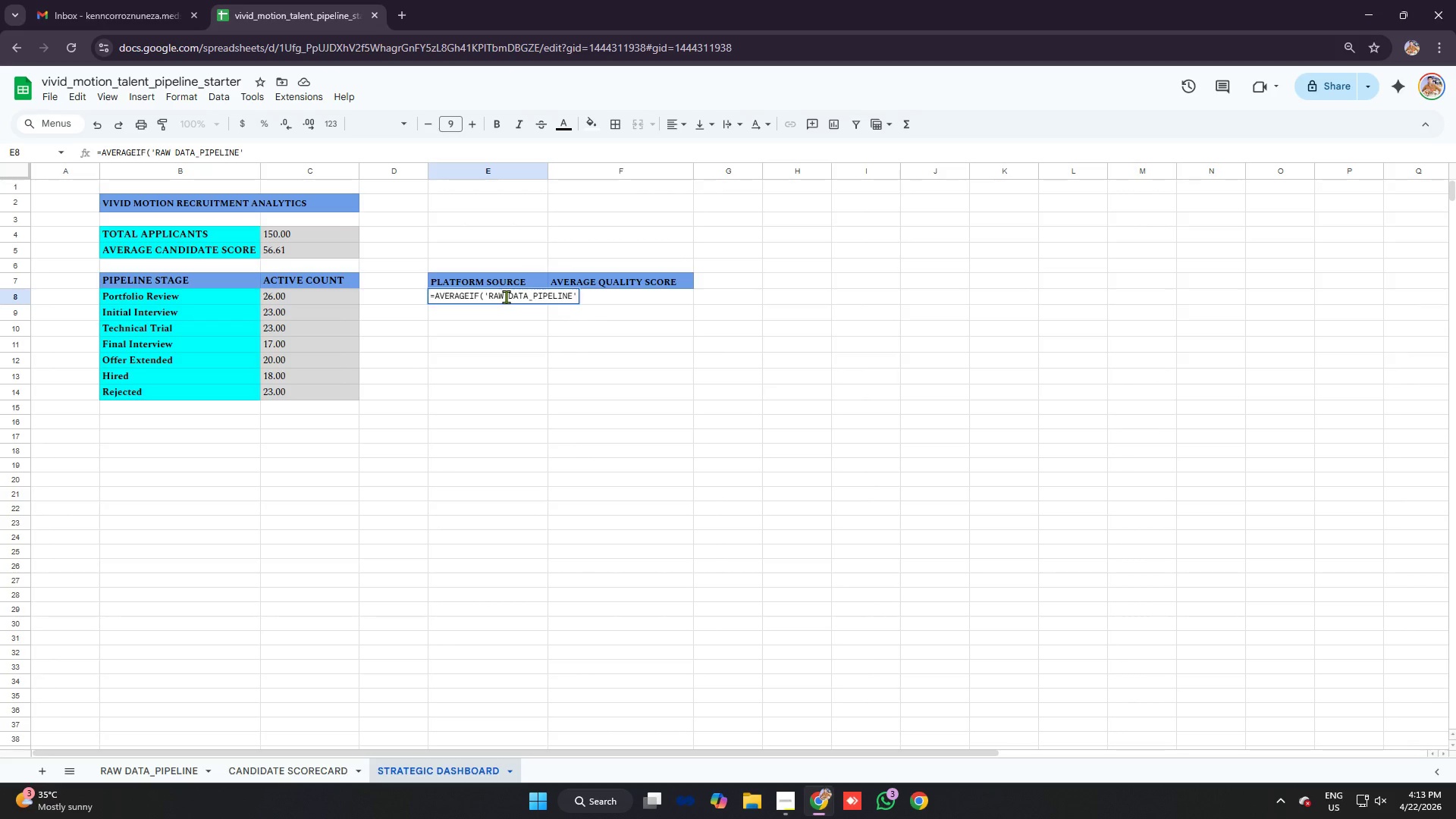 
key(Shift+1)
 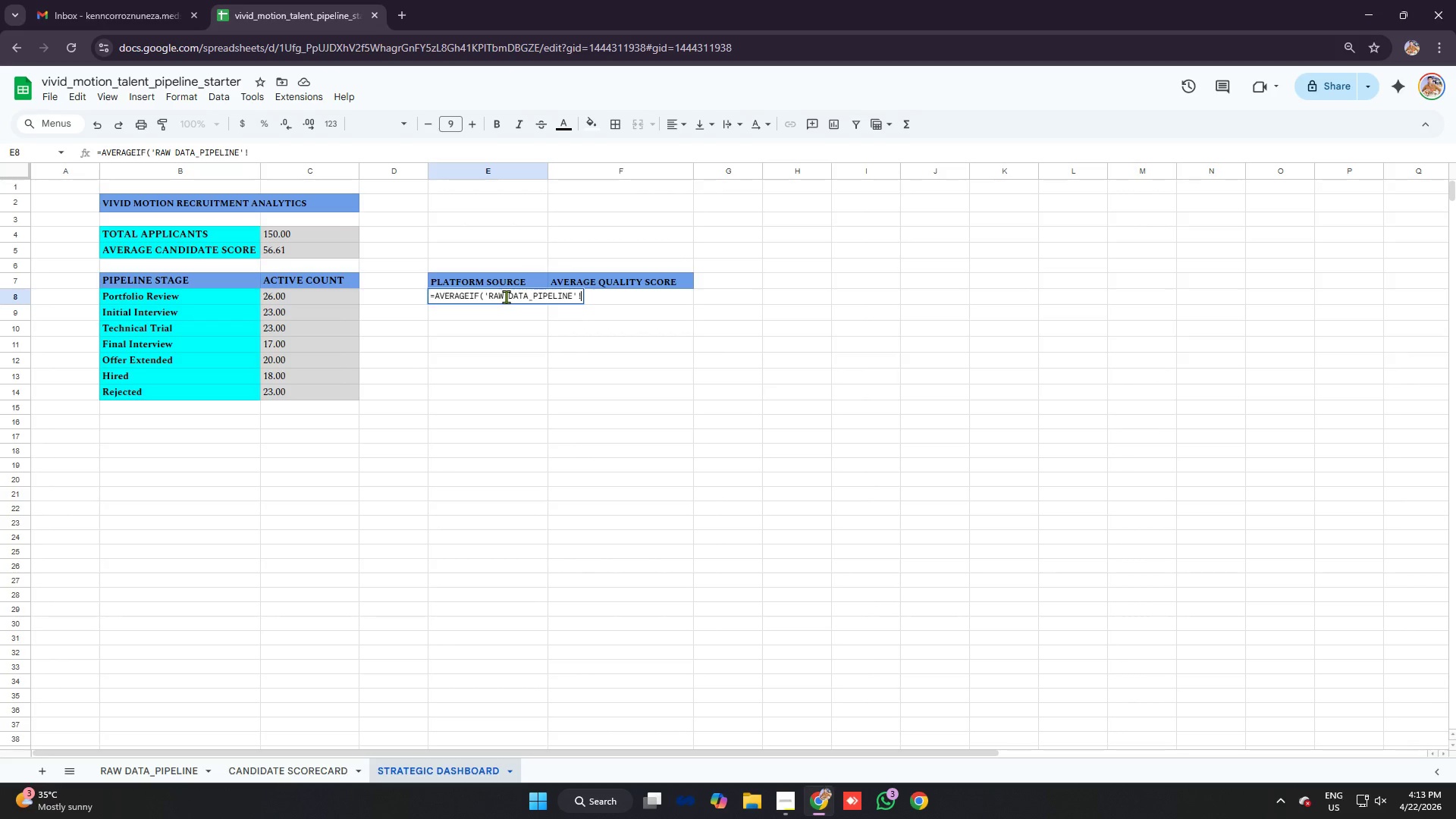 
key(E)
 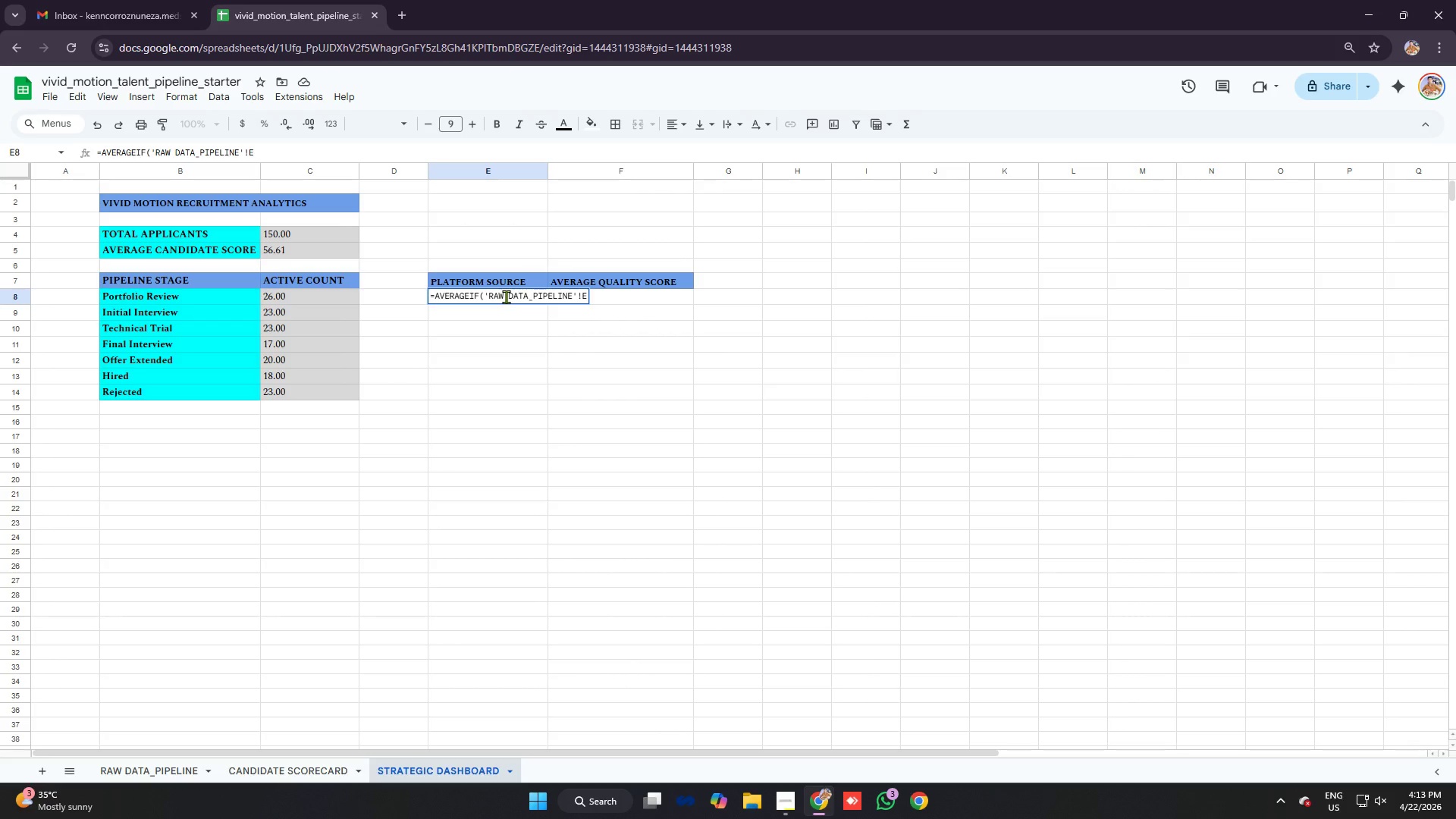 
key(Shift+Semicolon)
 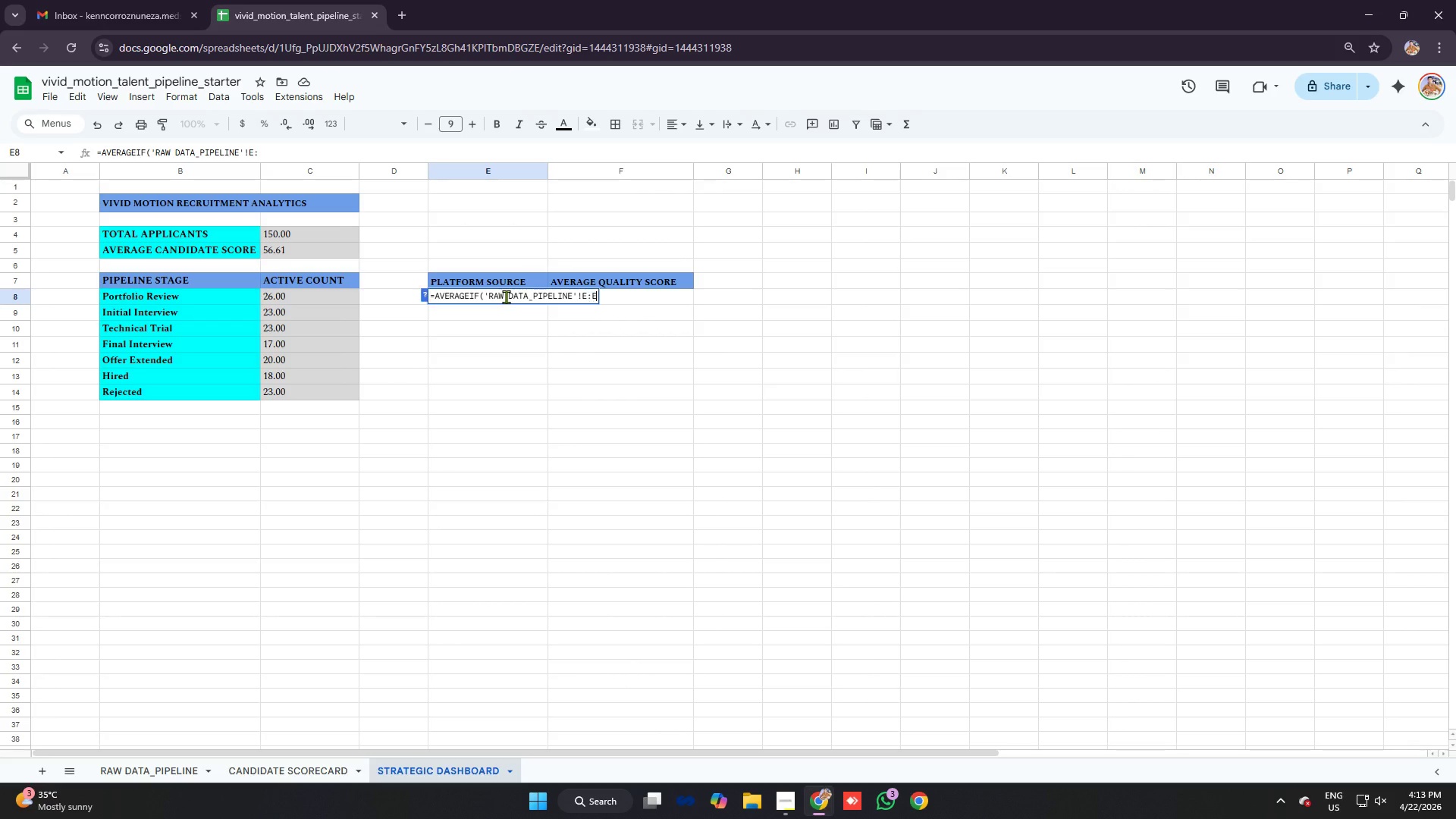 
key(E)
 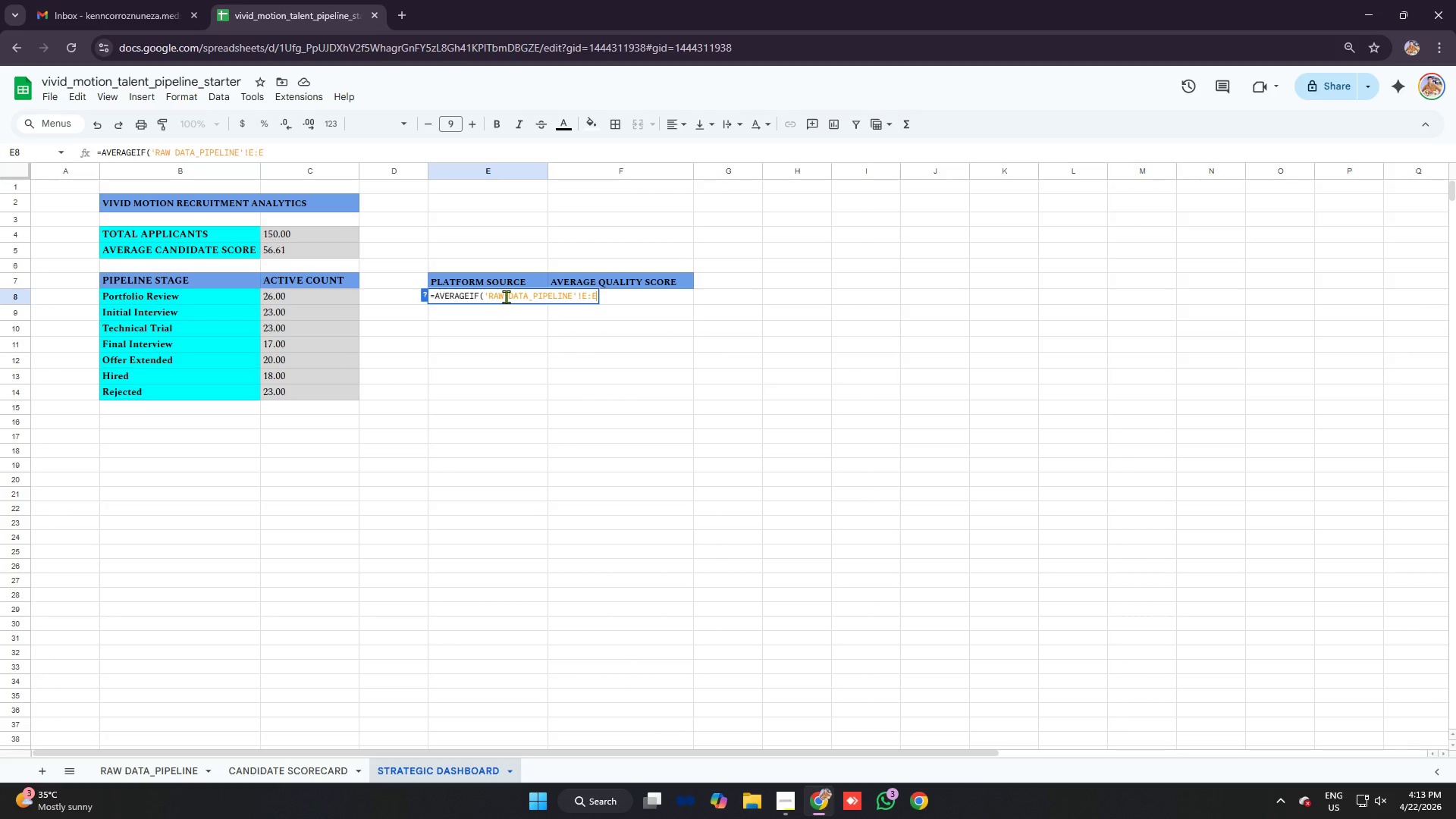 
key(Comma)
 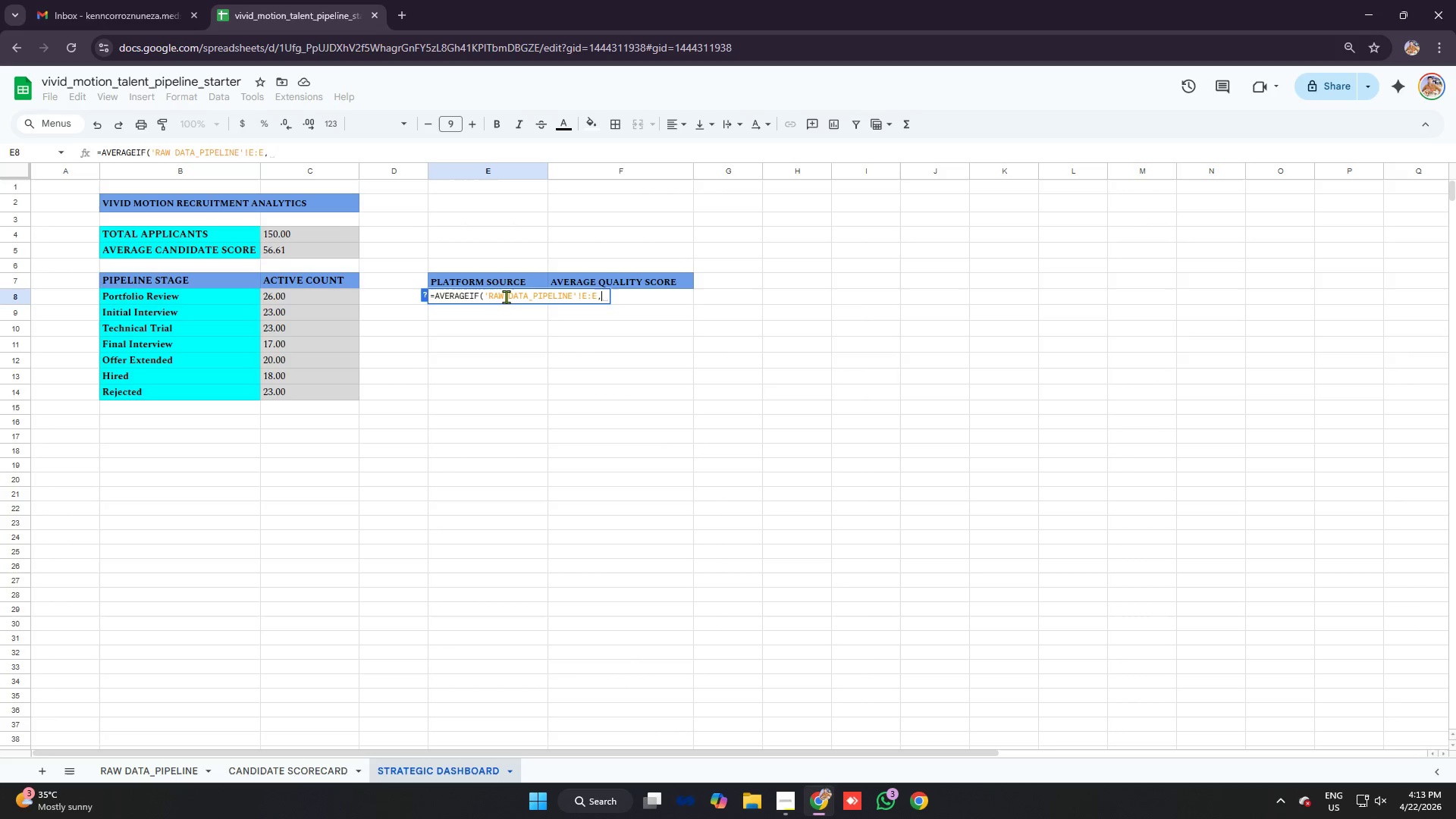 
key(E)
 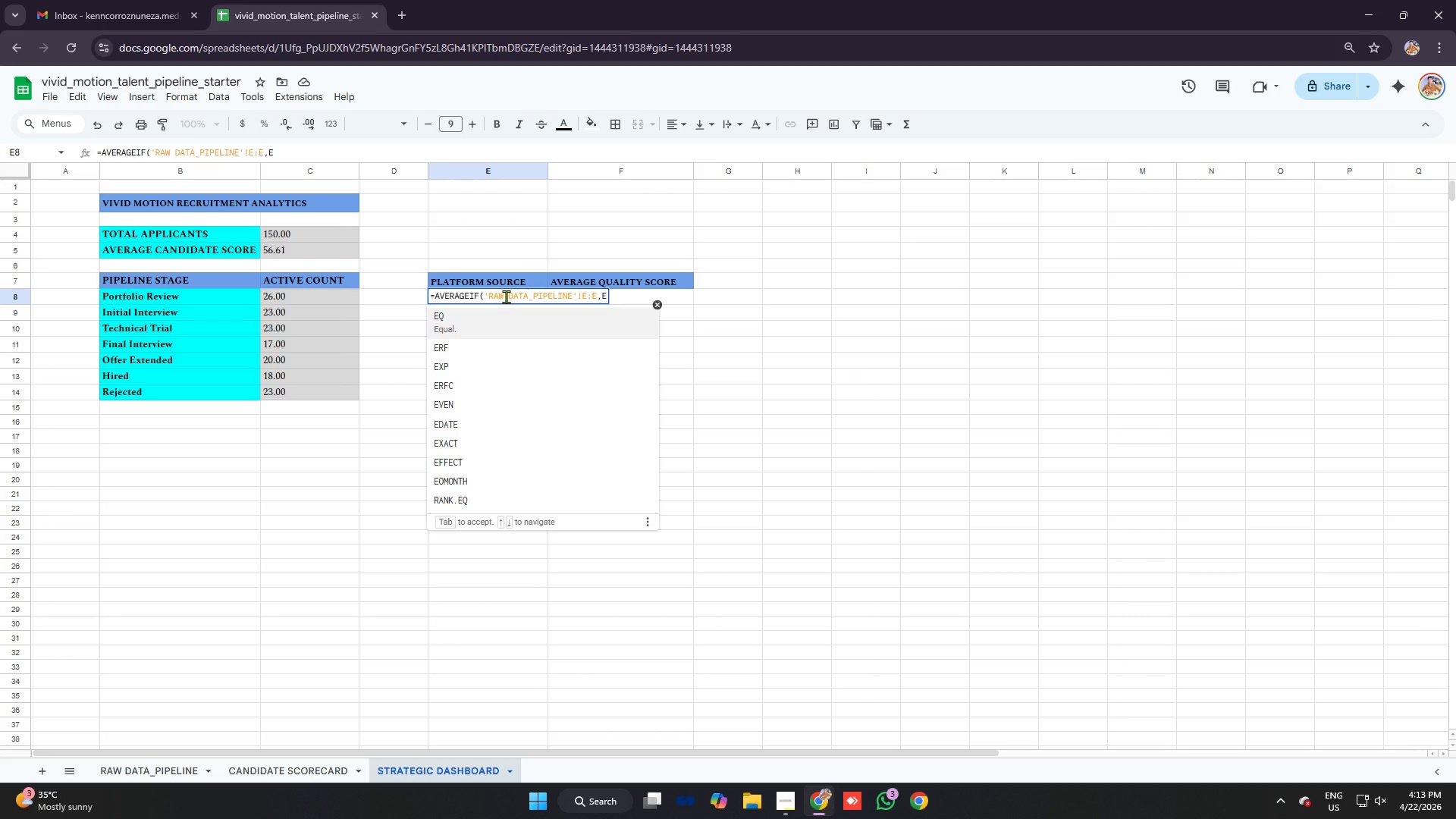 
key(8)
 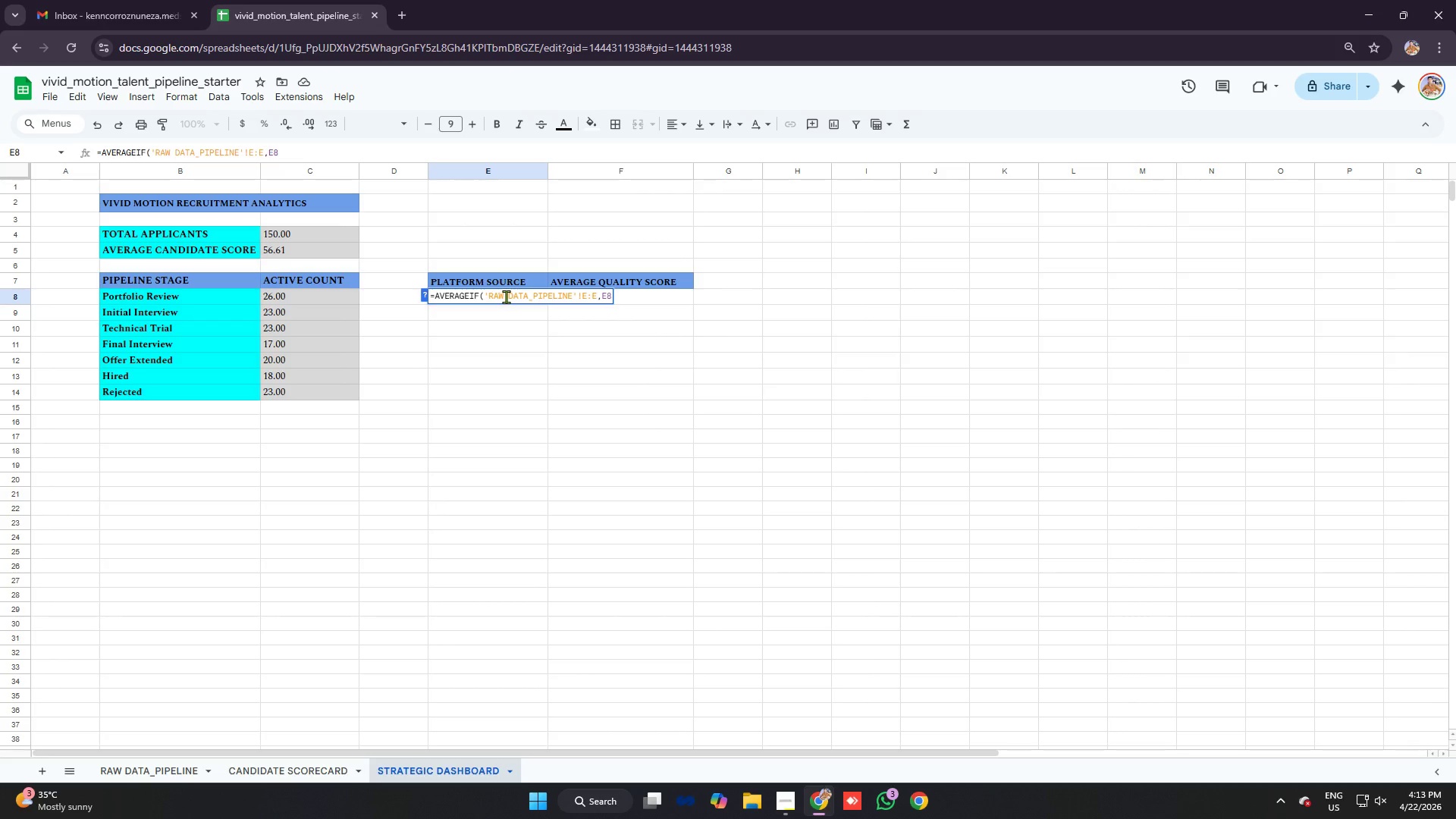 
wait(7.14)
 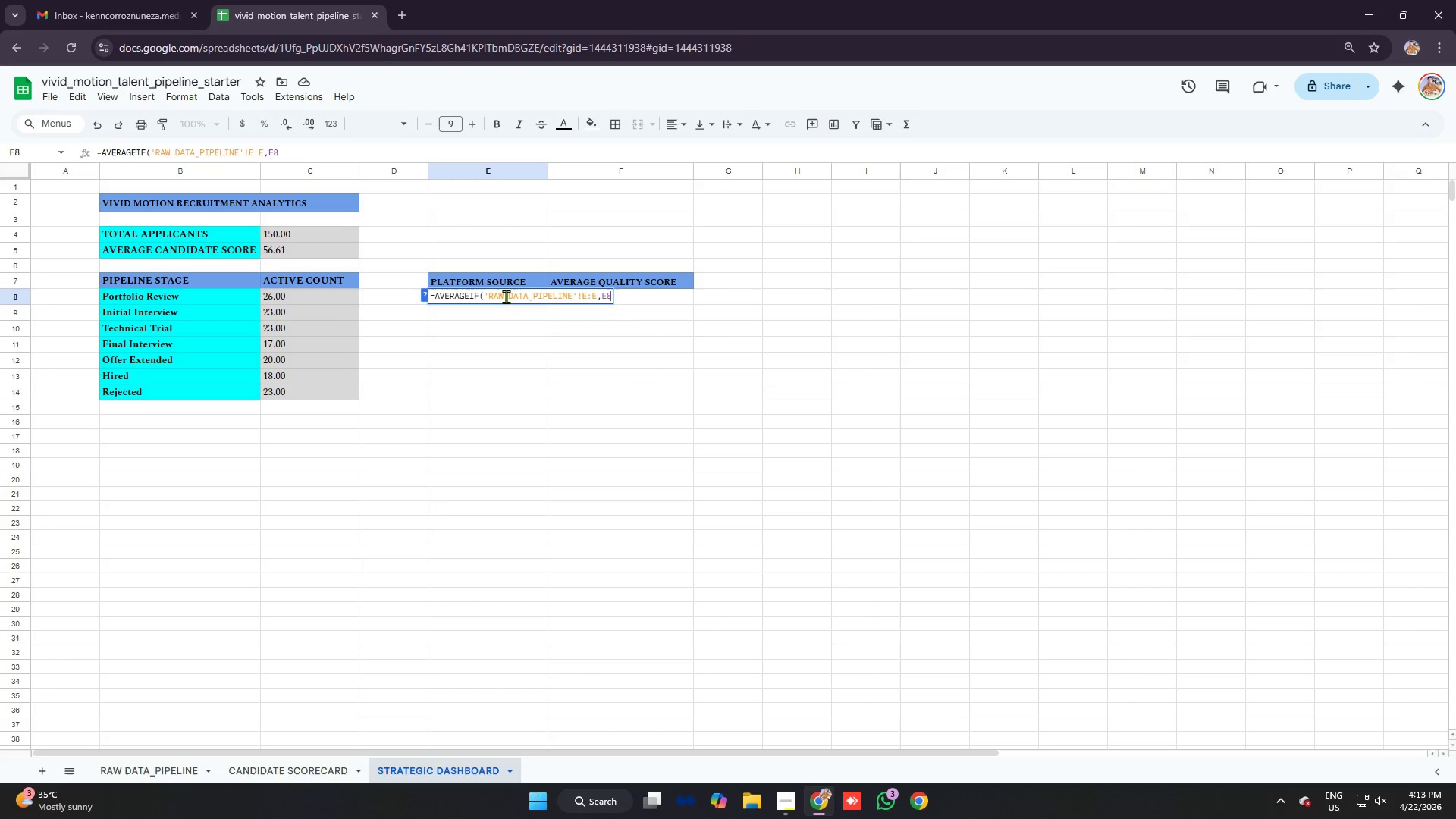 
key(Control+A)
 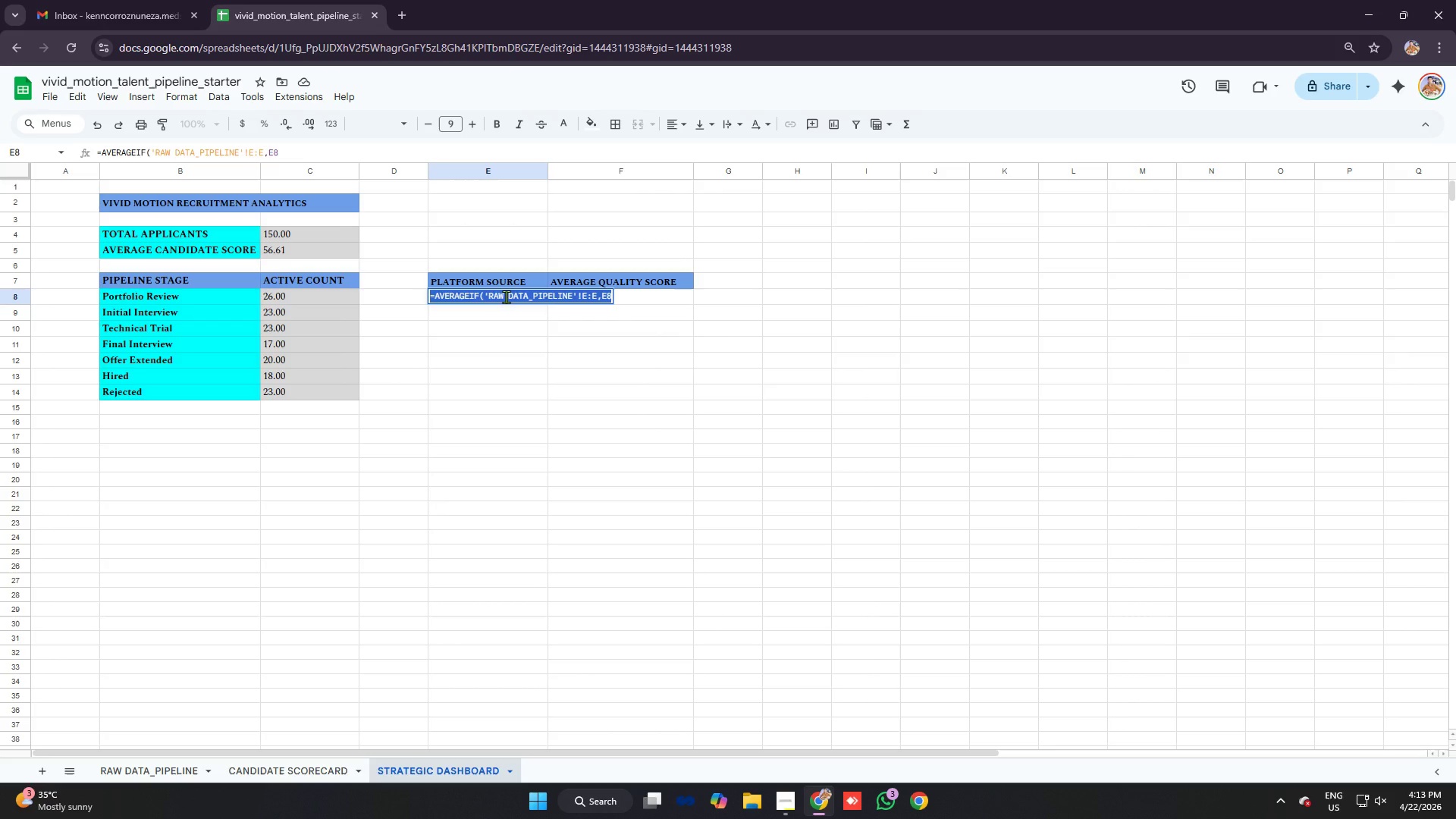 
key(Control+C)
 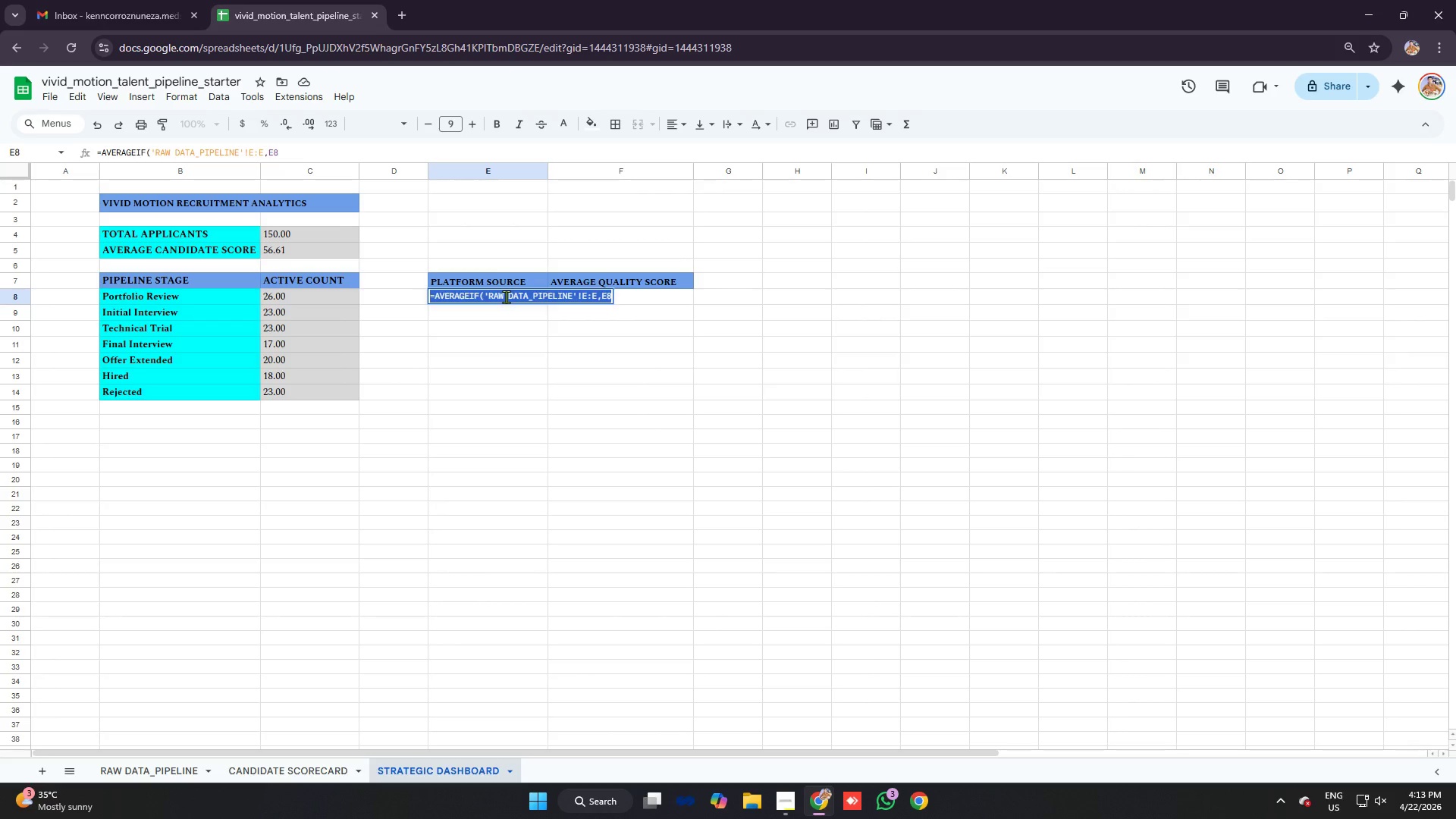 
key(Backspace)
 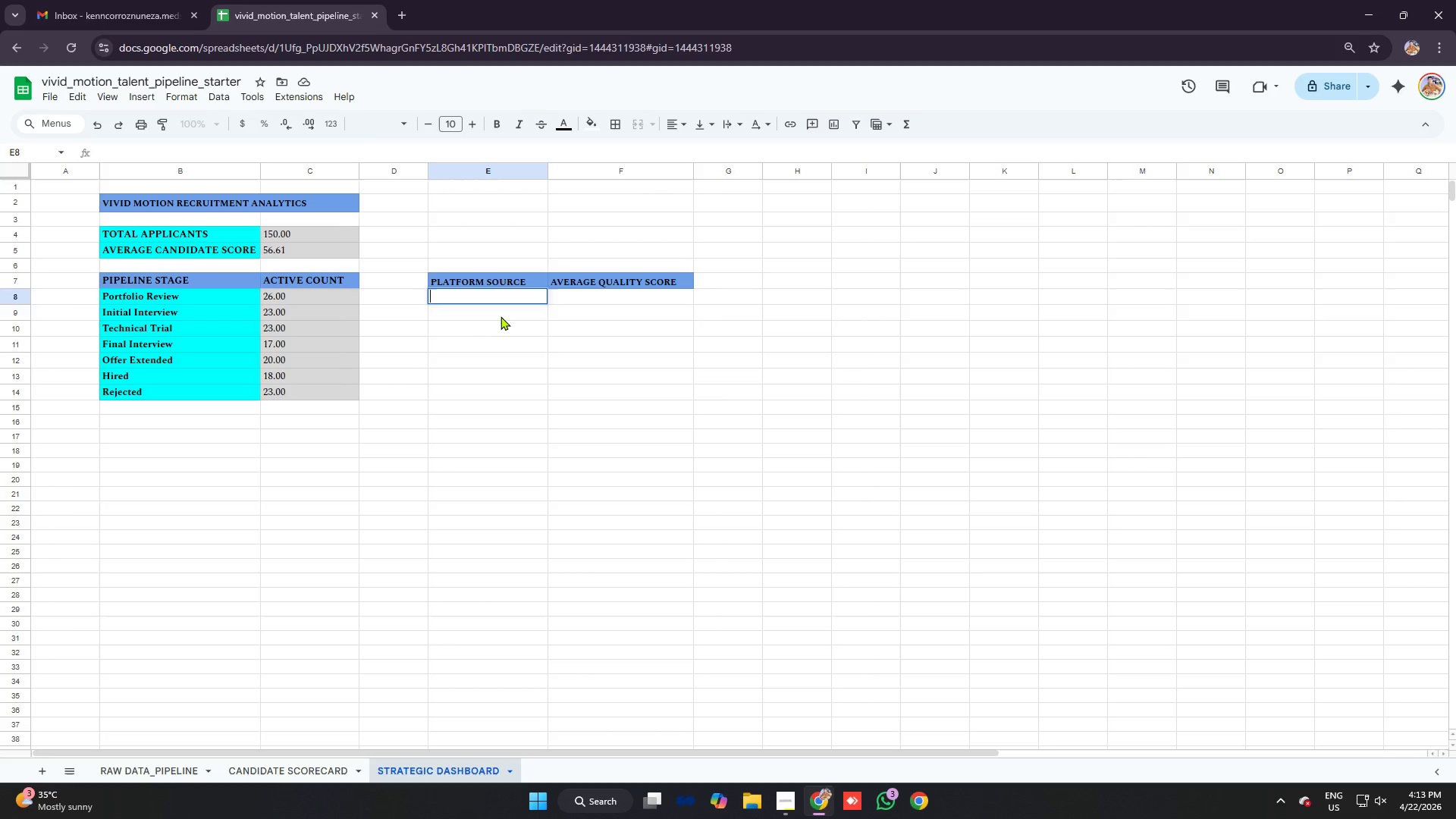 
double_click([503, 293])
 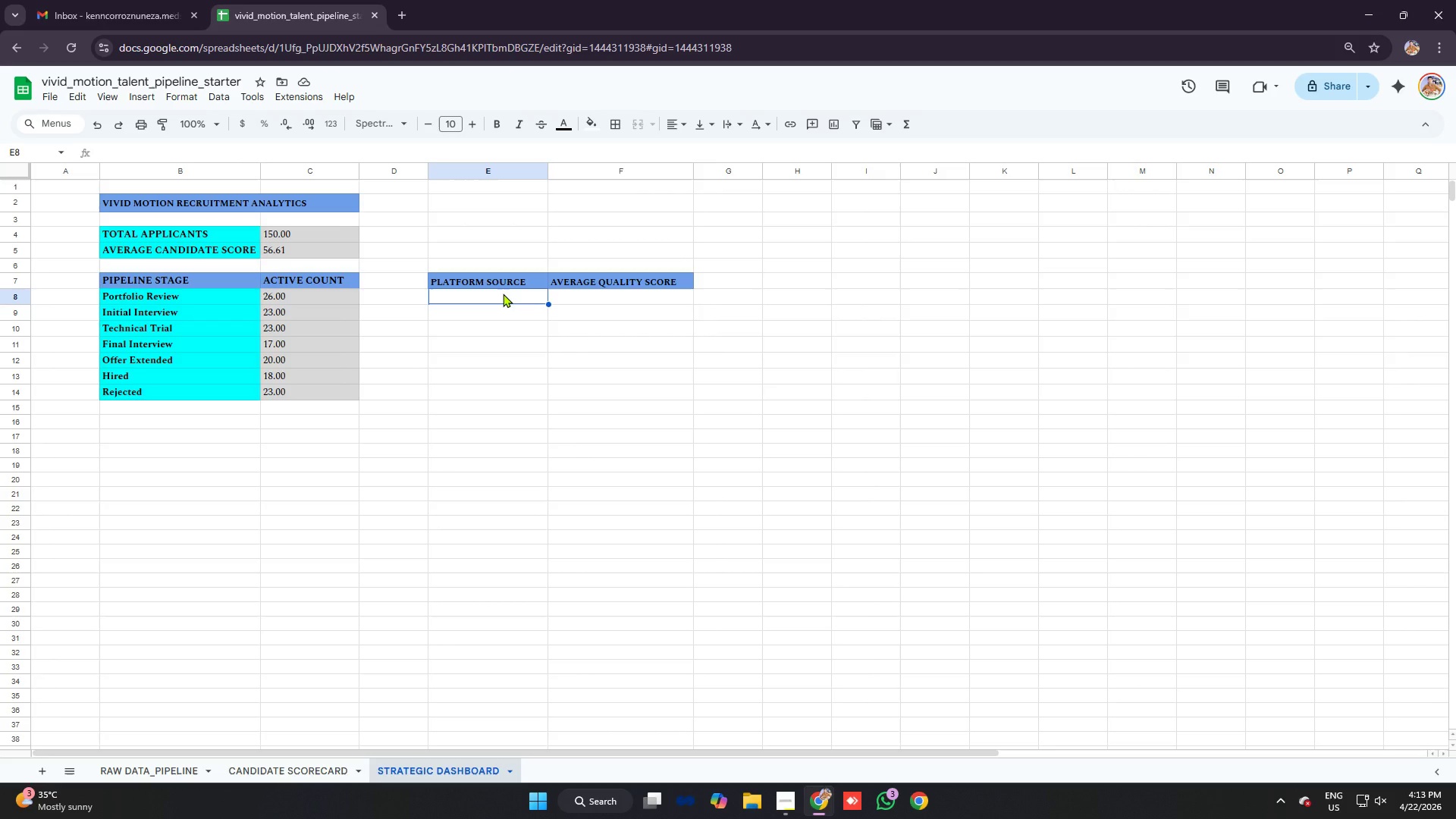 
type(AGENCY SCOUT)
 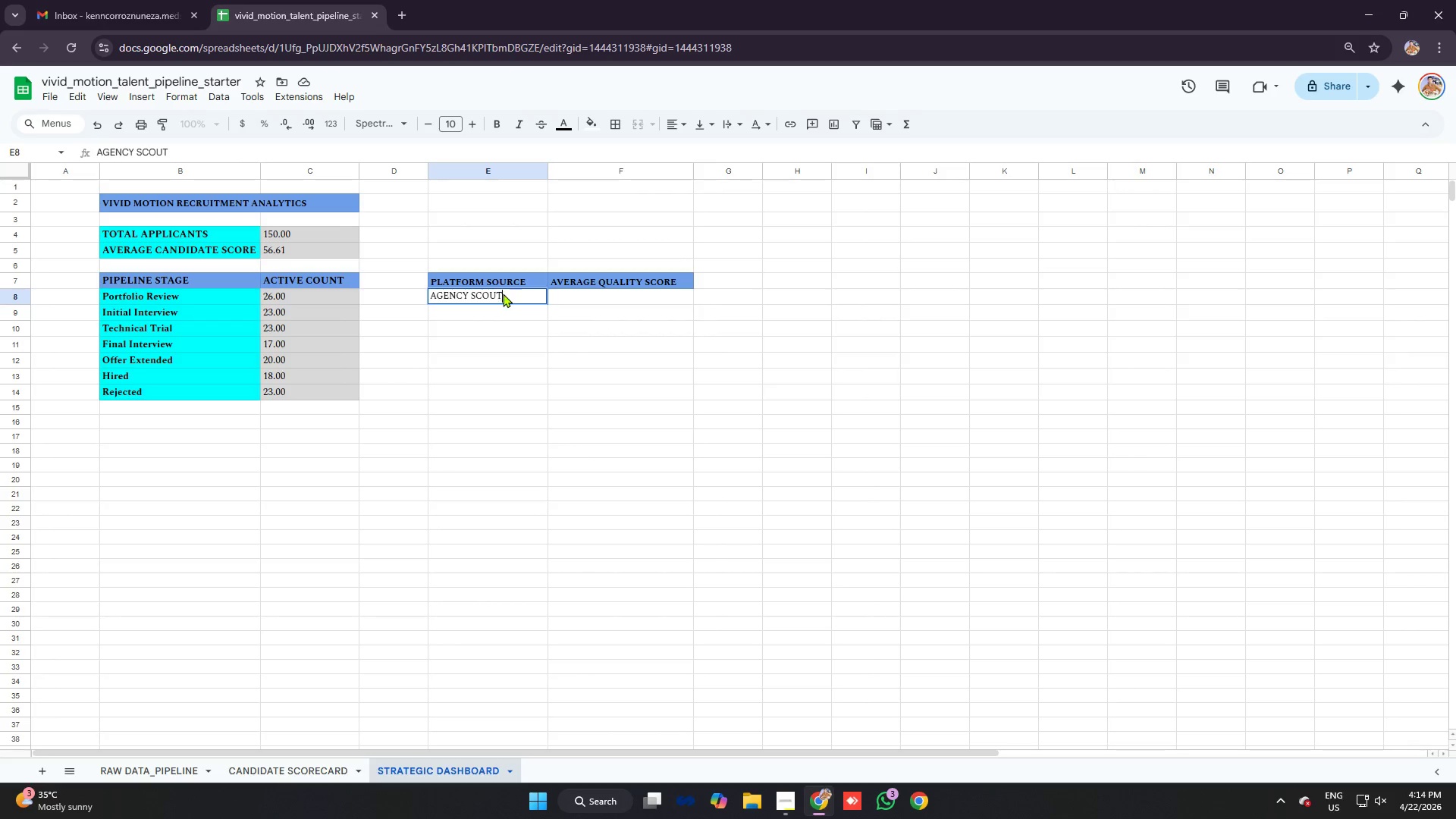 
key(Enter)
 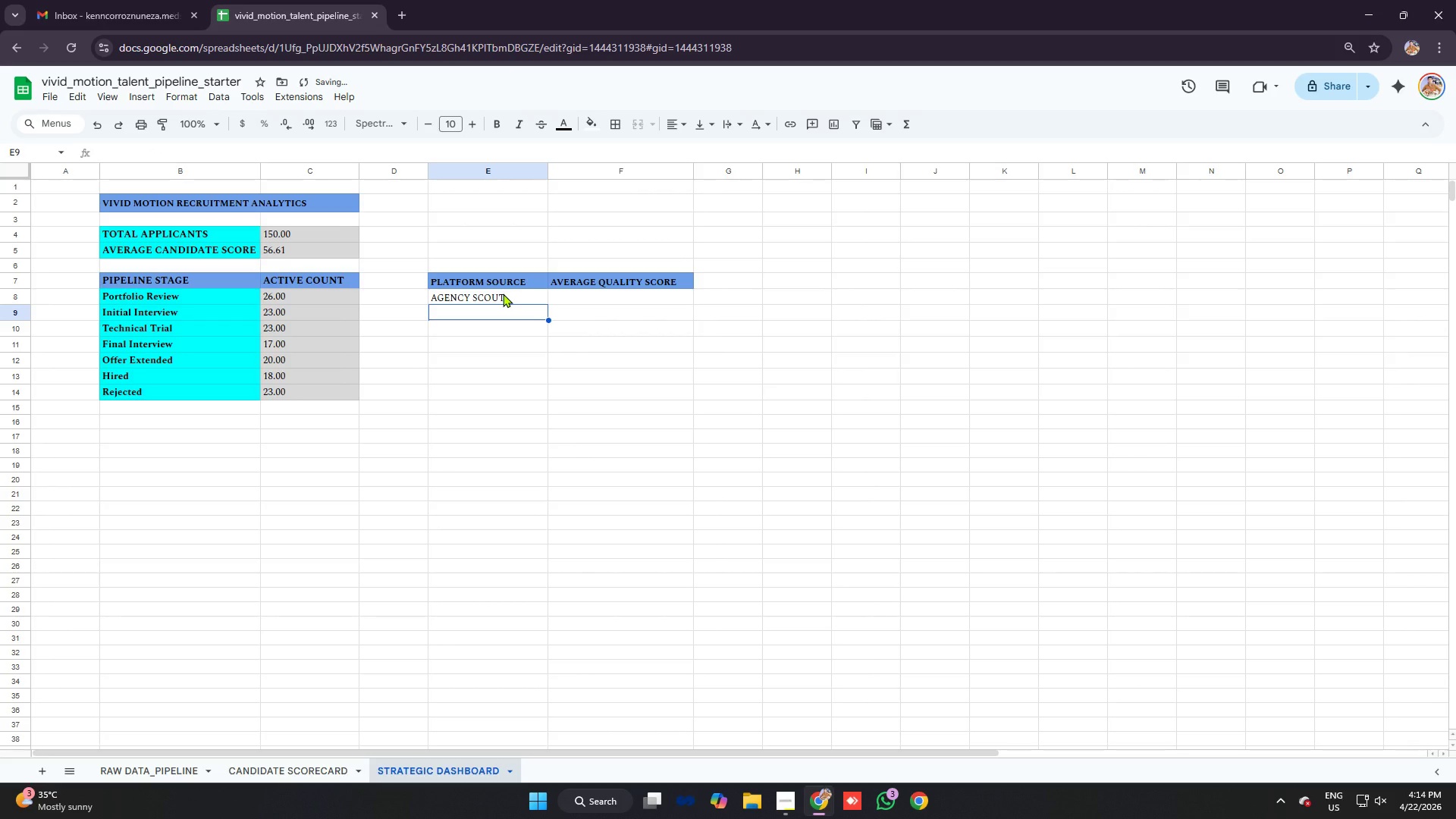 
type(BEHANCE)
 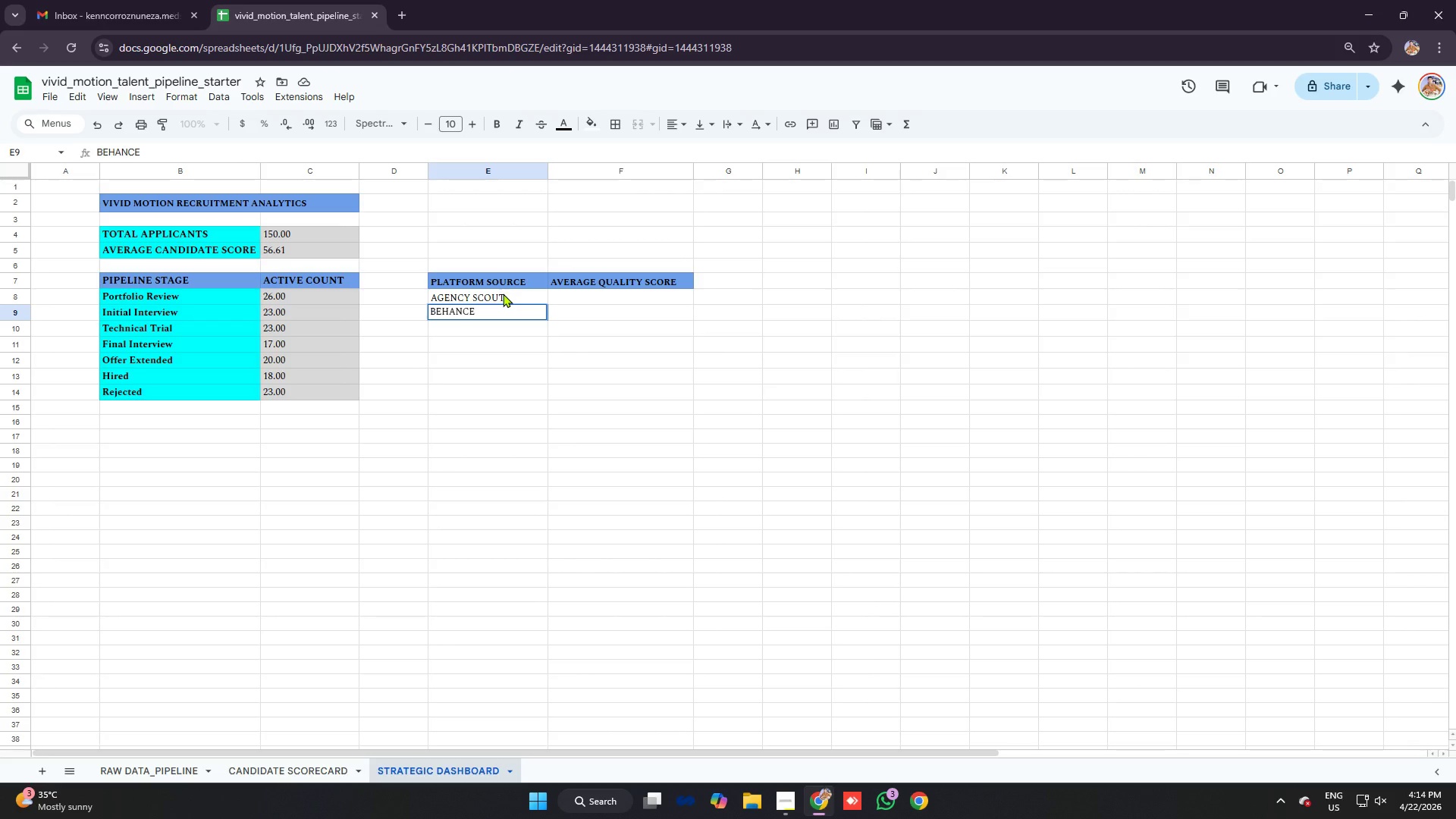 
wait(8.84)
 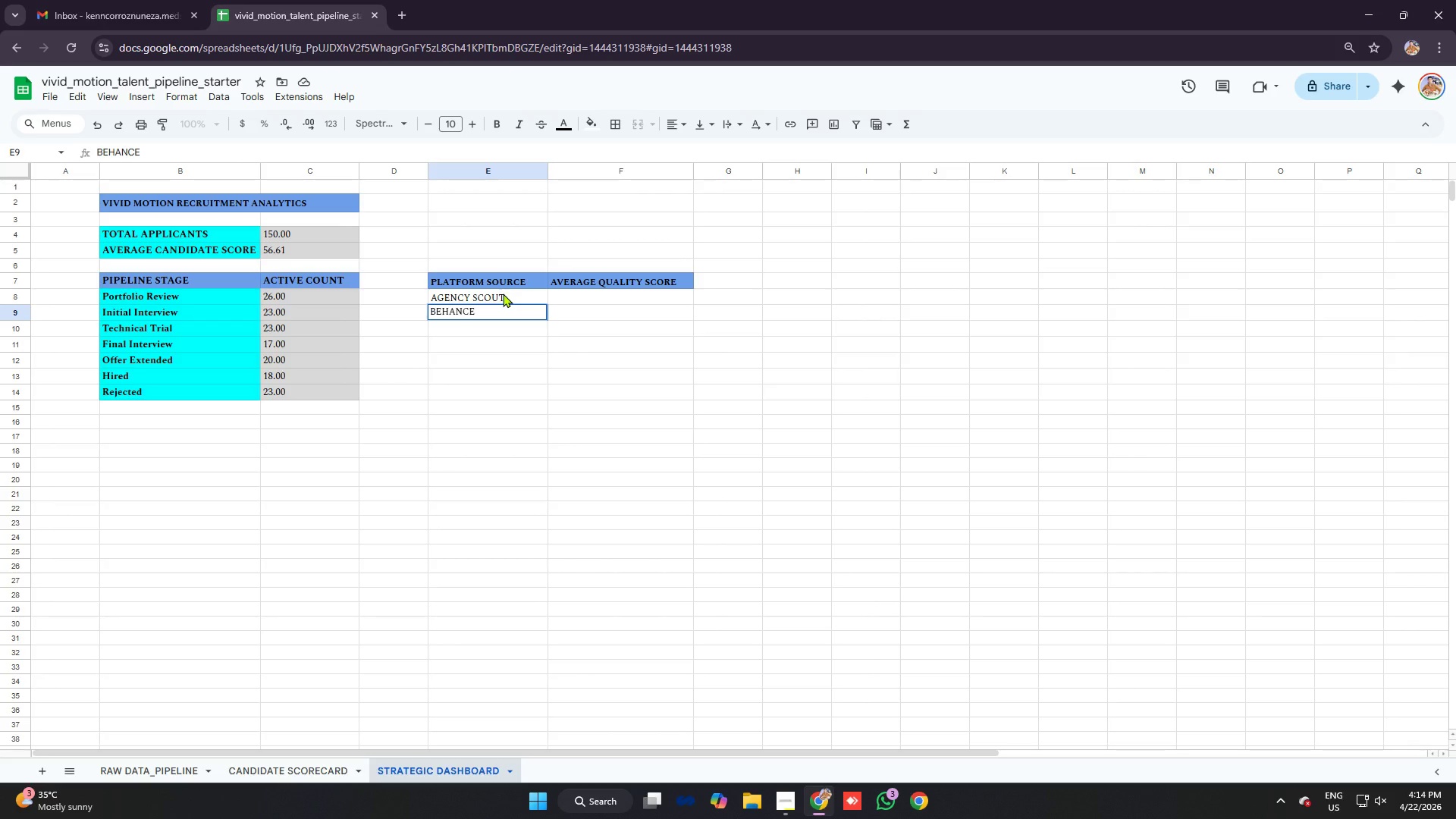 
left_click([157, 760])
 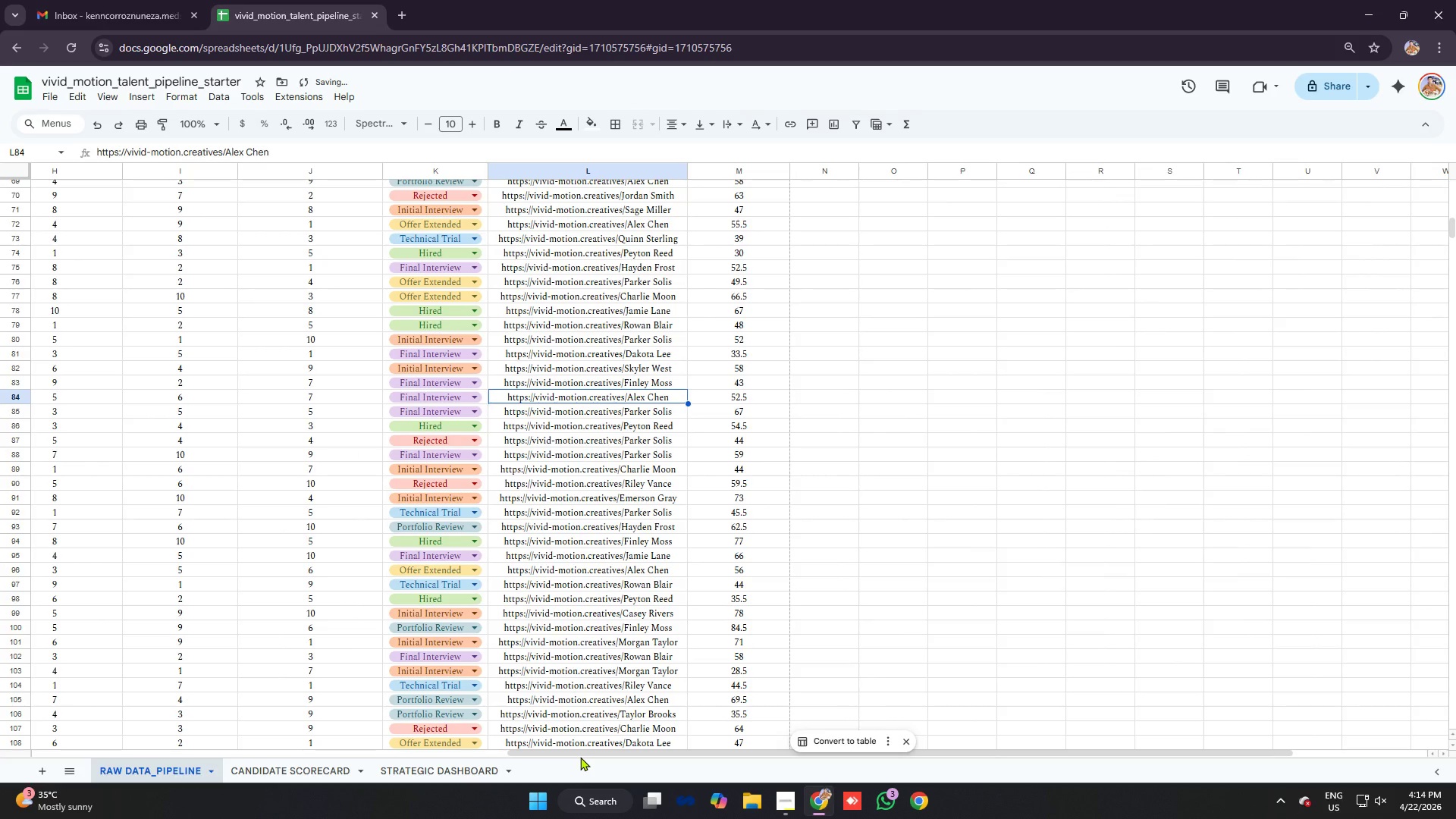 
left_click_drag(start_coordinate=[566, 751], to_coordinate=[144, 690])
 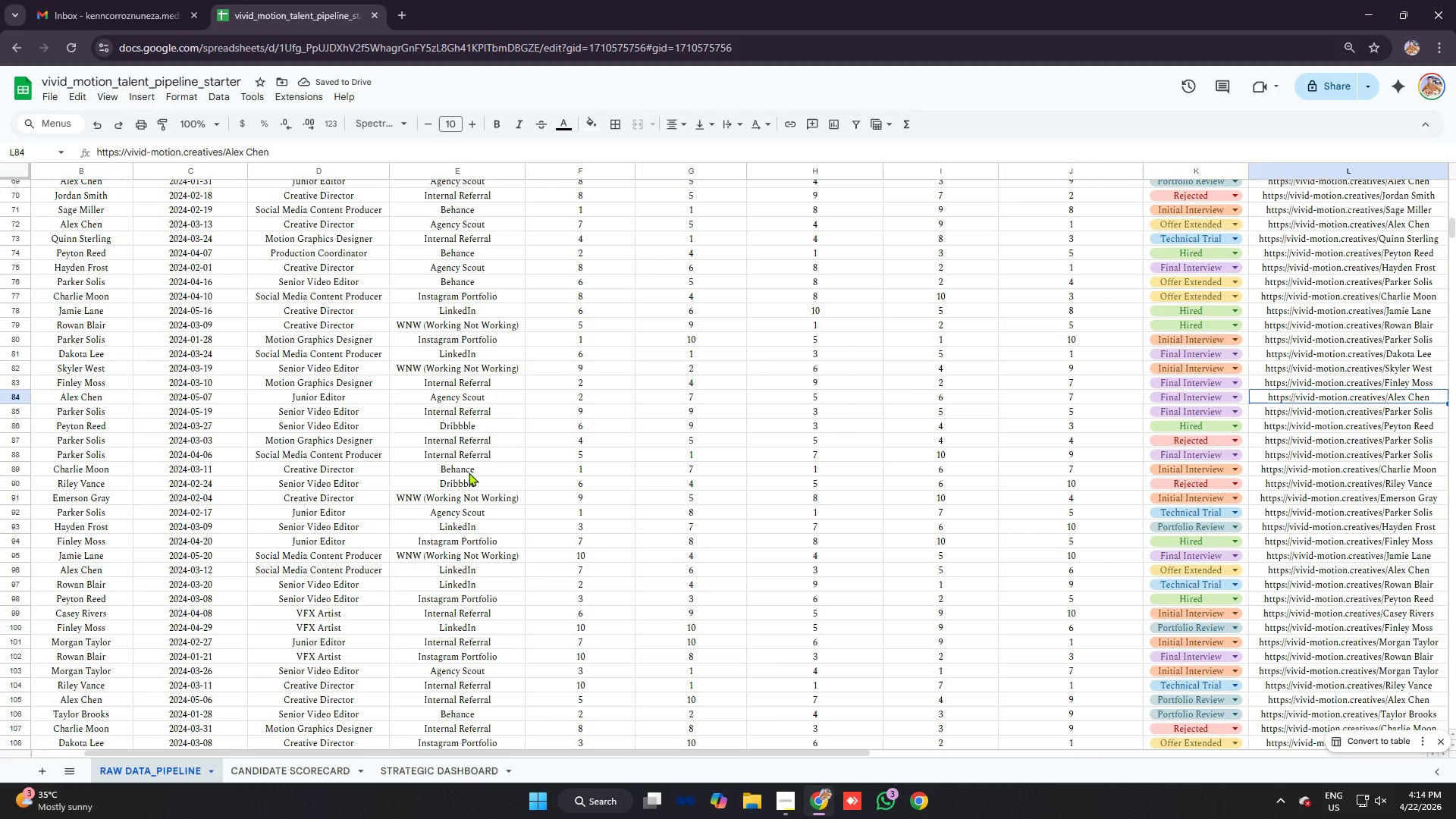 
scroll: coordinate [479, 462], scroll_direction: up, amount: 3.0
 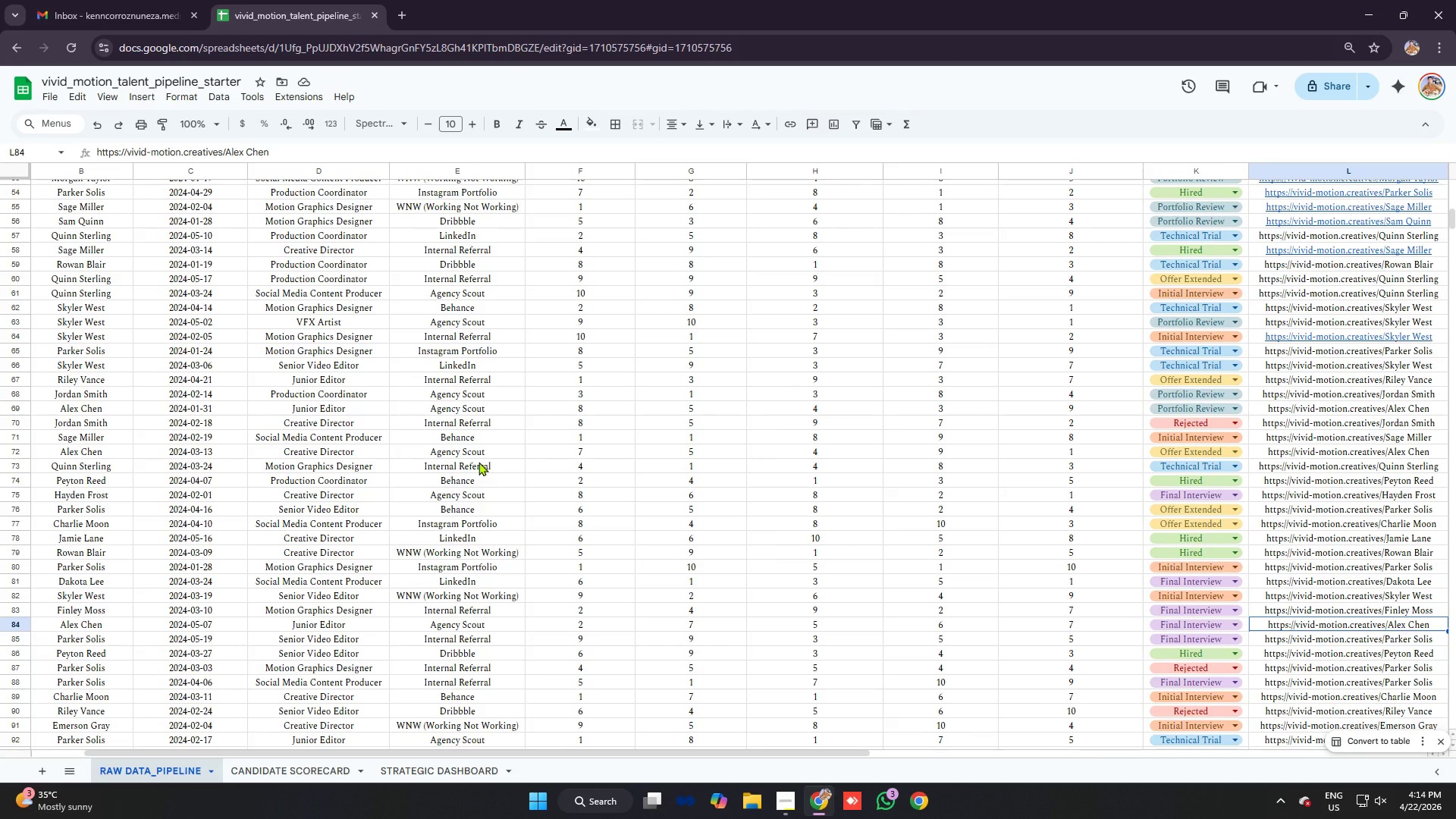 
scroll: coordinate [479, 462], scroll_direction: down, amount: 2.0
 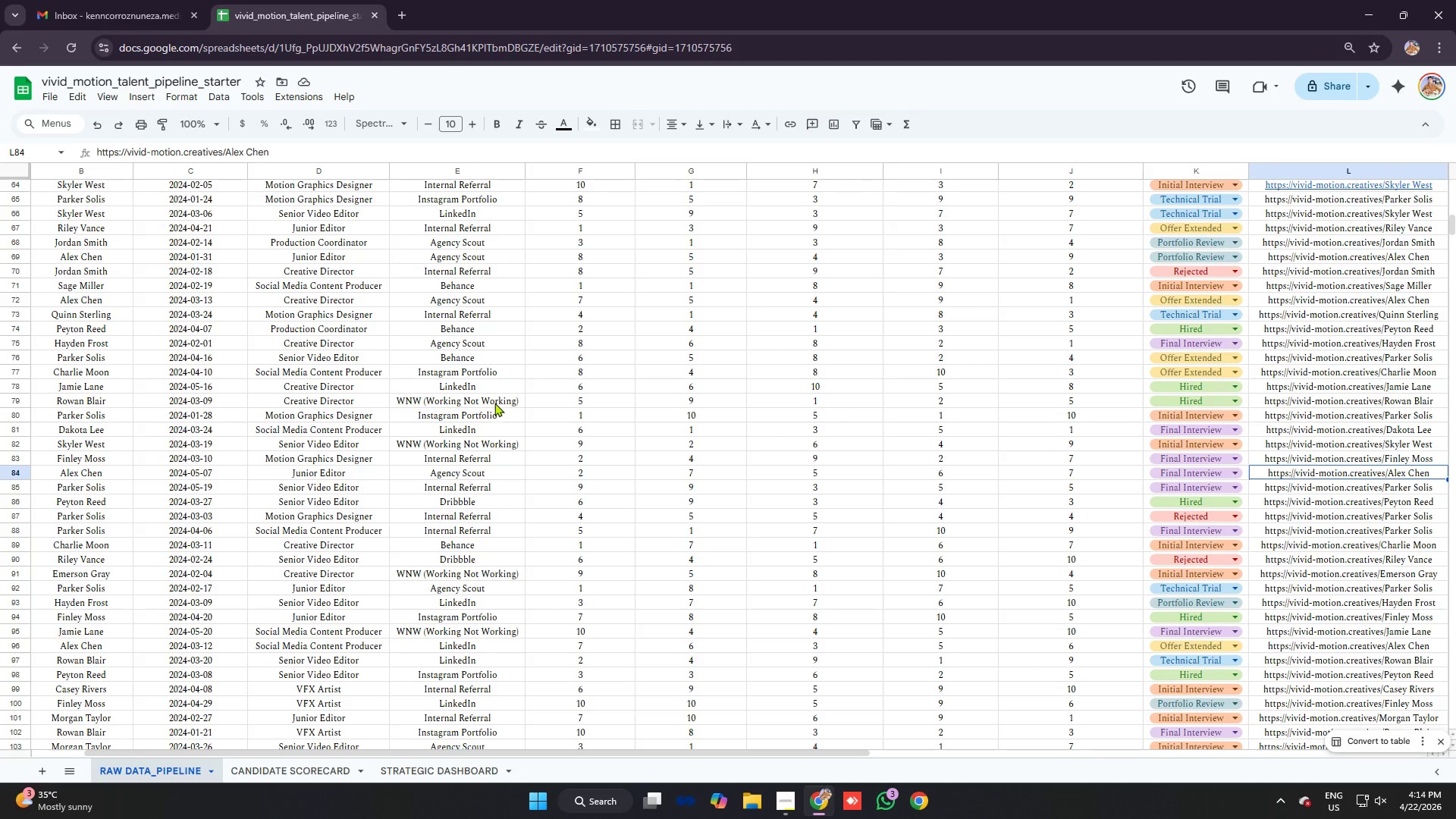 
scroll: coordinate [450, 275], scroll_direction: up, amount: 17.0
 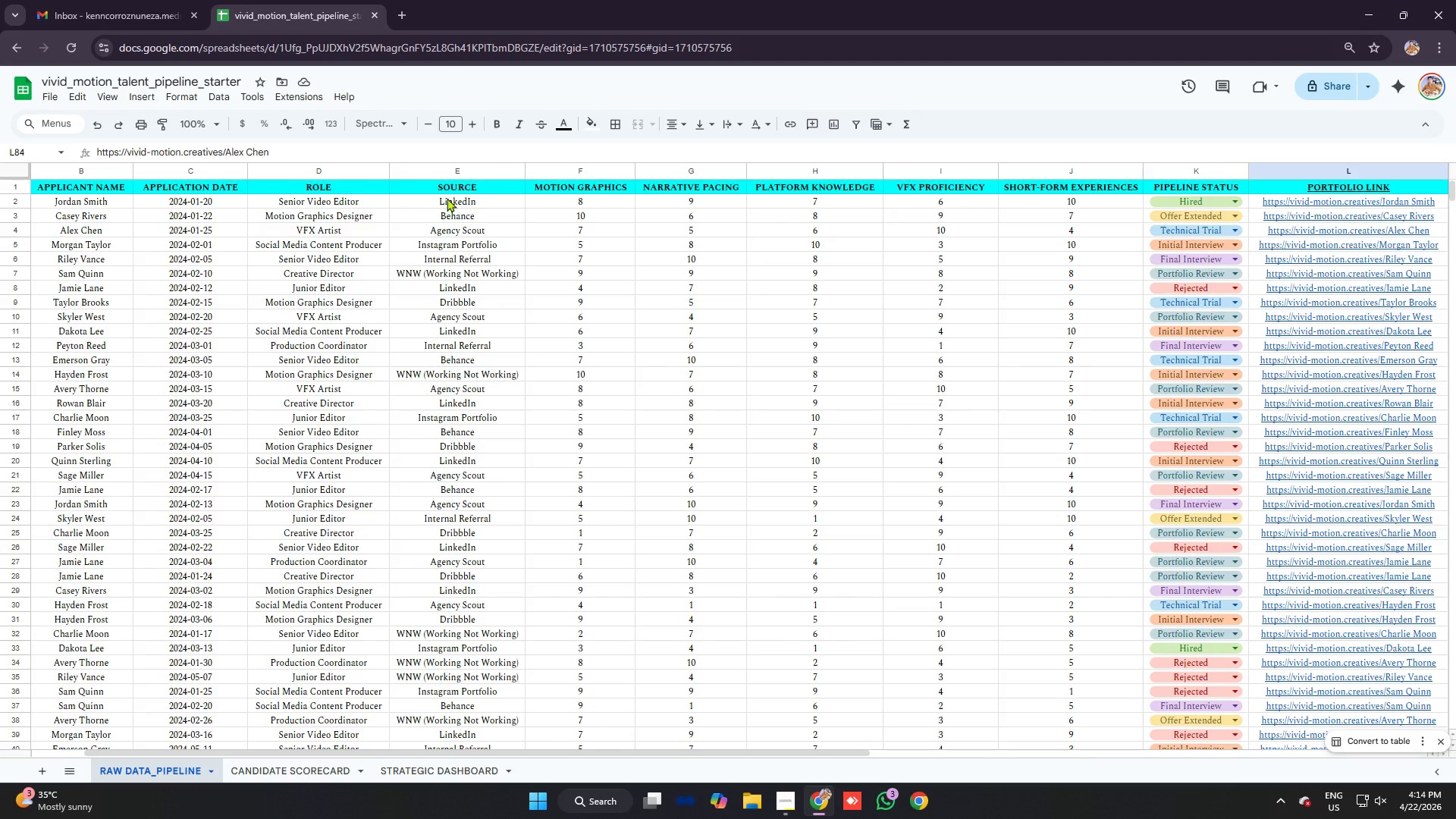 
left_click_drag(start_coordinate=[447, 198], to_coordinate=[450, 517])
 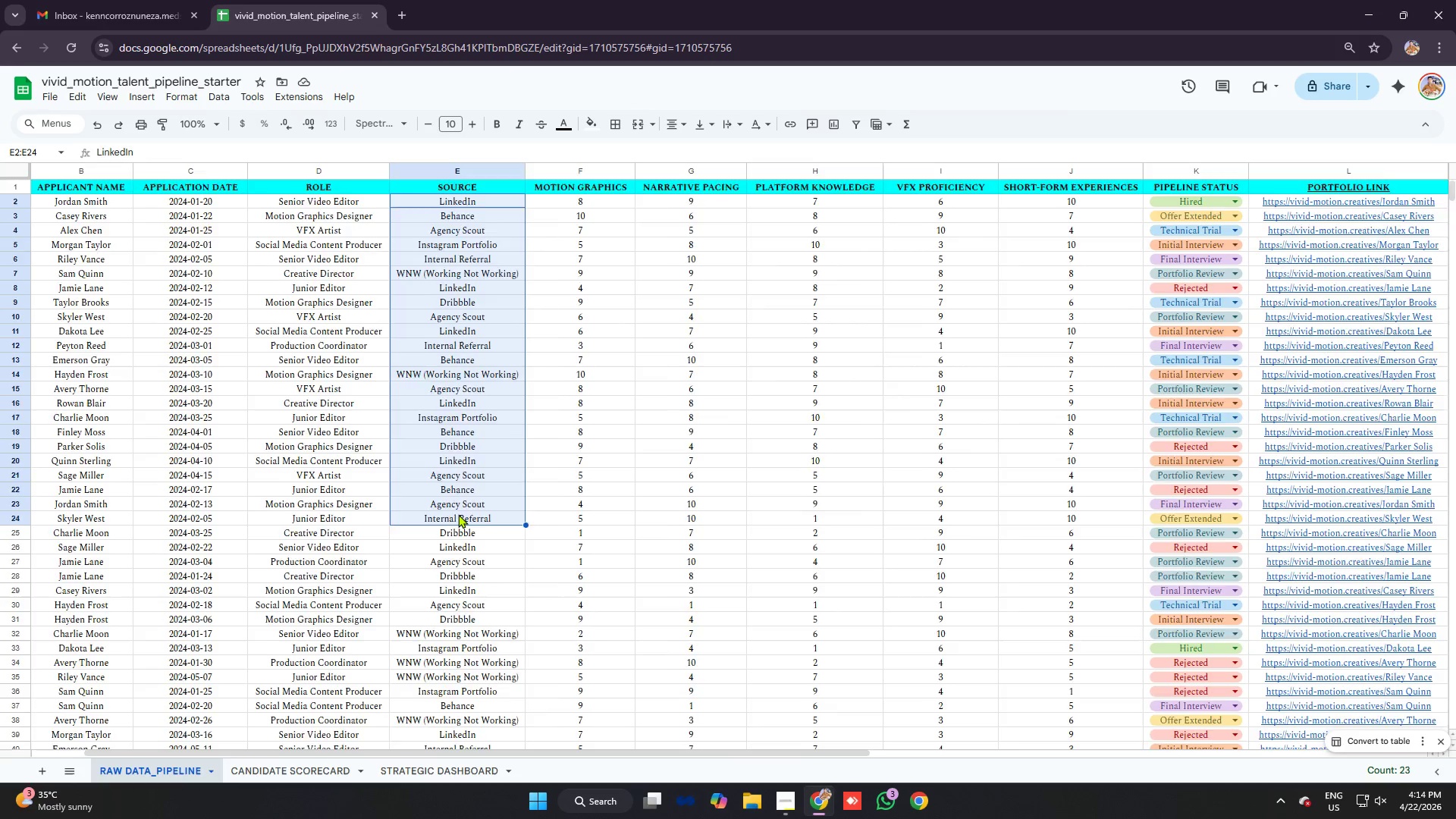 
scroll: coordinate [458, 514], scroll_direction: down, amount: 1.0
 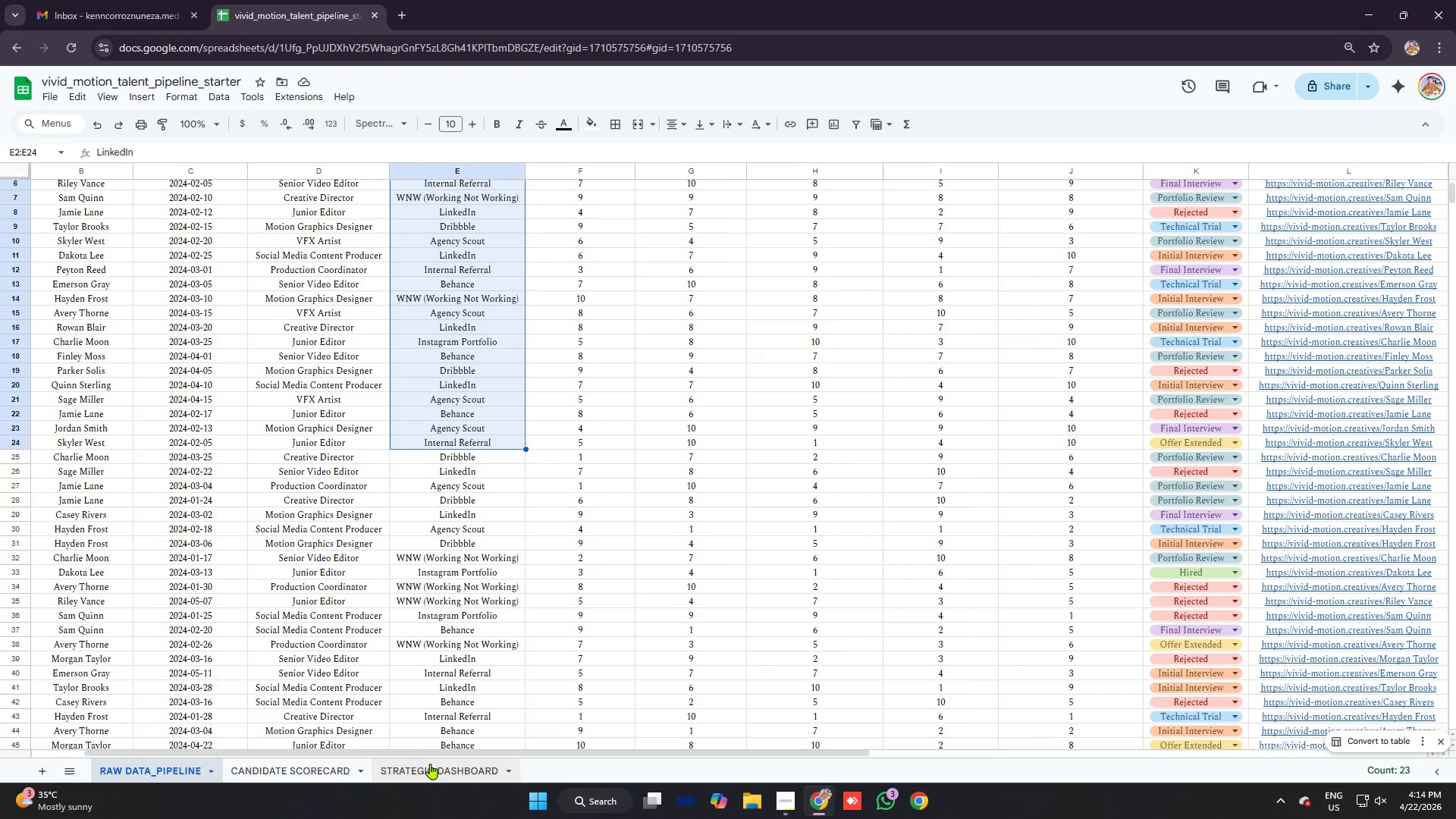 
left_click([433, 768])
 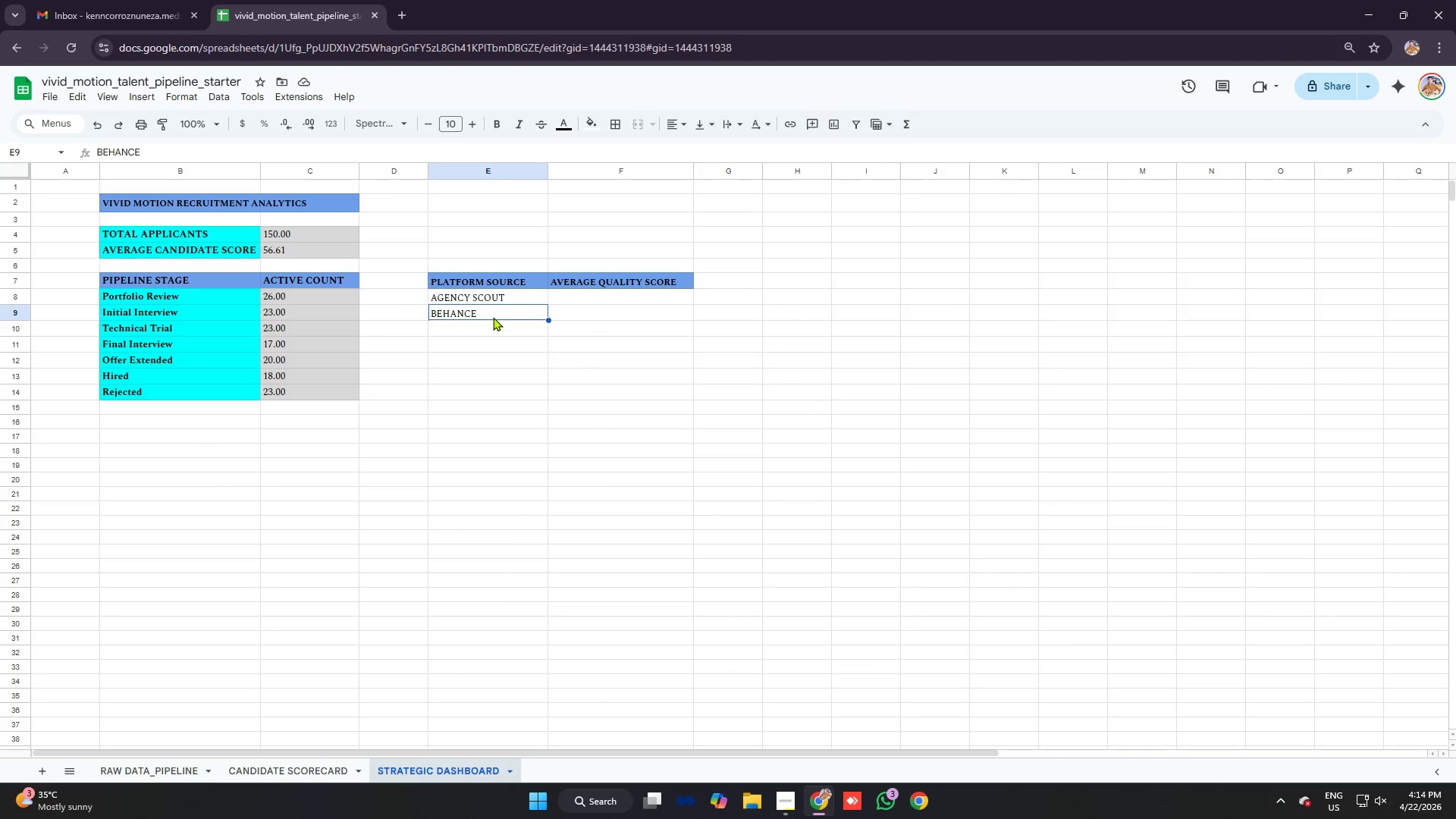 
double_click([491, 330])
 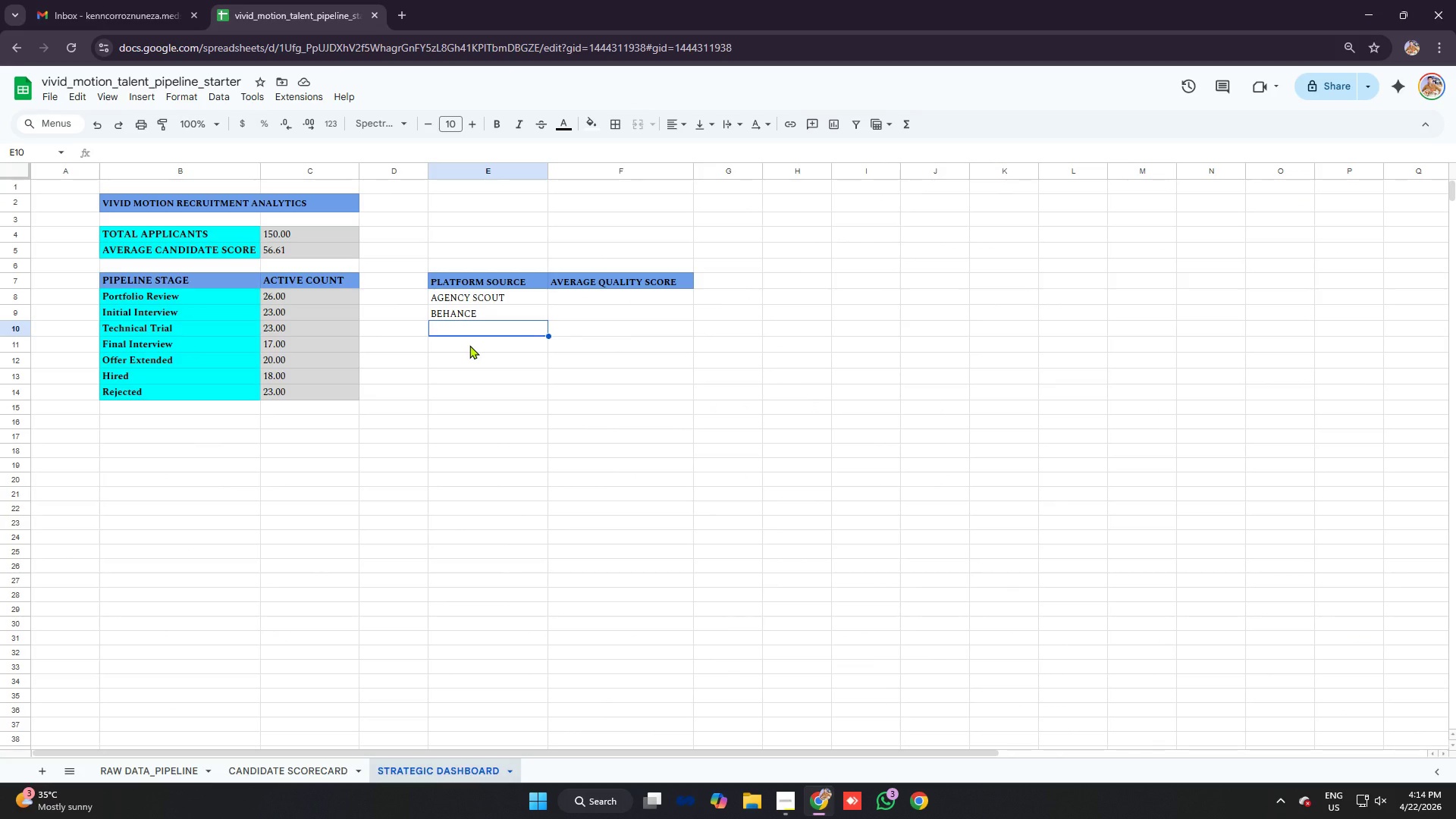 
type(DRIB)
 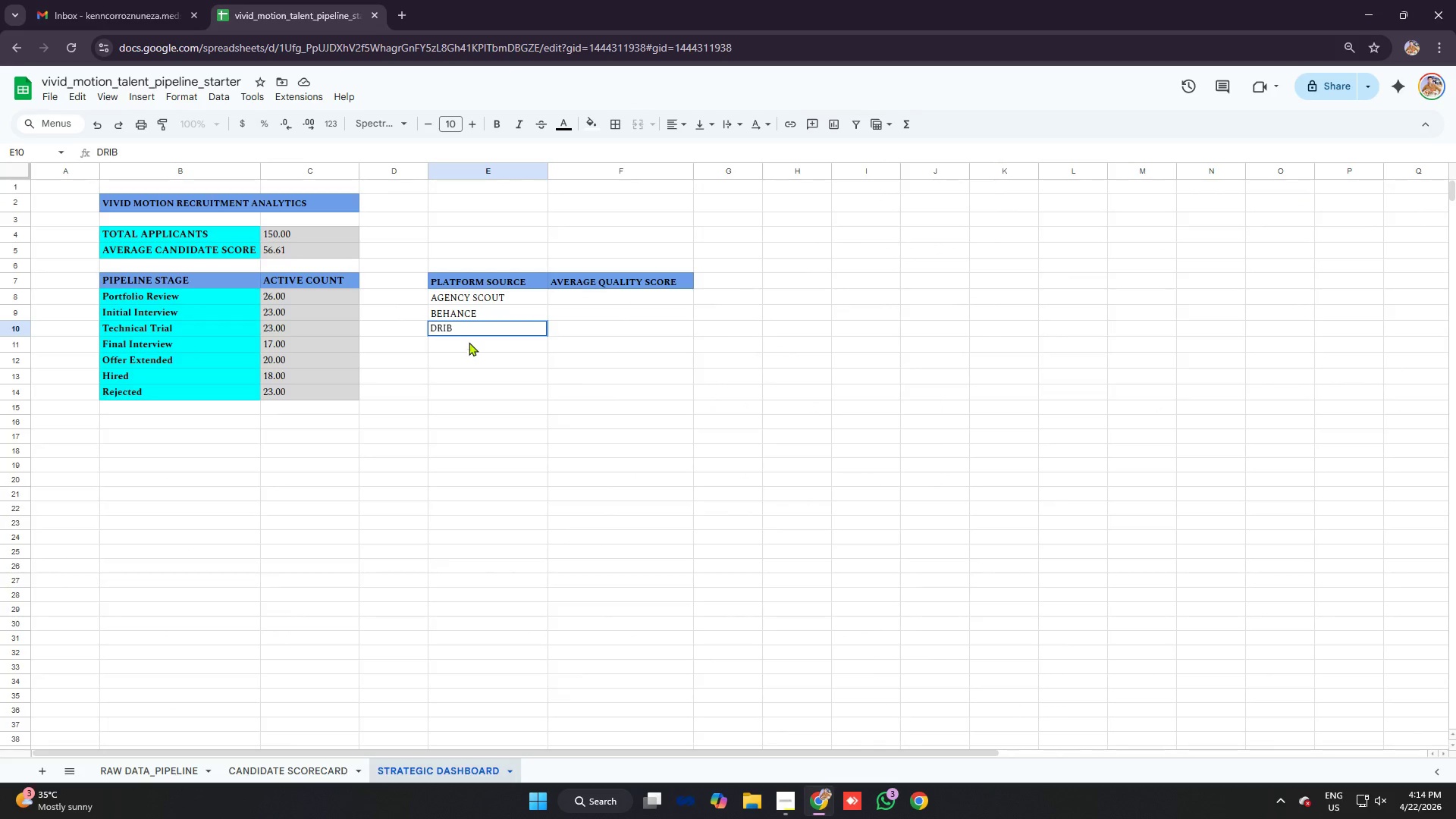 
left_click([497, 301])
 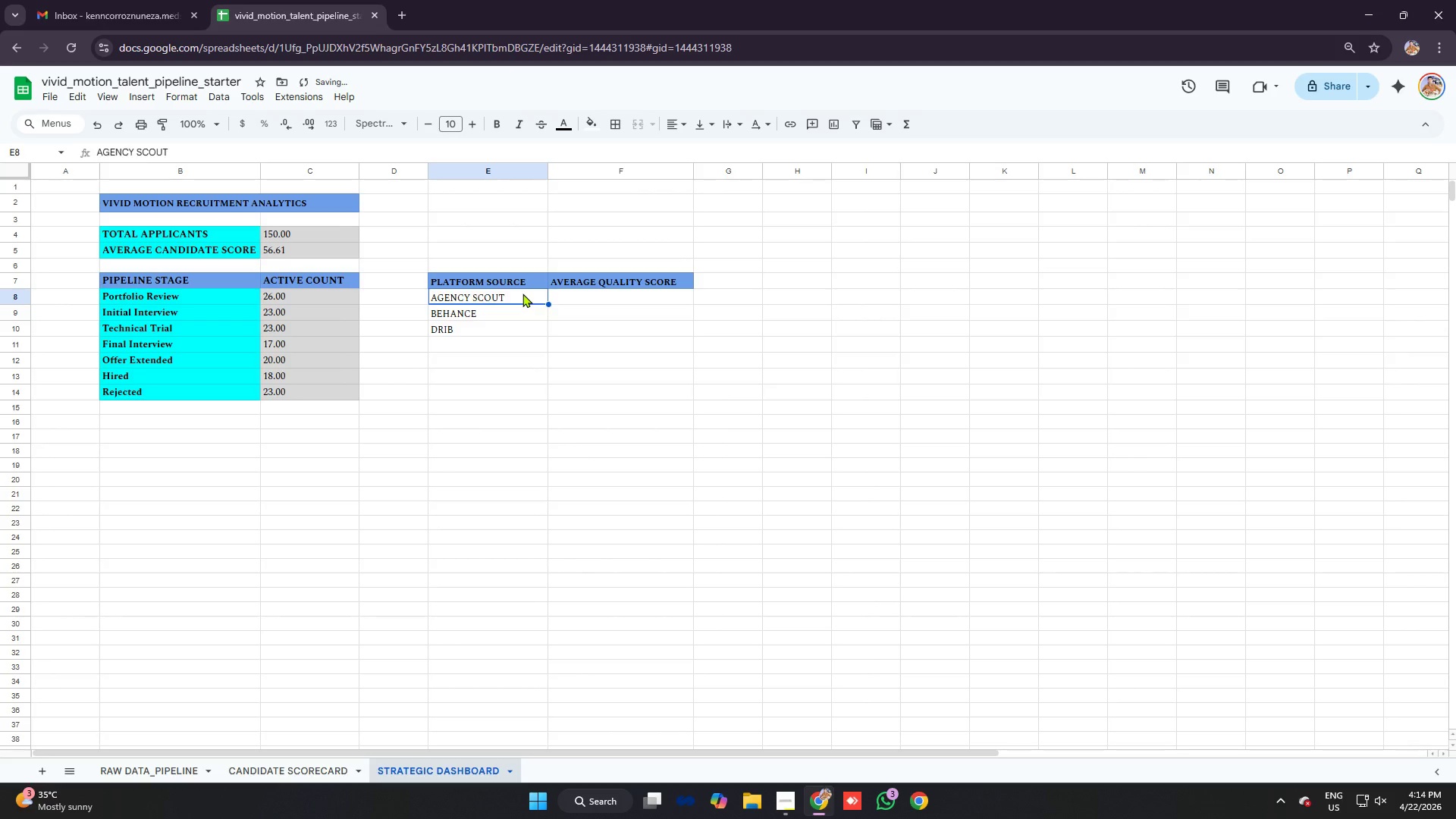 
key(Backspace)
type(Agency Scout)
 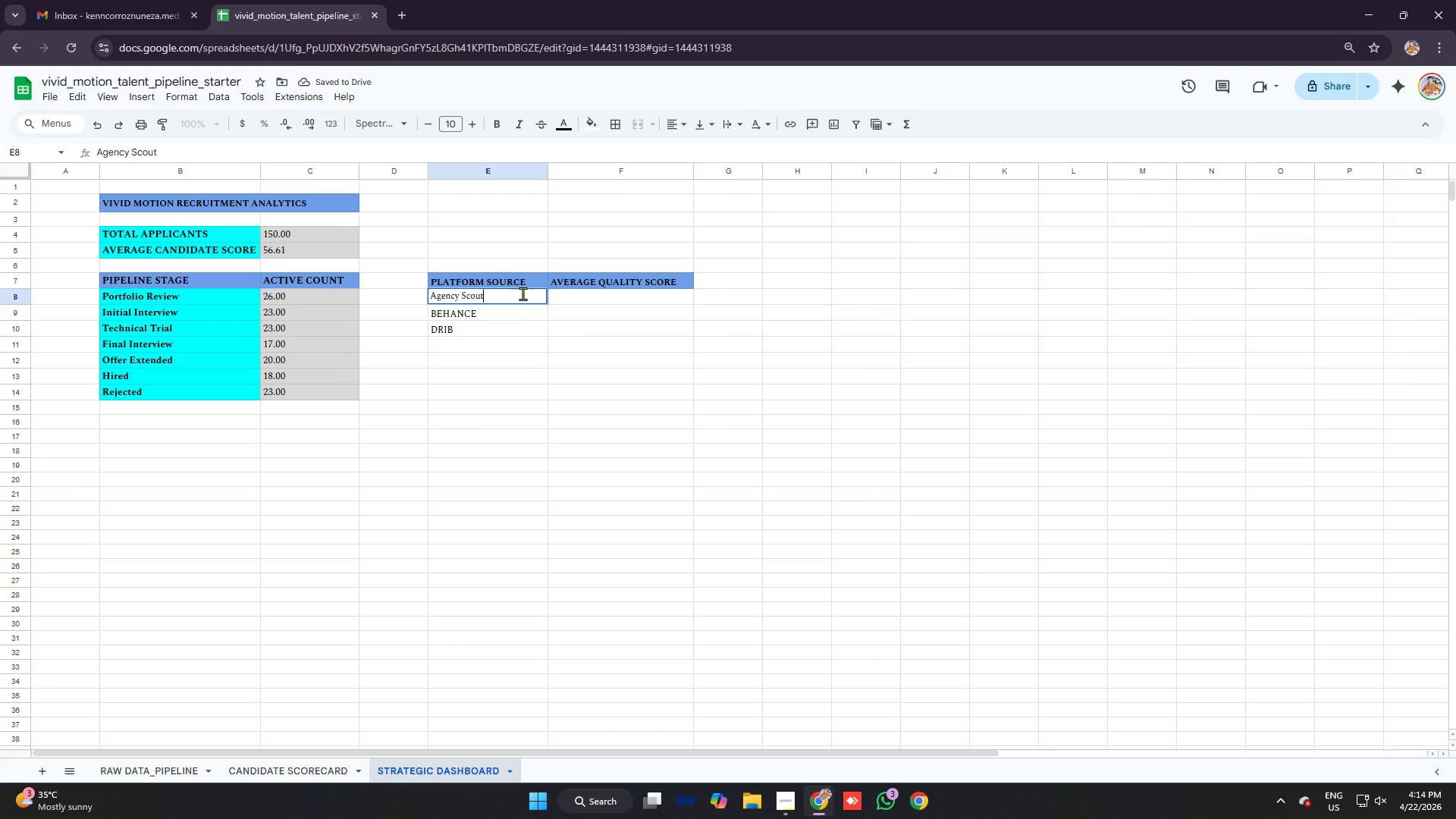 
key(Enter)
 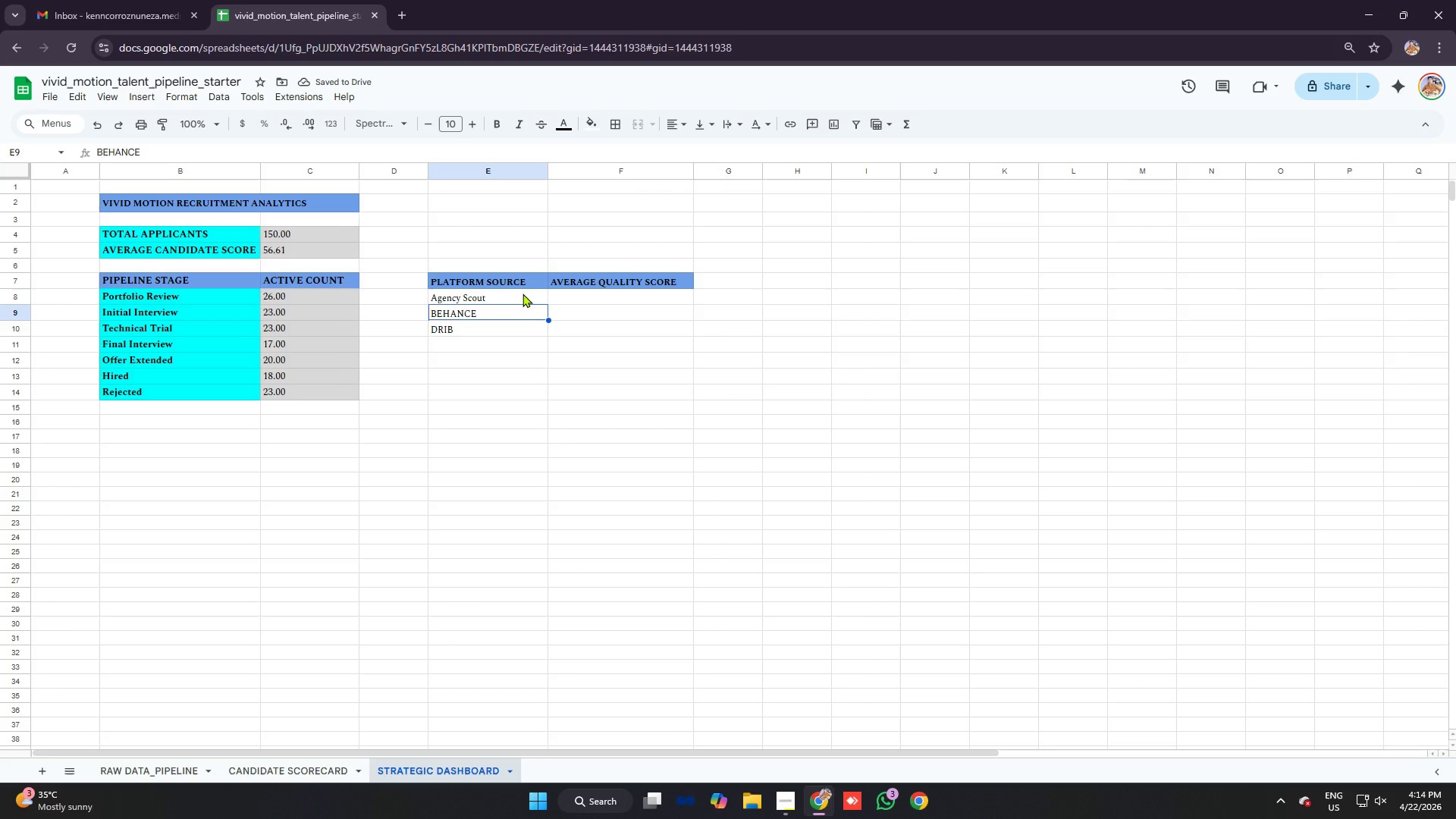 
wait(10.09)
 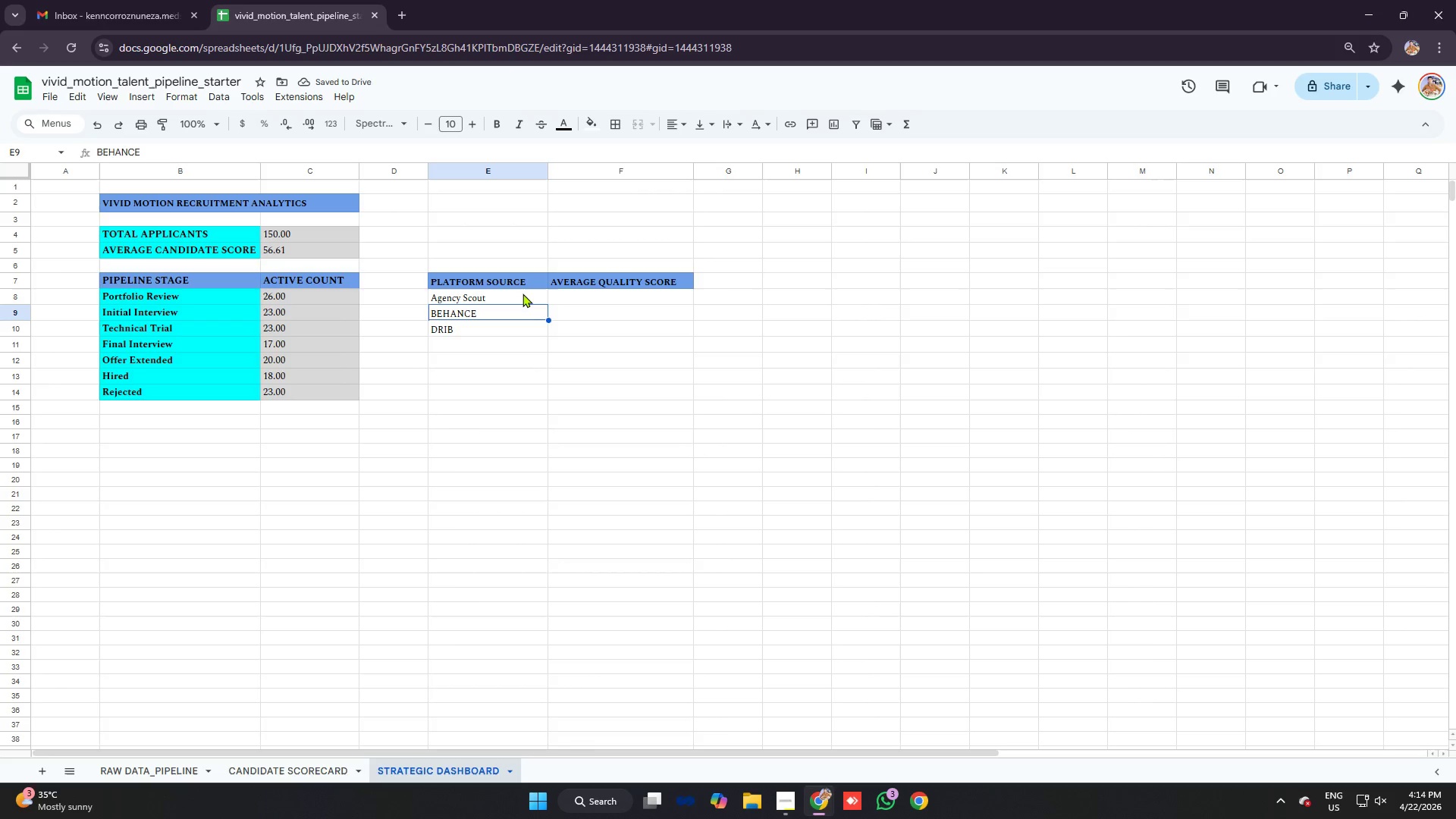 
type(Behance)
 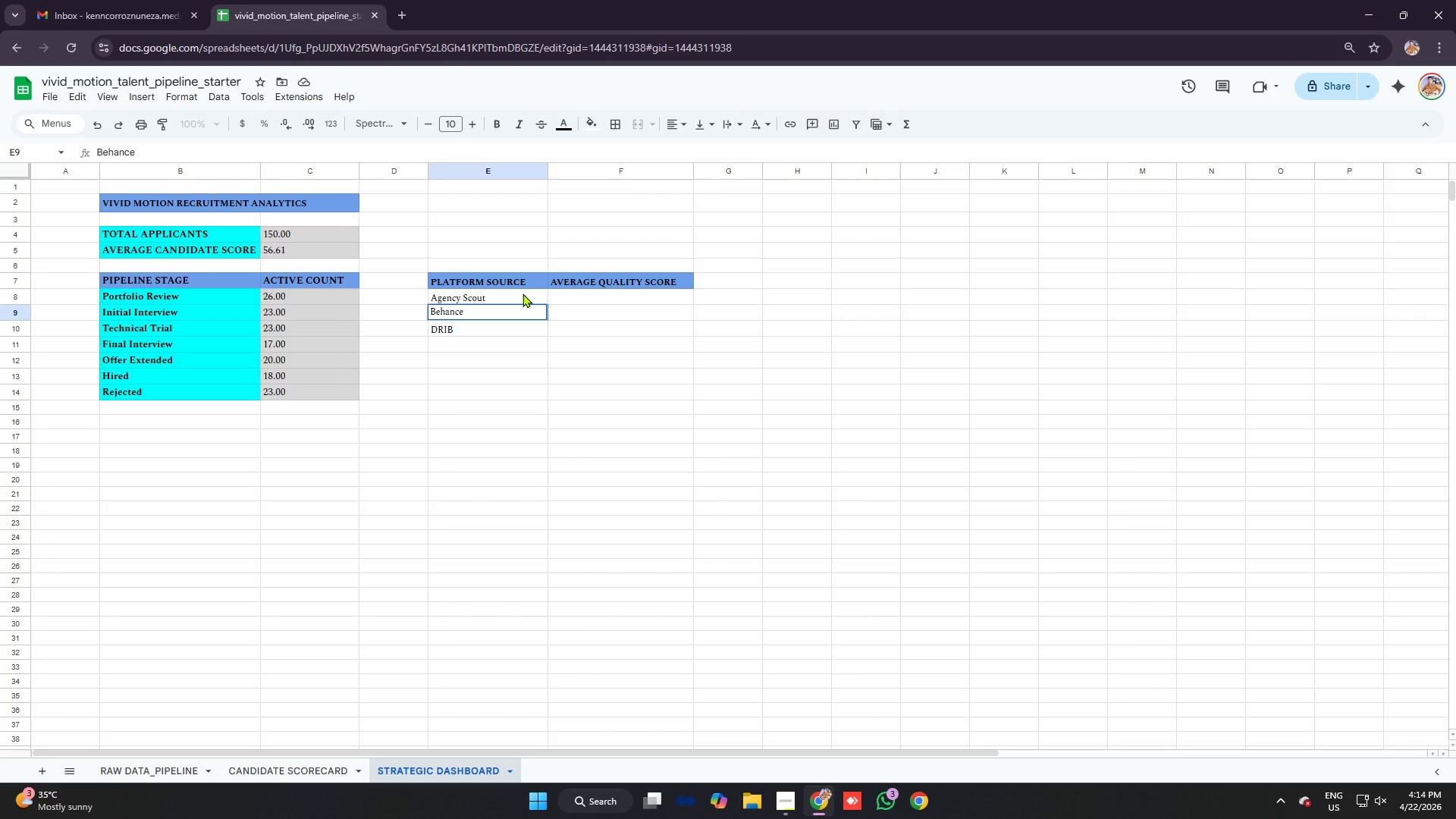 
key(Enter)
 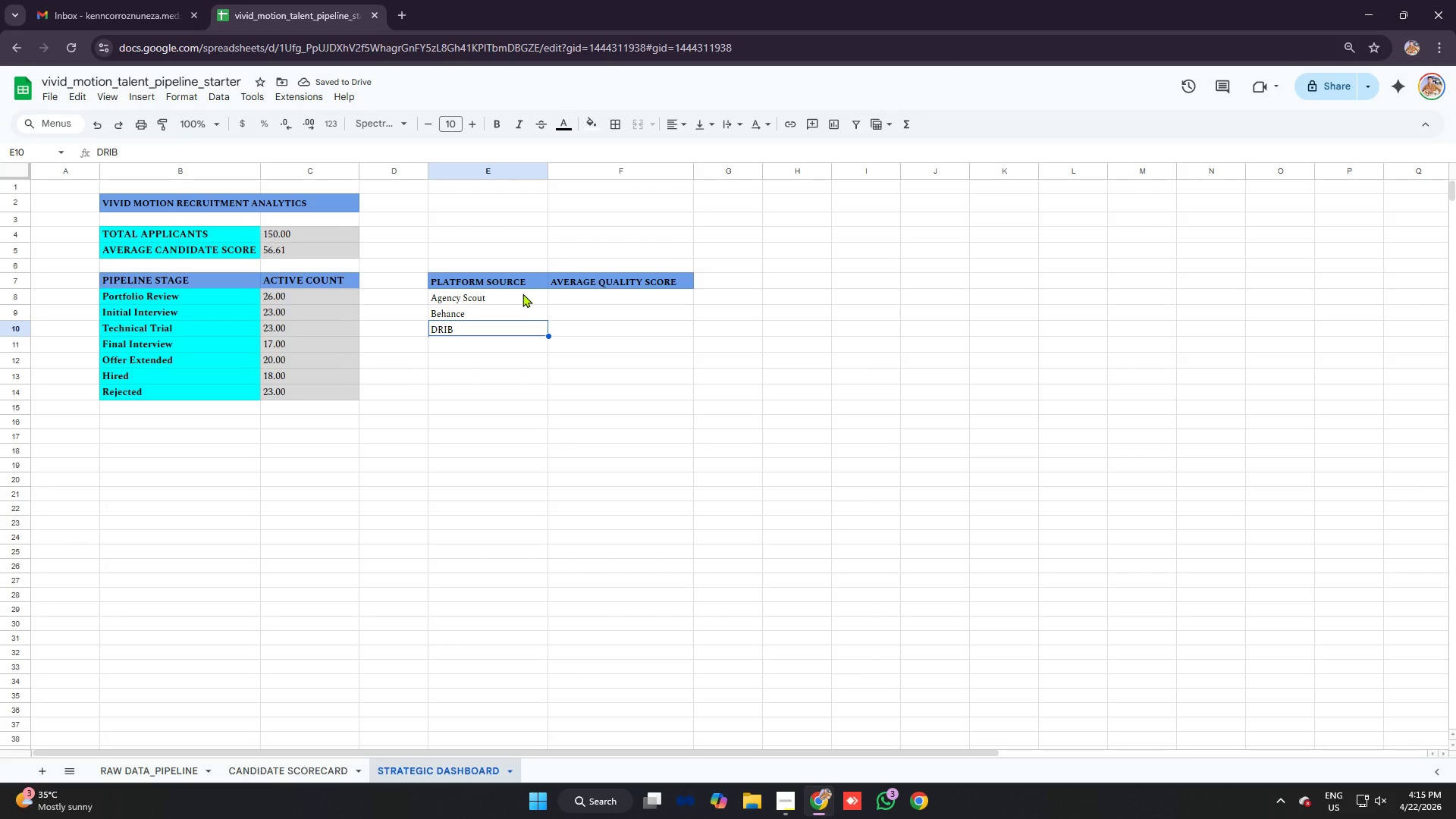 
type(d)
key(Backspace)
type(Driblle)
key(Backspace)
key(Backspace)
key(Backspace)
type(ble)
 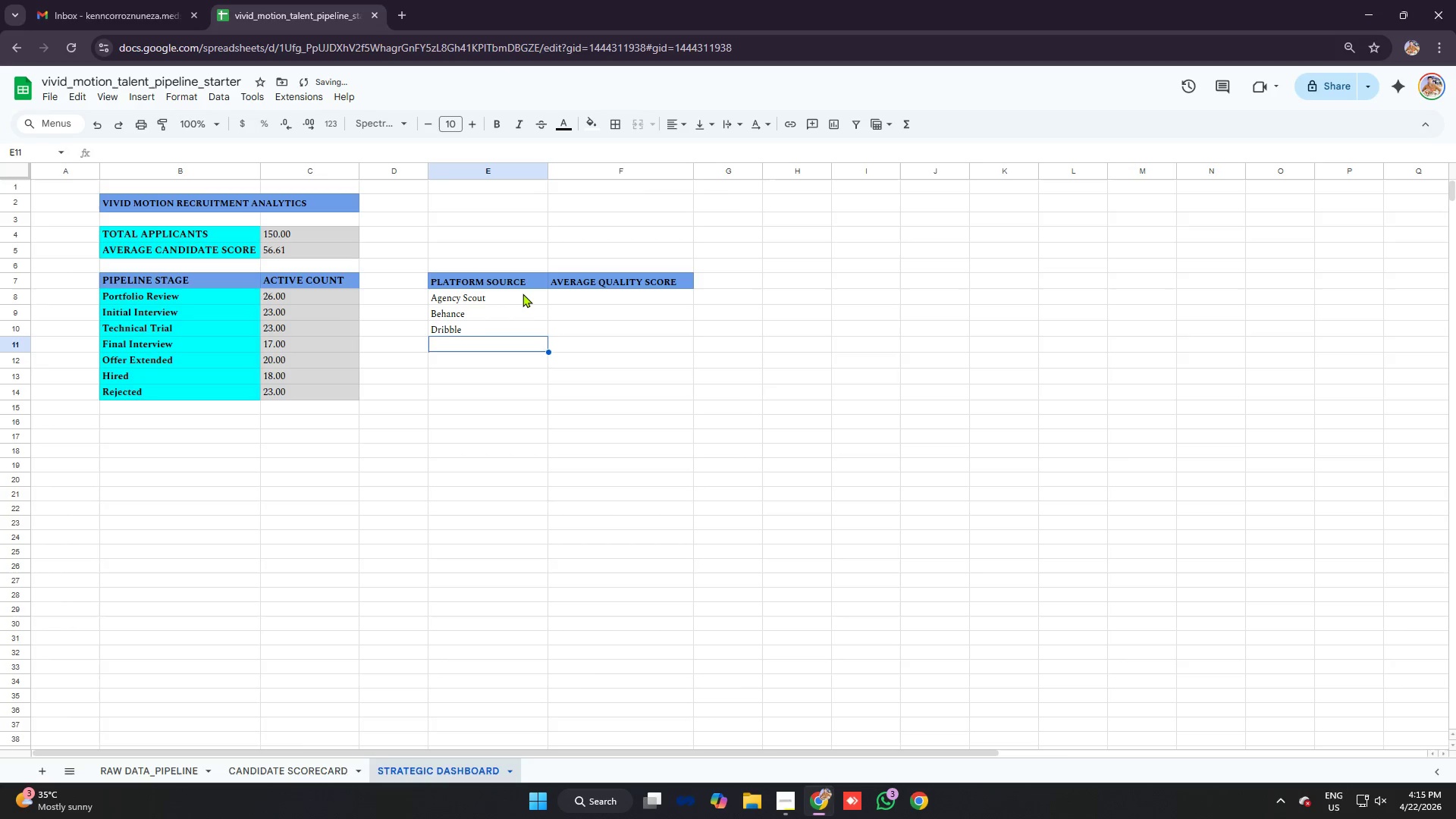 
key(Enter)
 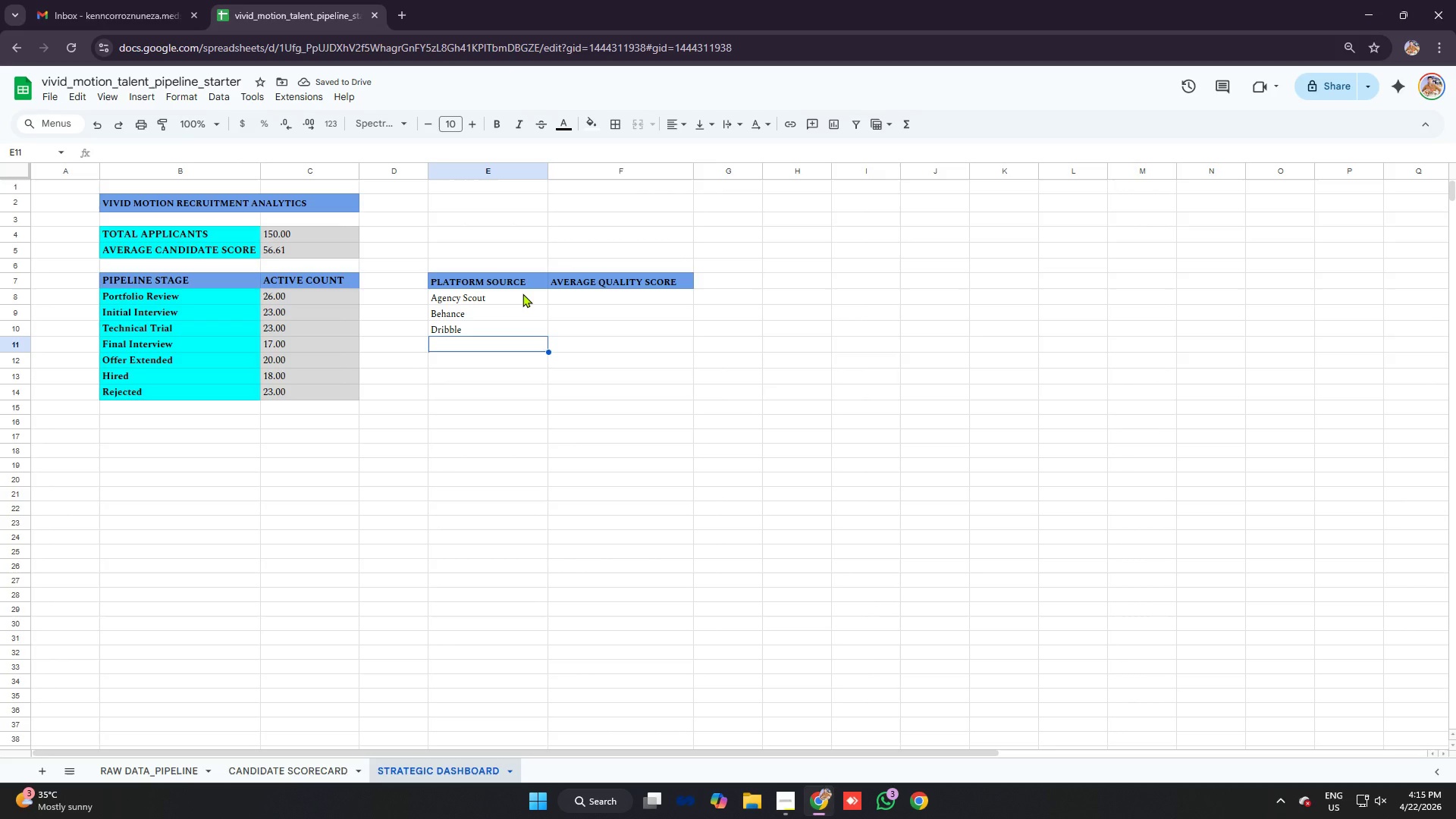 
type(Instgram)
key(Backspace)
key(Backspace)
key(Backspace)
key(Backspace)
type(agras)
key(Backspace)
type(m)
 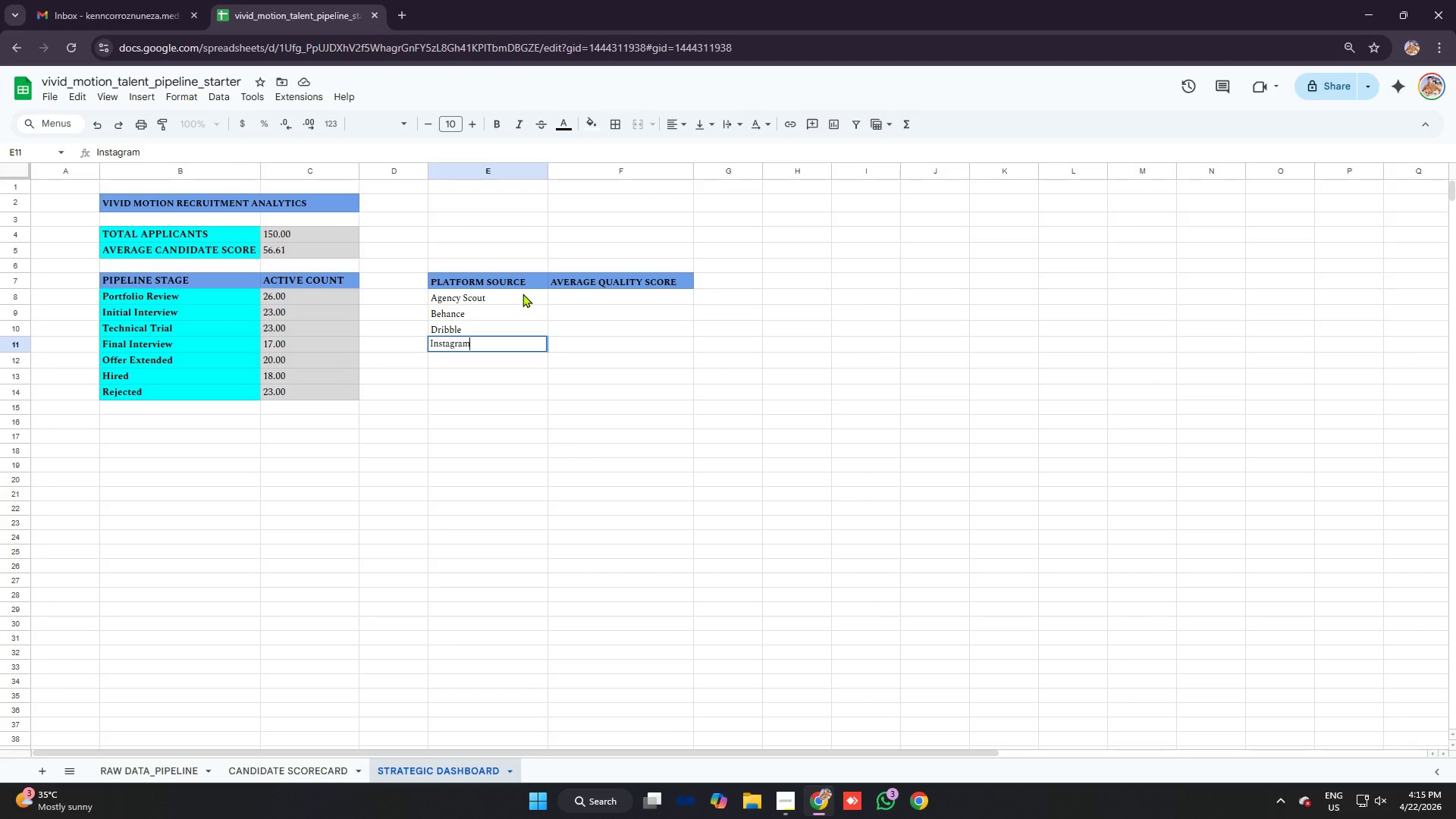 
key(Enter)
 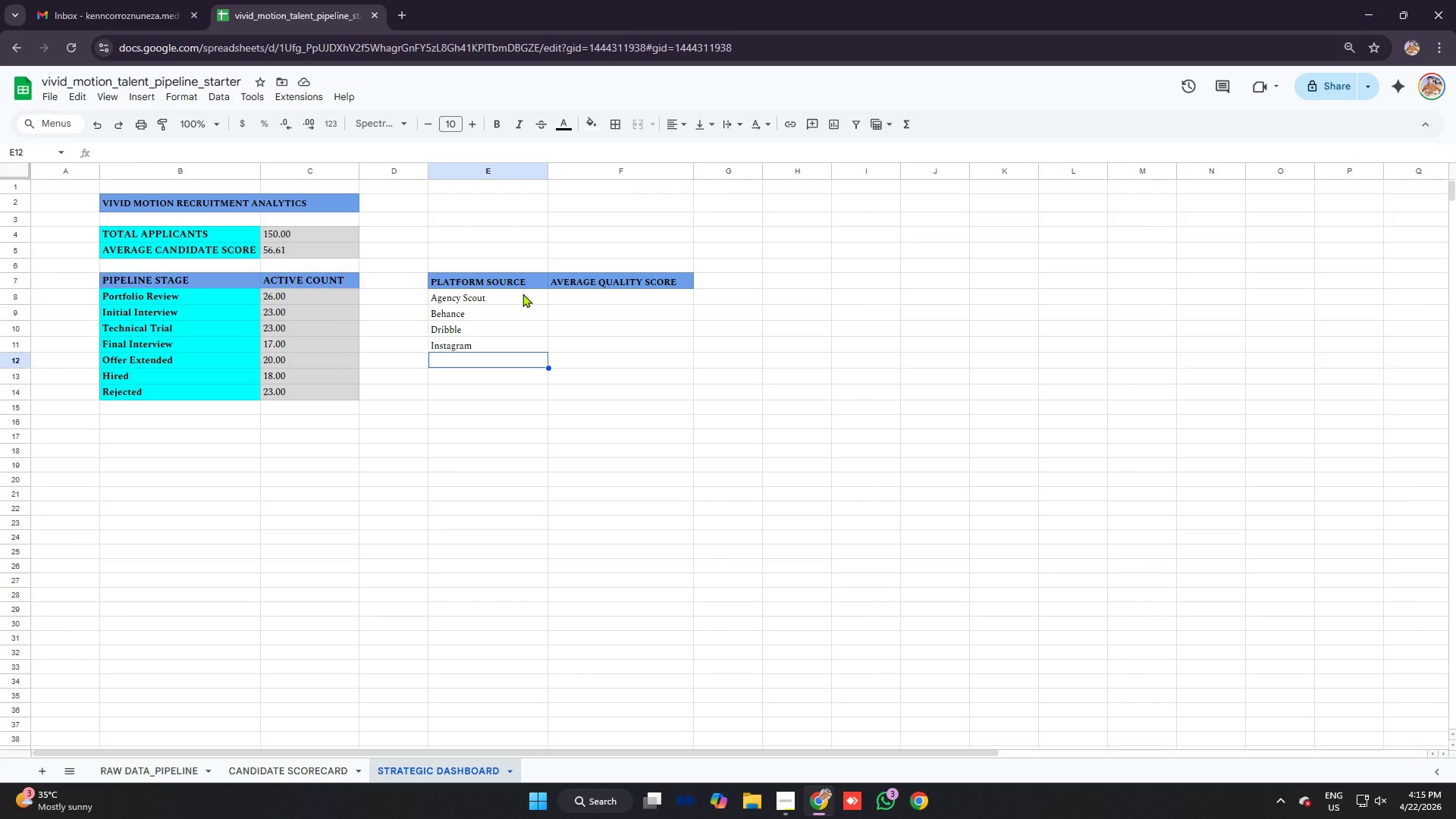 
wait(7.88)
 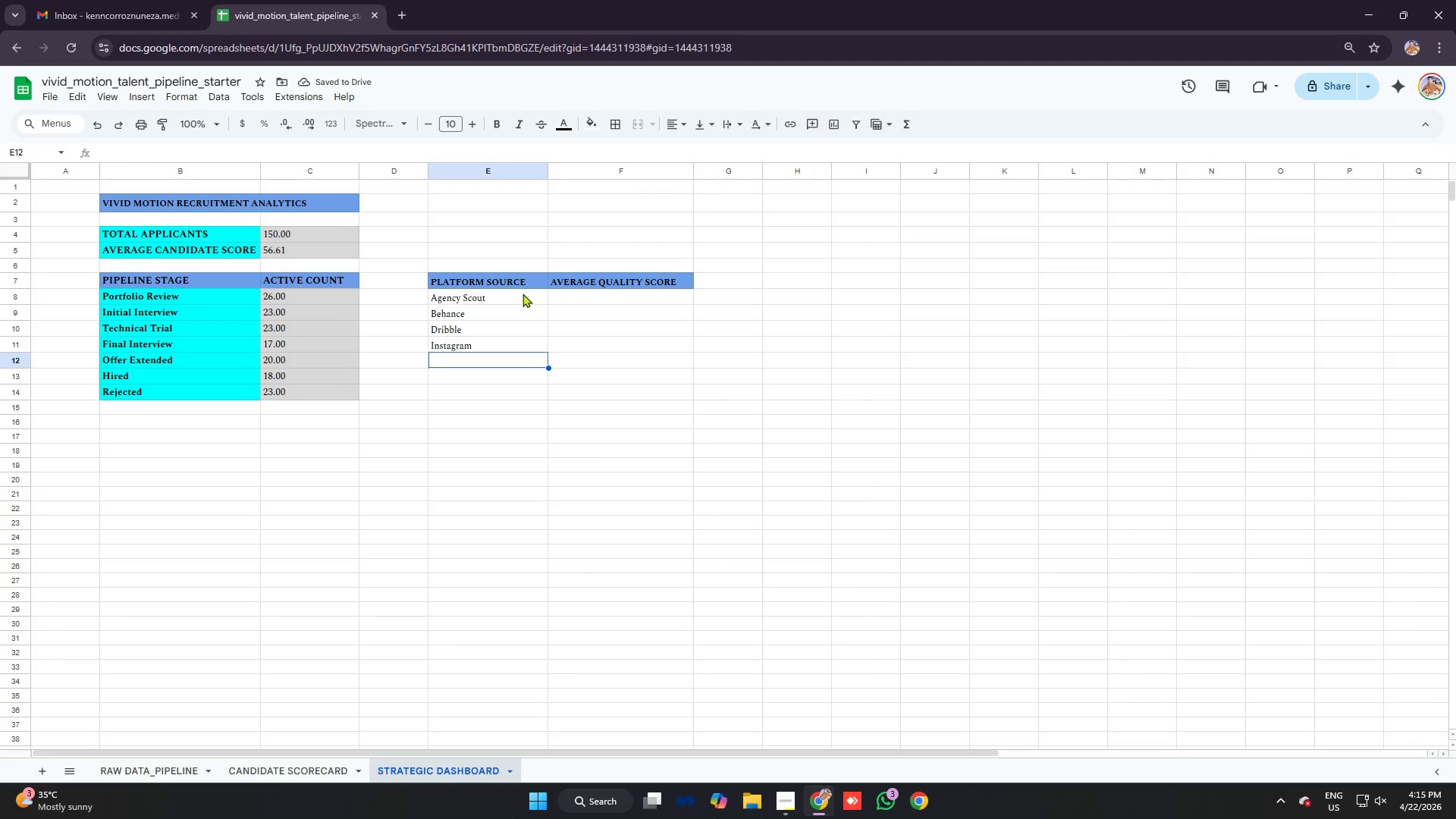 
key(ArrowUp)
 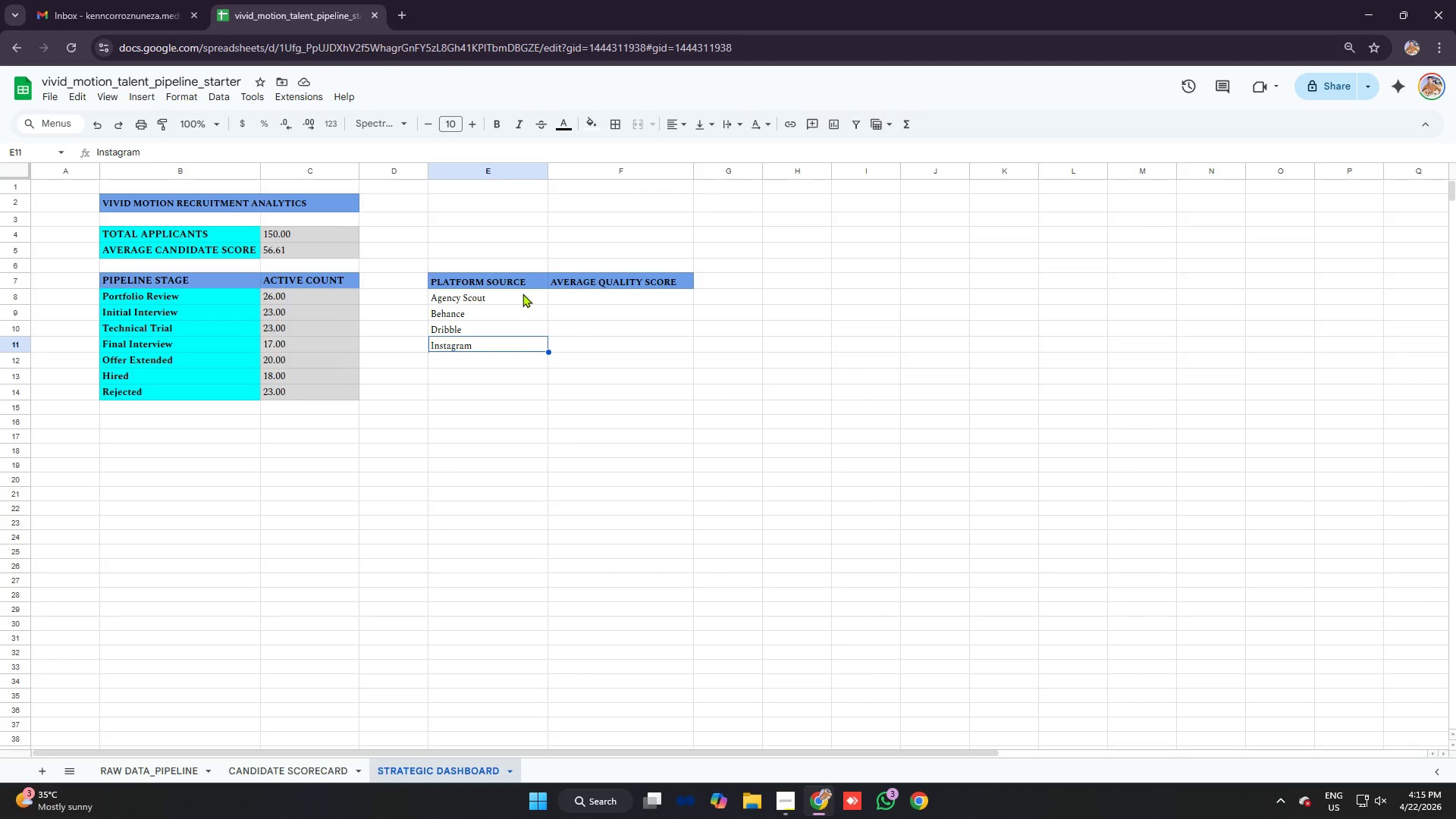 
type(Instagram)
 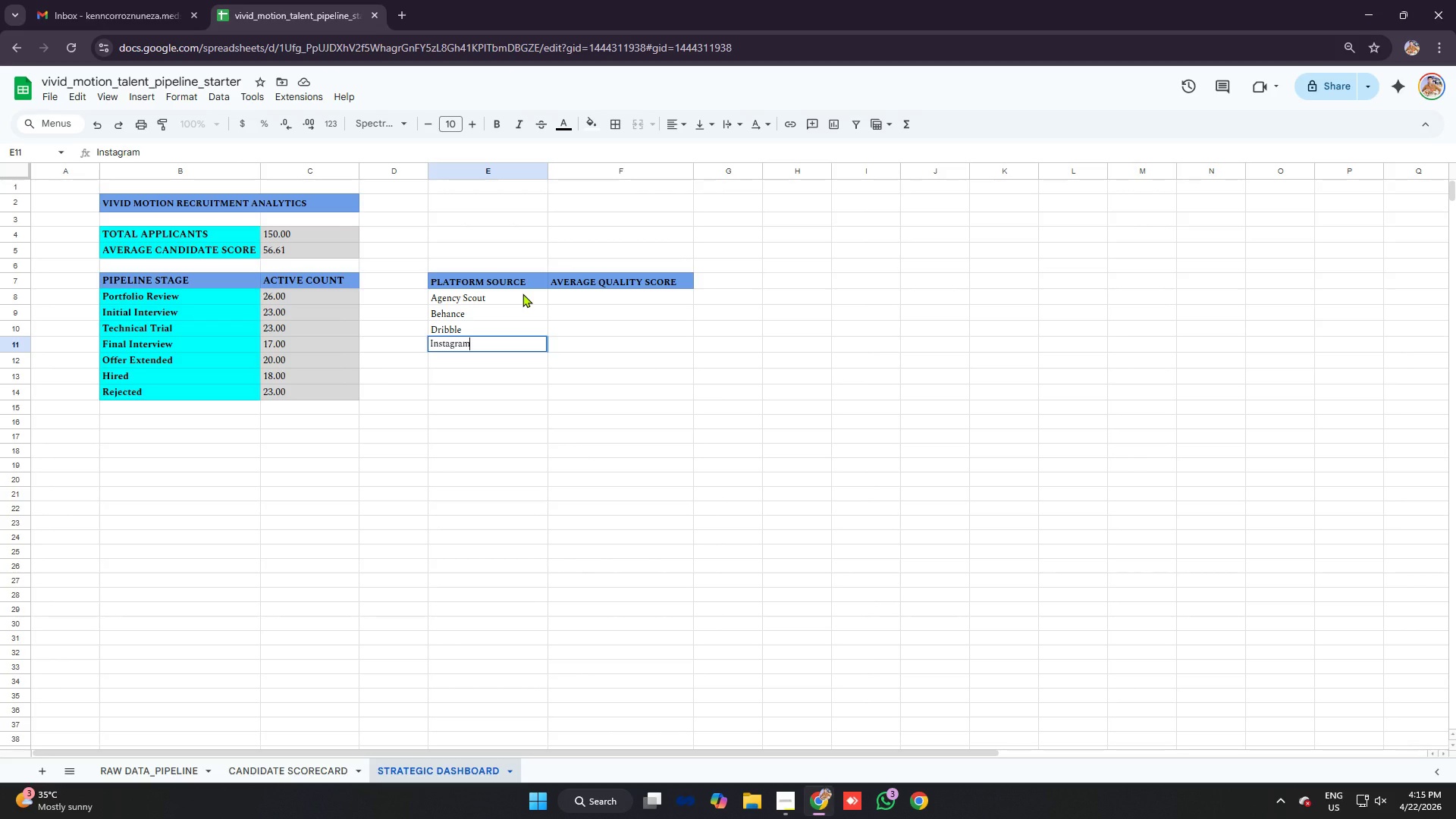 
type( Portfolio)
 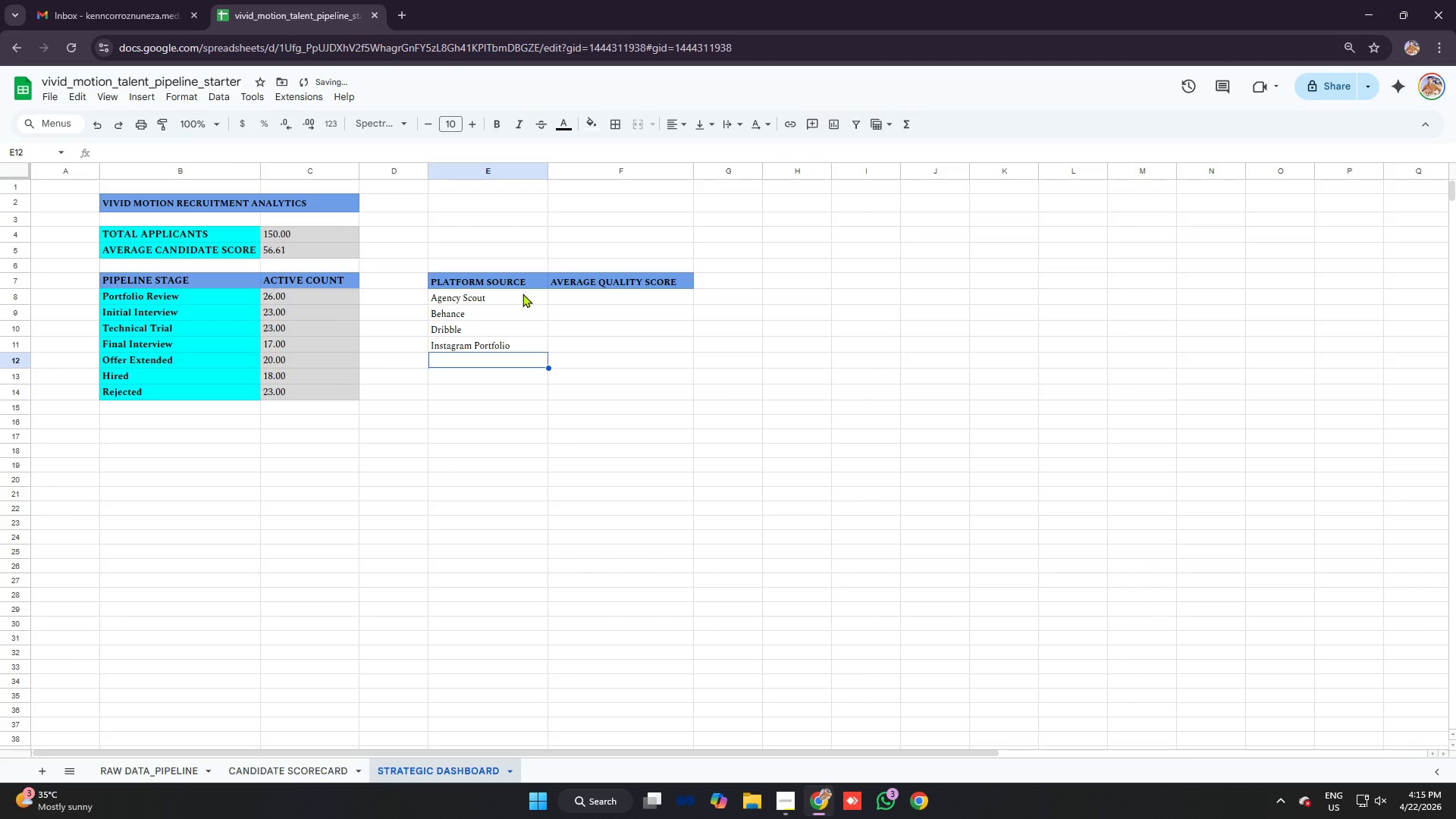 
 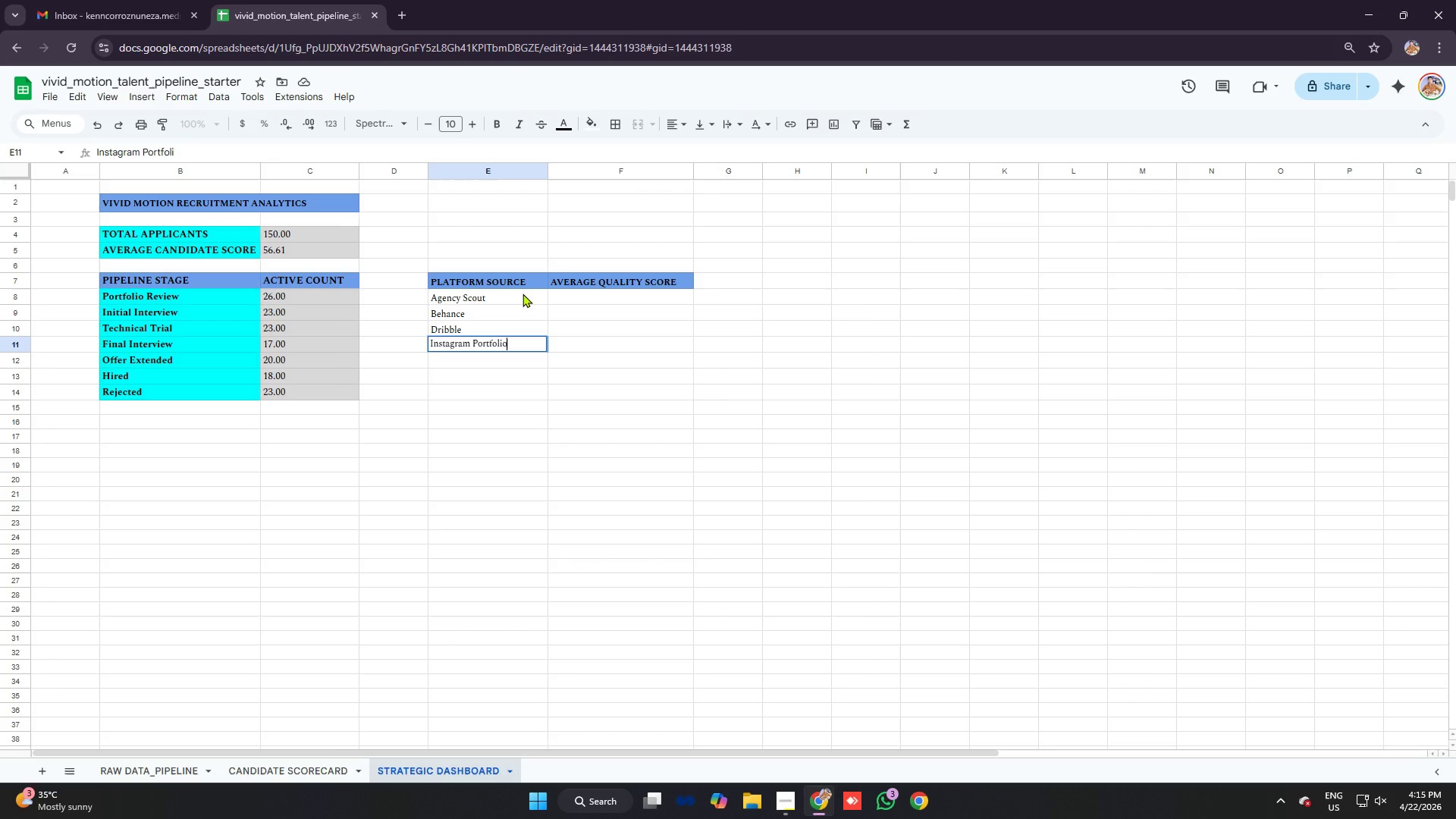 
key(Enter)
 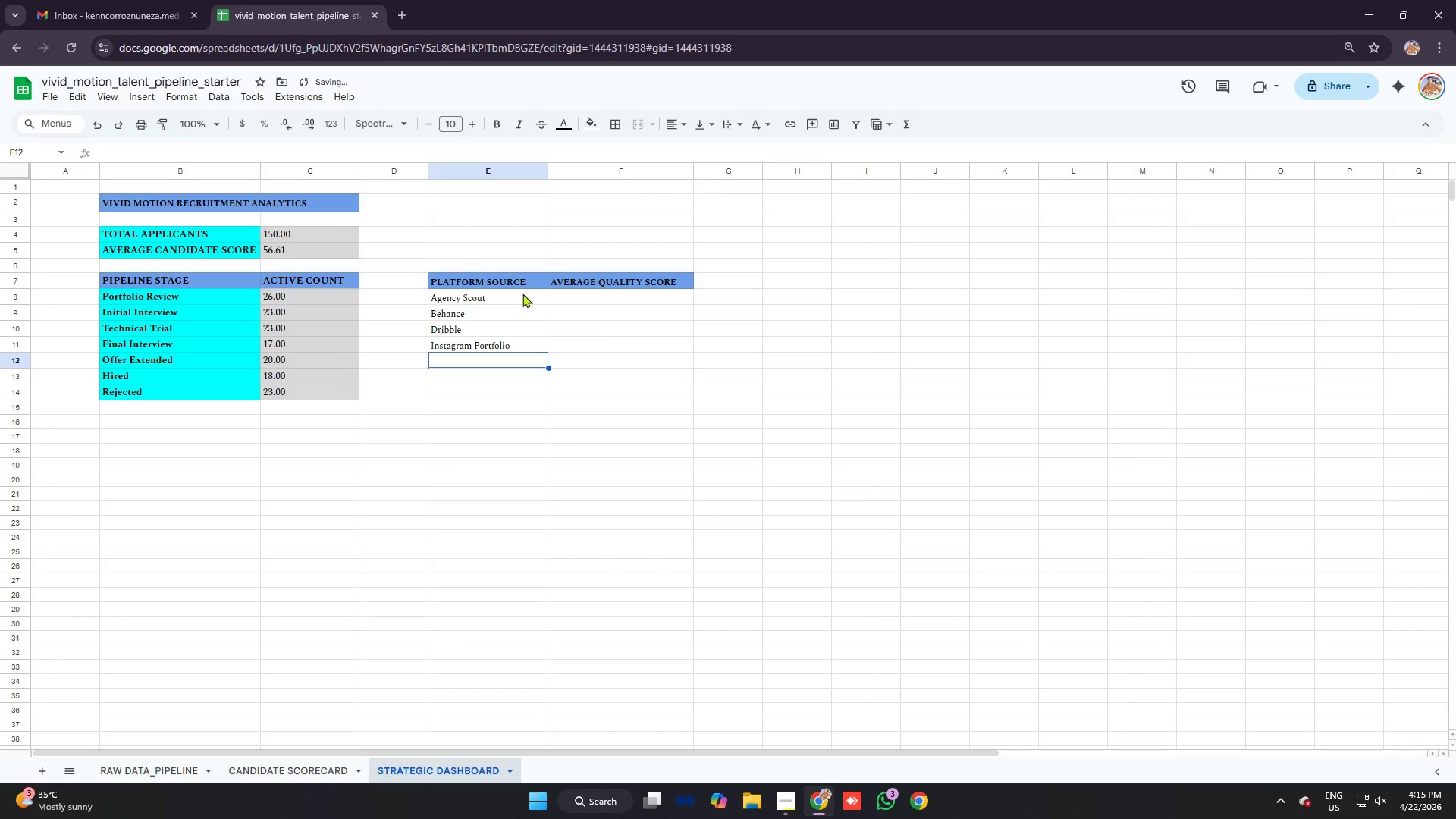 
type(Internal)
 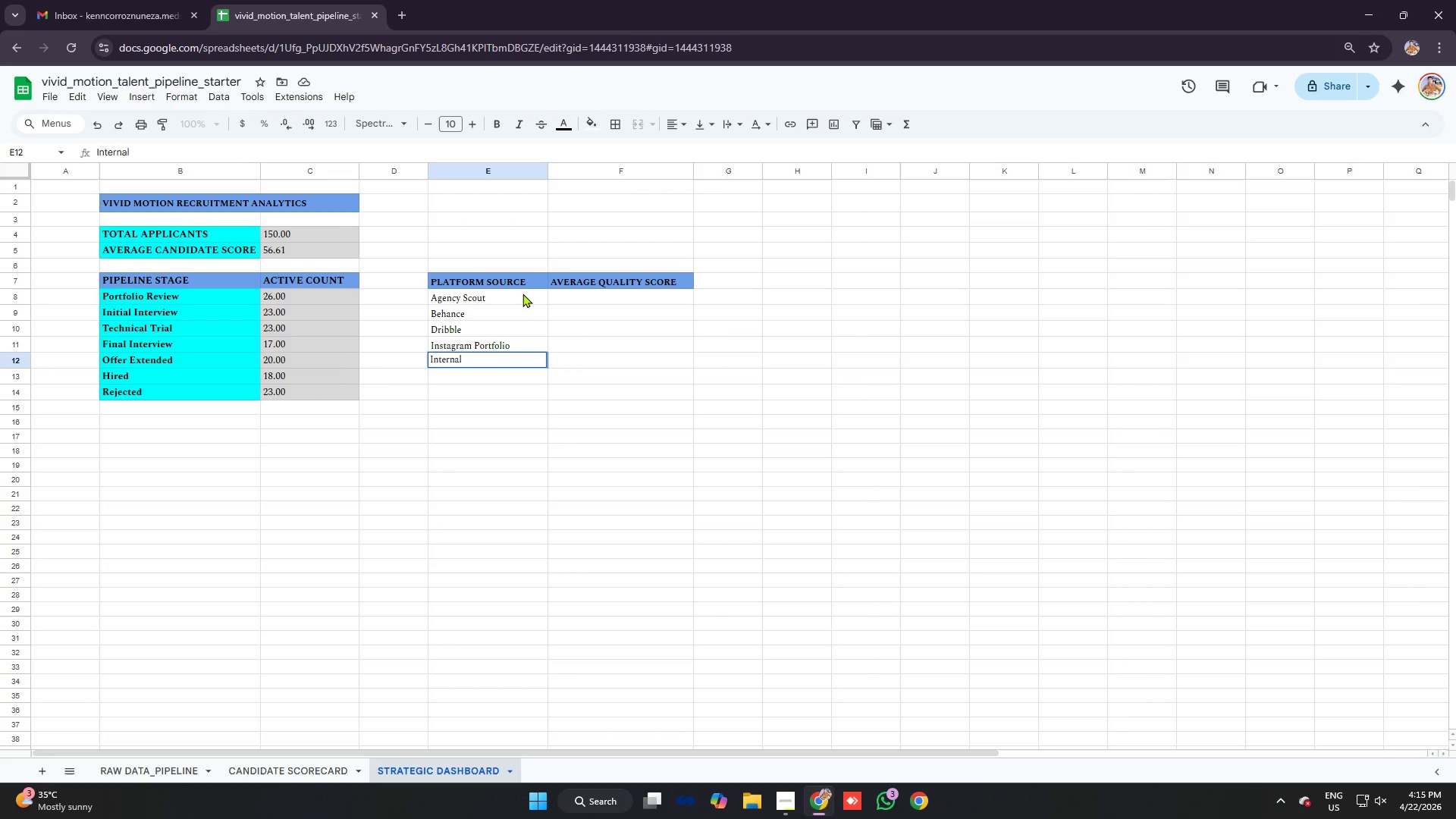 
wait(5.36)
 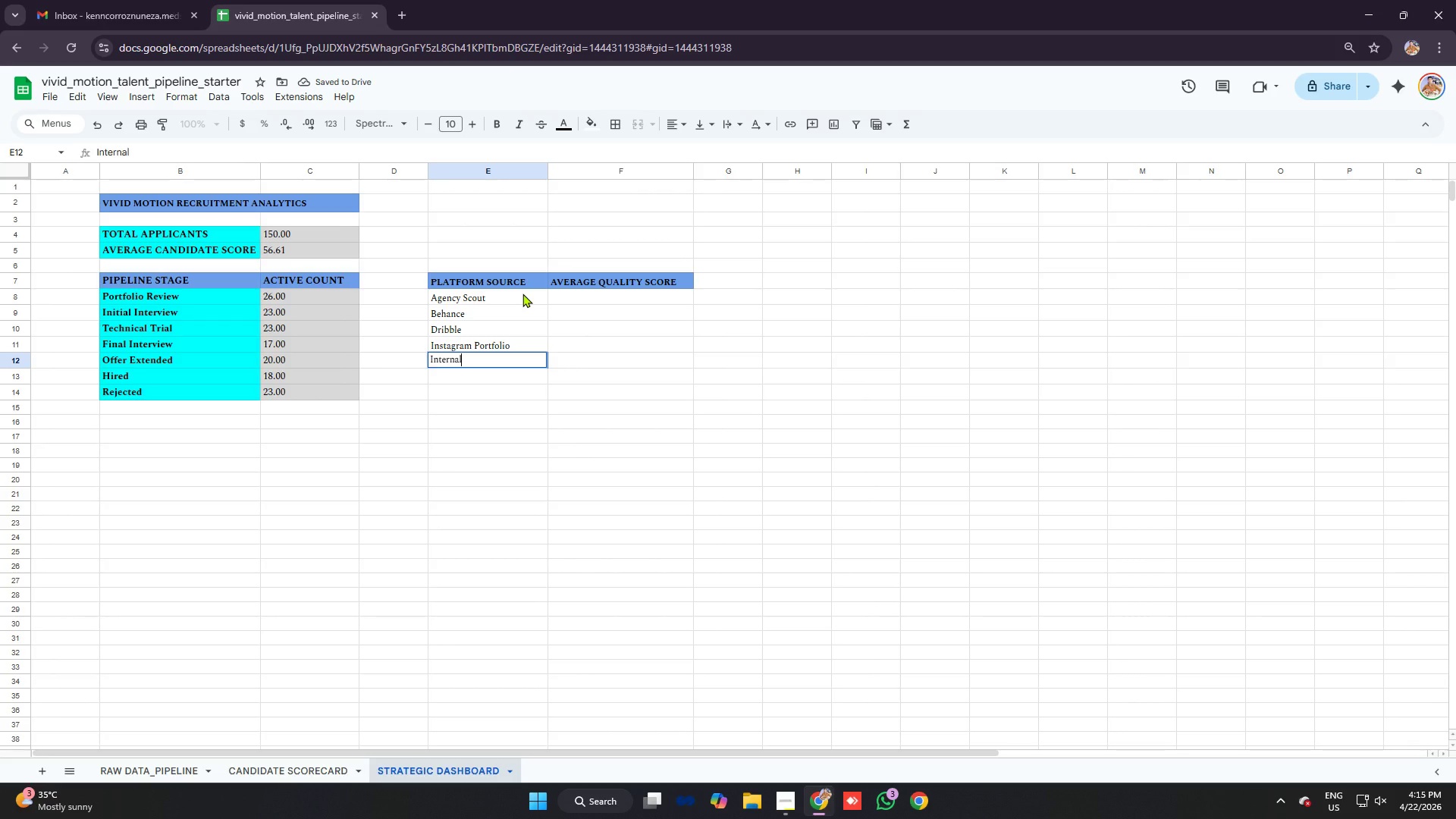 
type( Referral)
 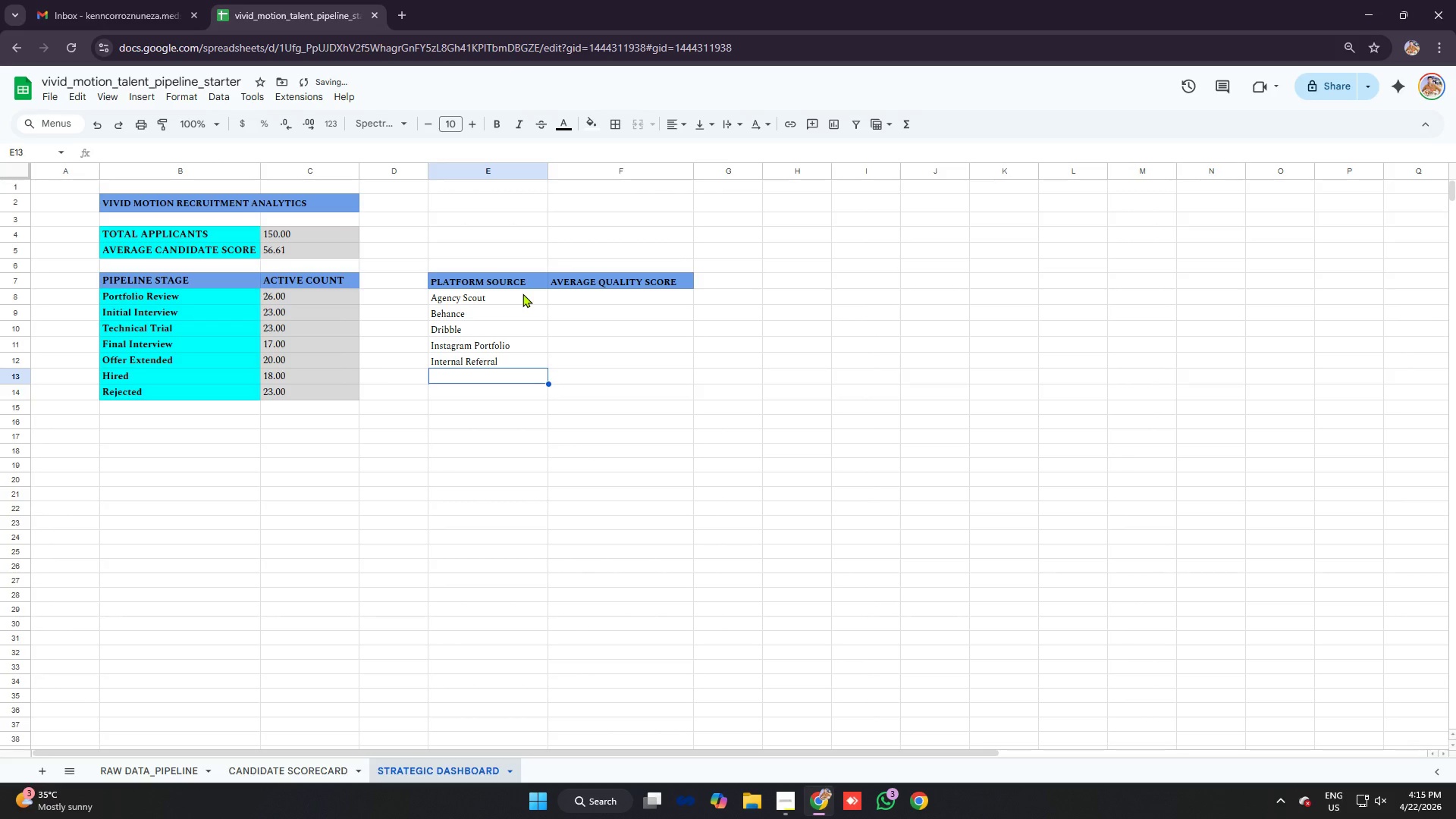 
 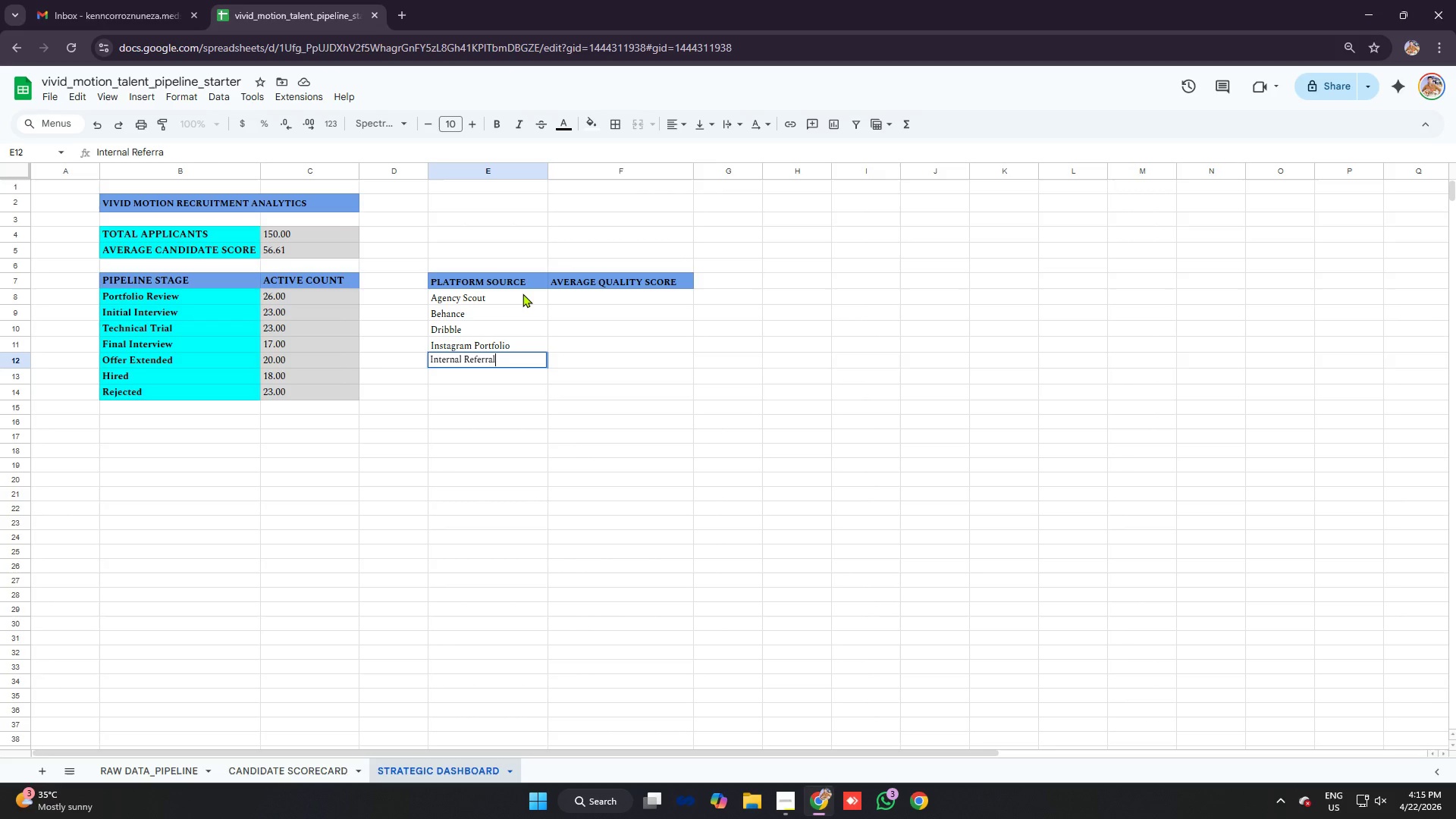 
key(Enter)
 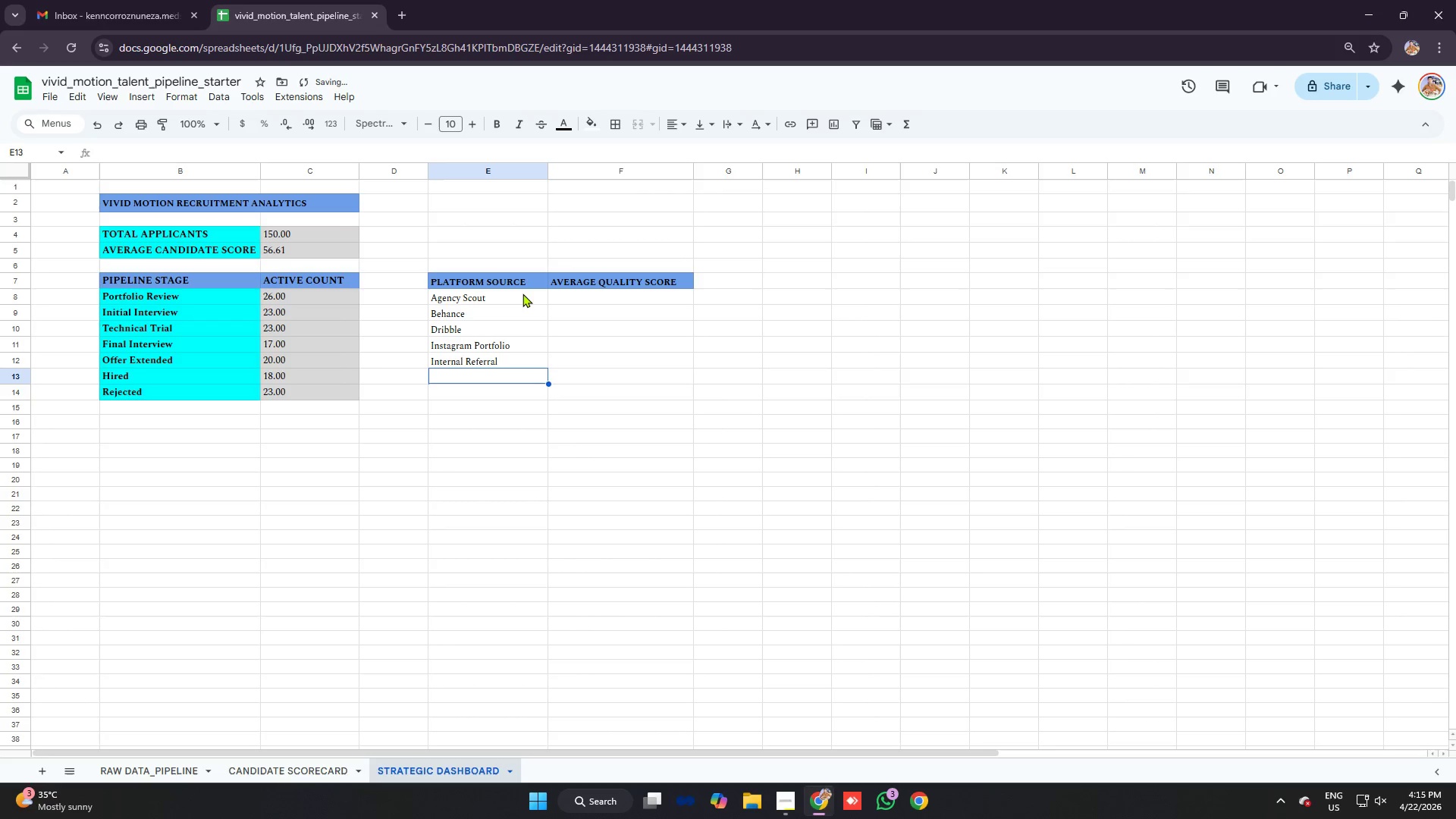 
type(LinkedIn)
 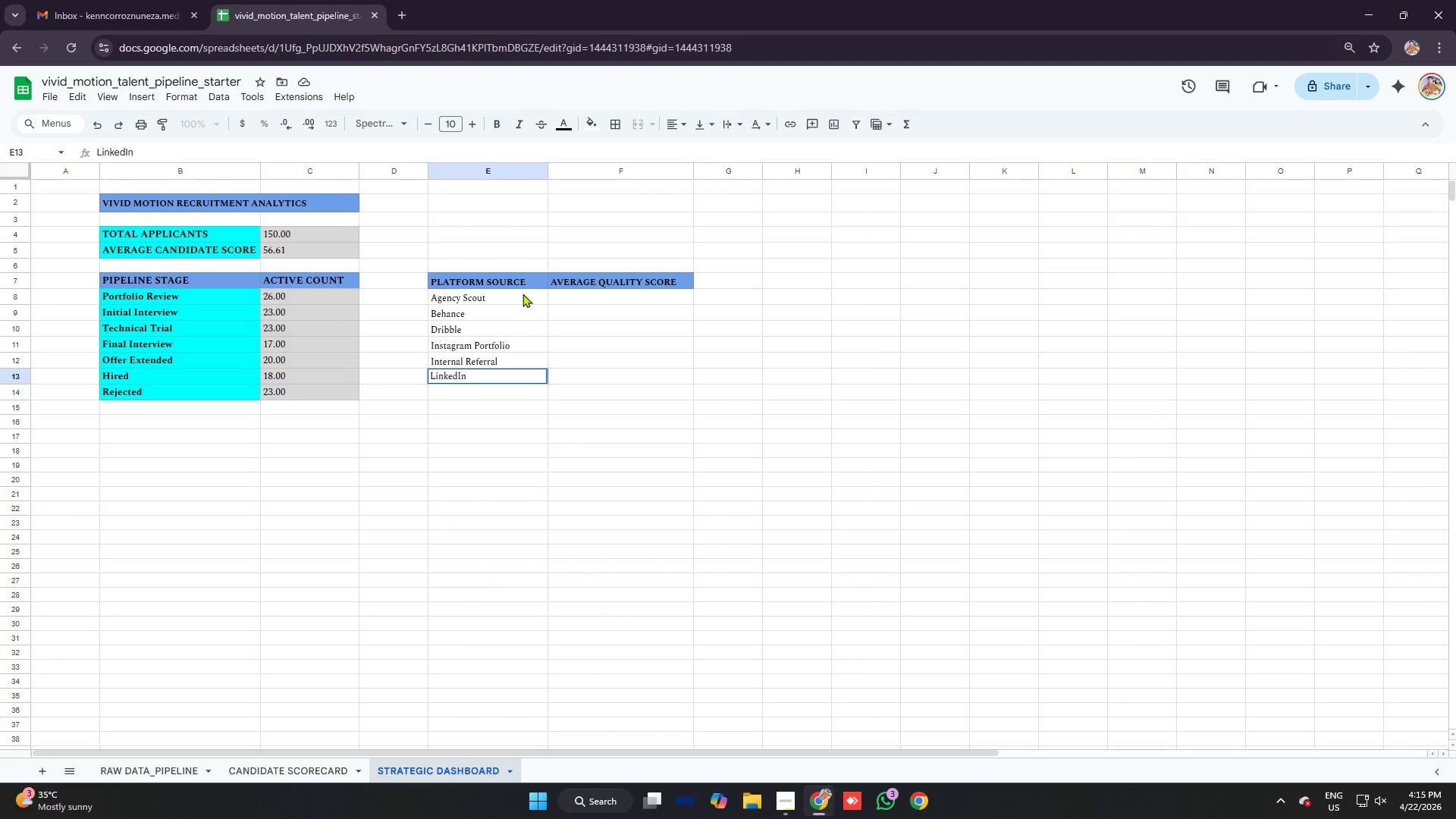 
key(Enter)
 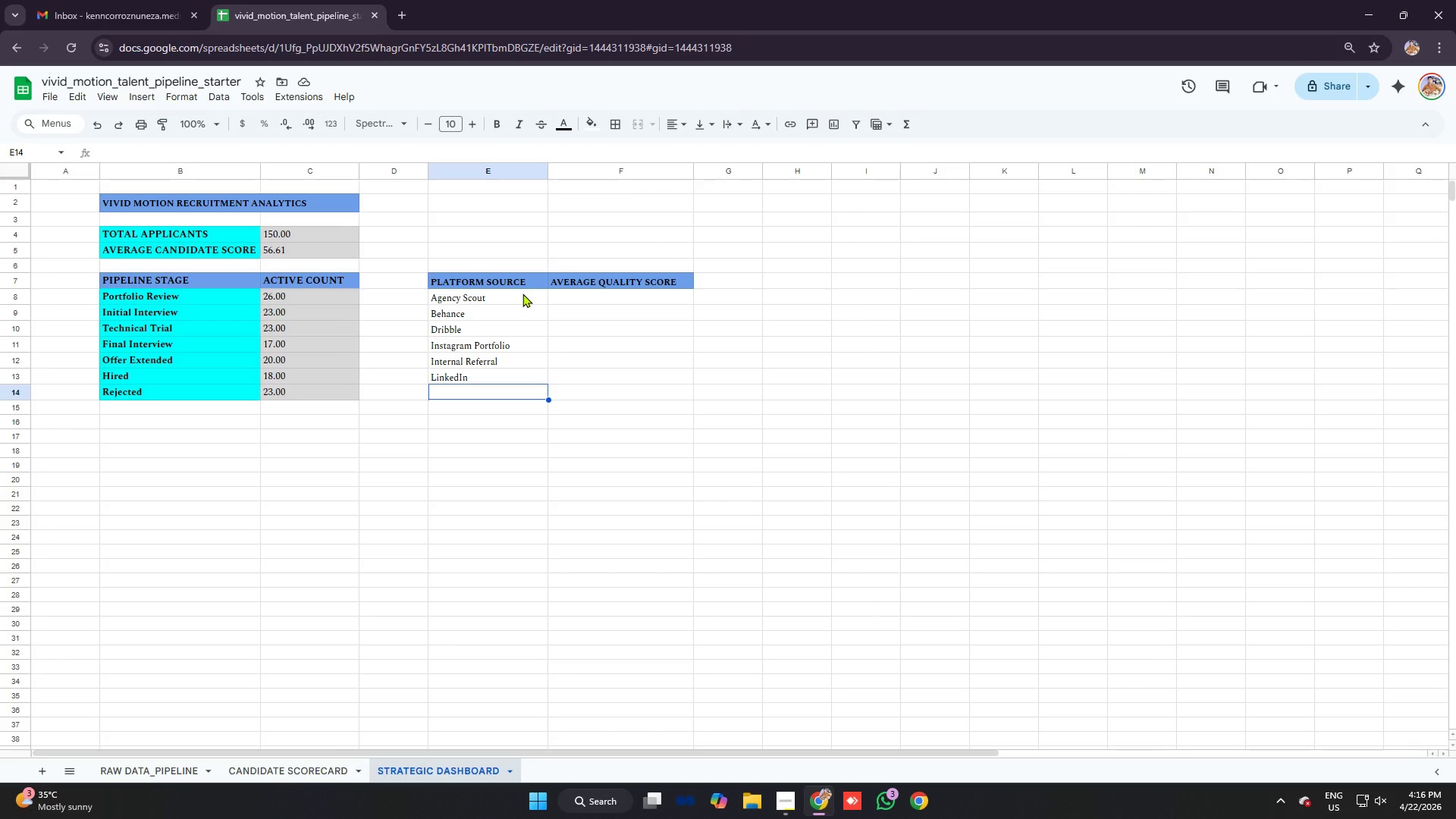 
wait(13.62)
 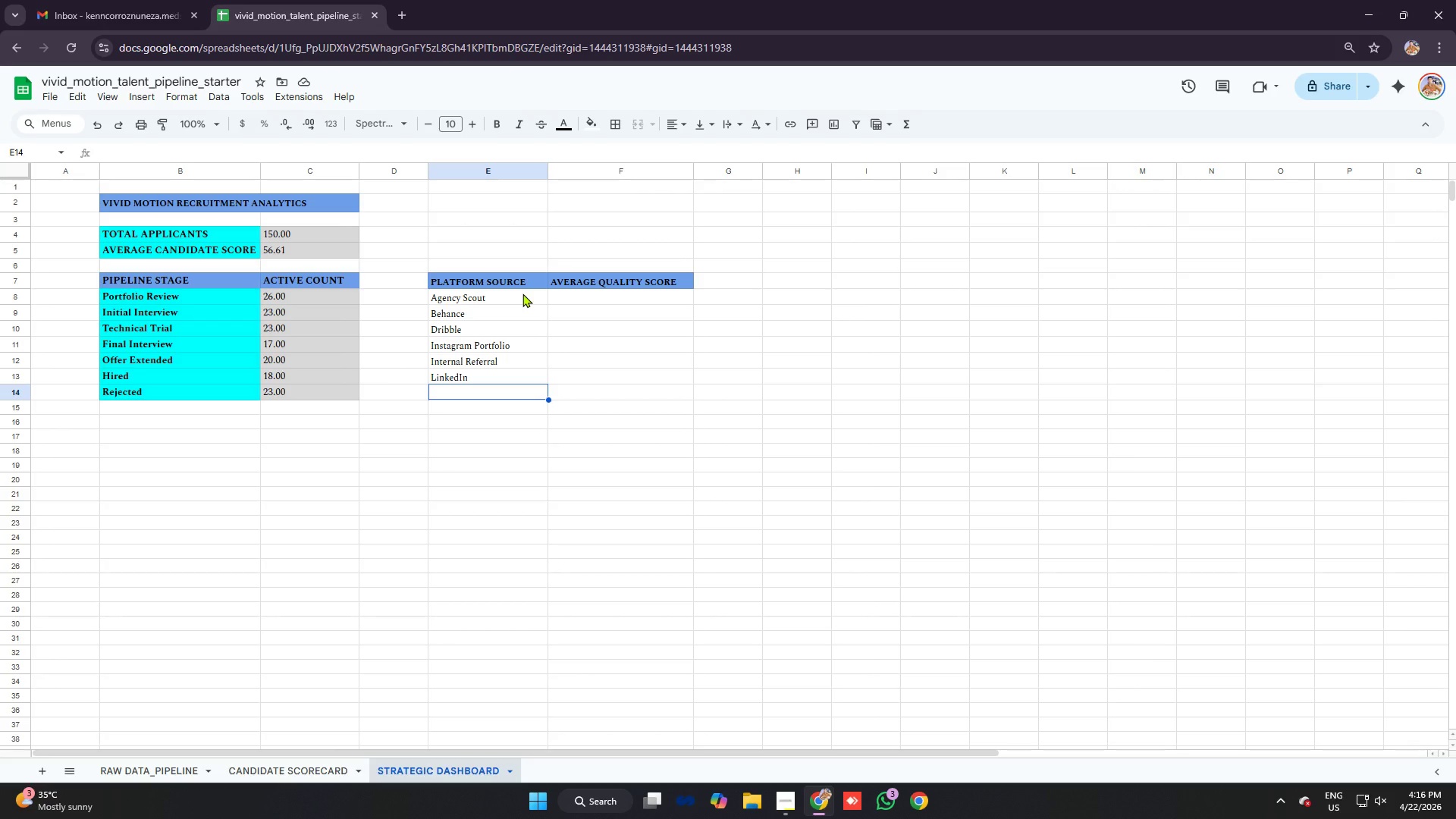 
type(WNW (Working Not Working))
 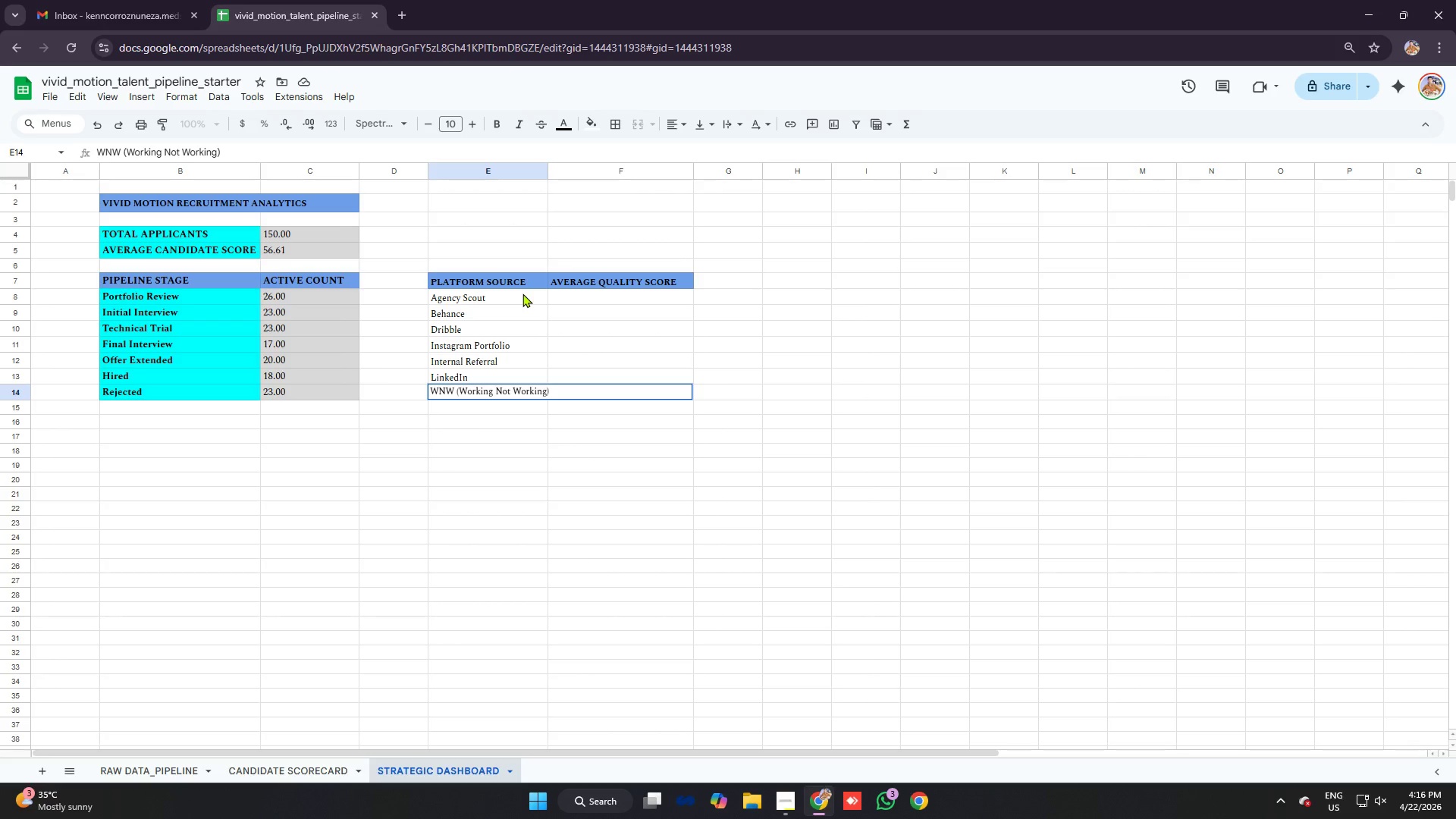 
left_click_drag(start_coordinate=[549, 171], to_coordinate=[553, 171])
 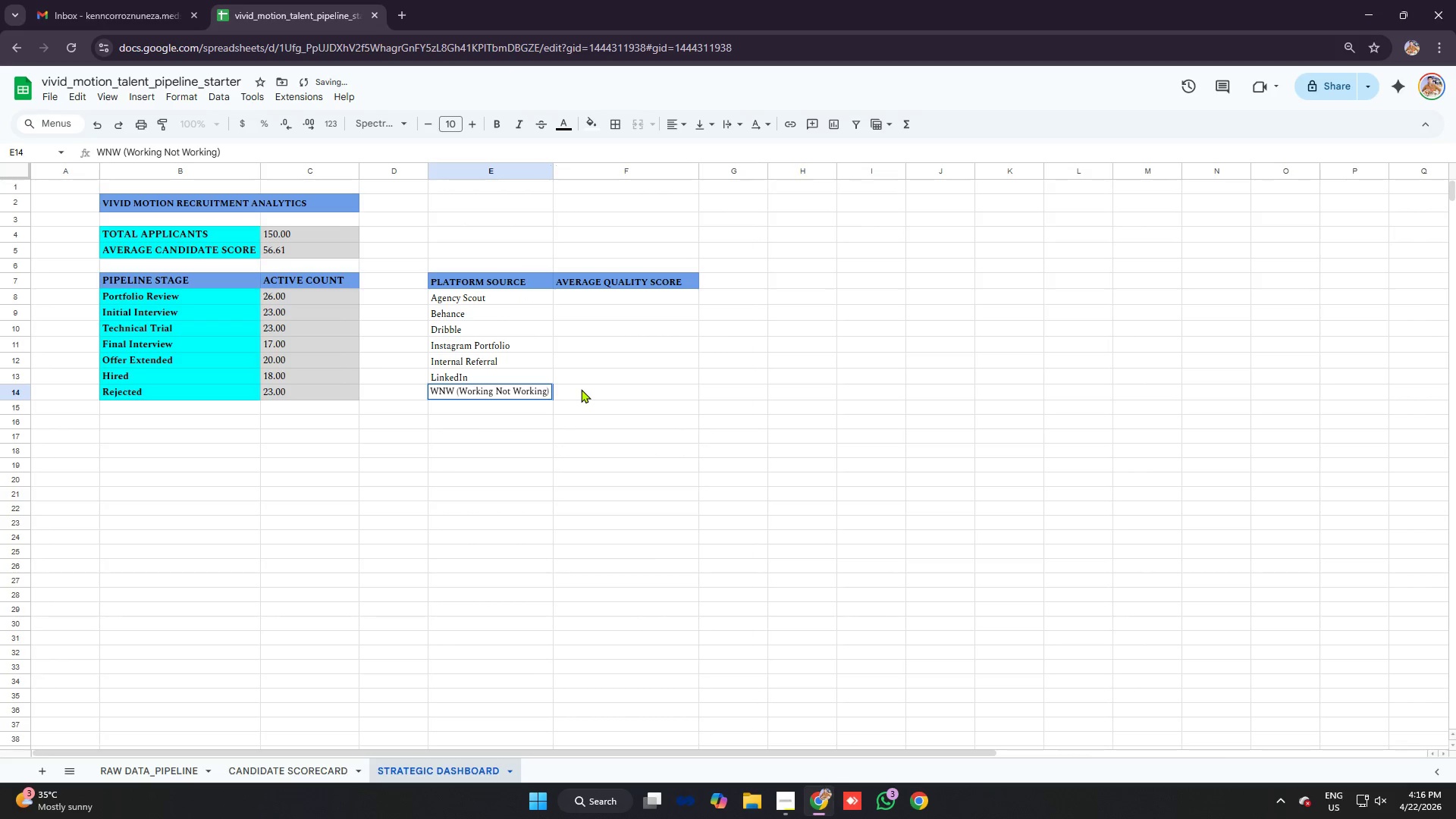 
key(Enter)
 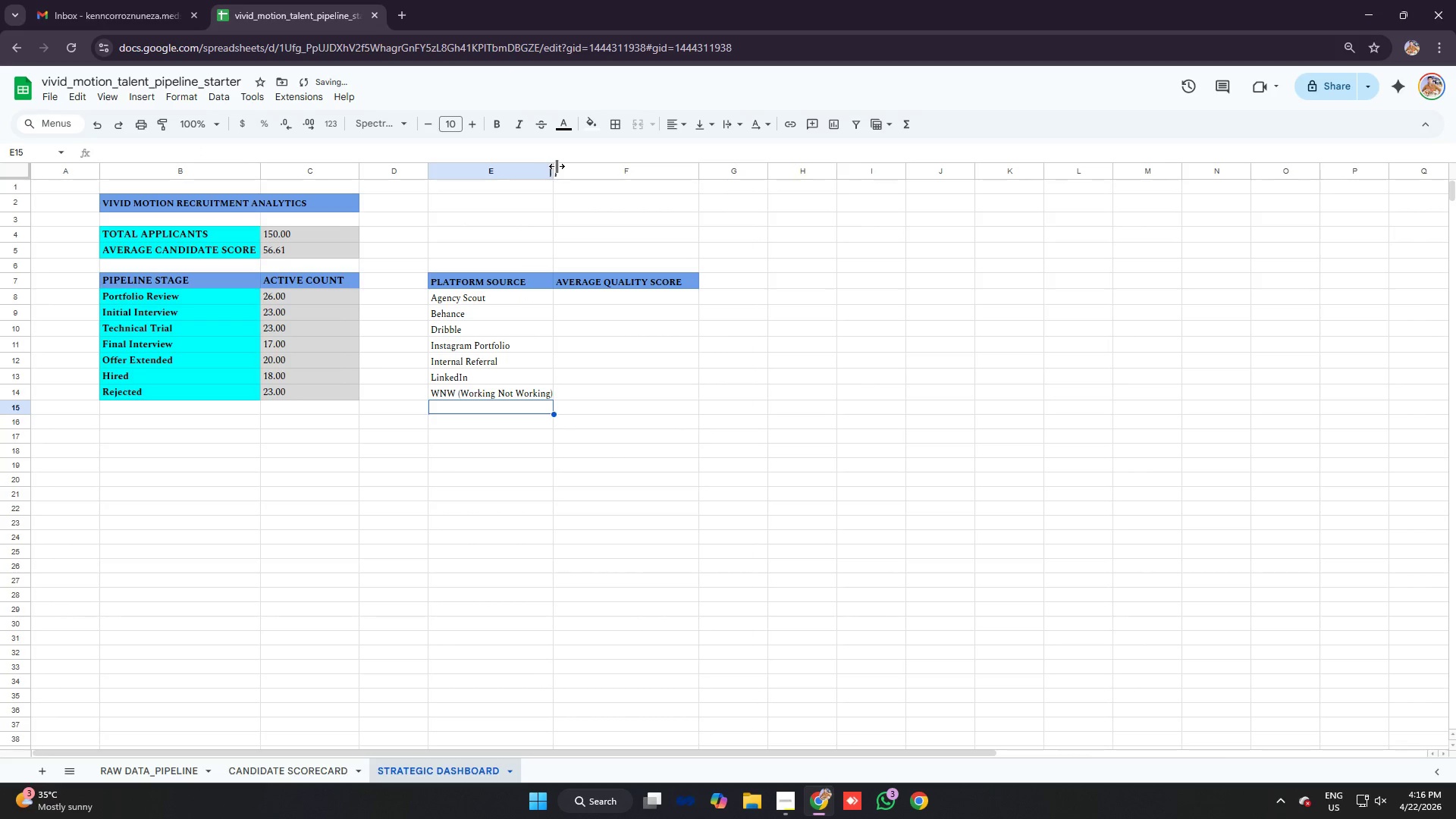 
left_click_drag(start_coordinate=[557, 166], to_coordinate=[567, 172])
 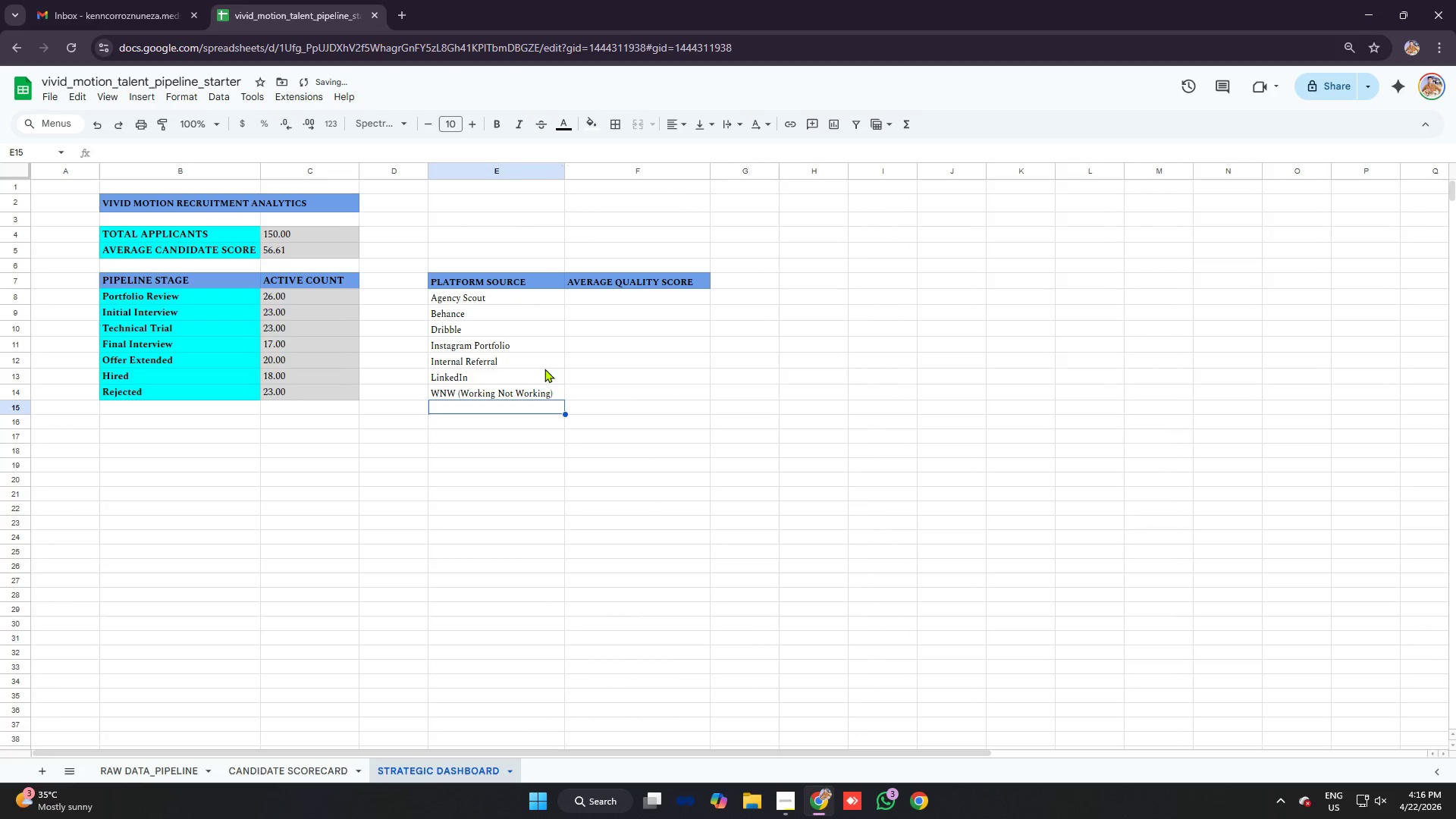 
left_click([544, 372])
 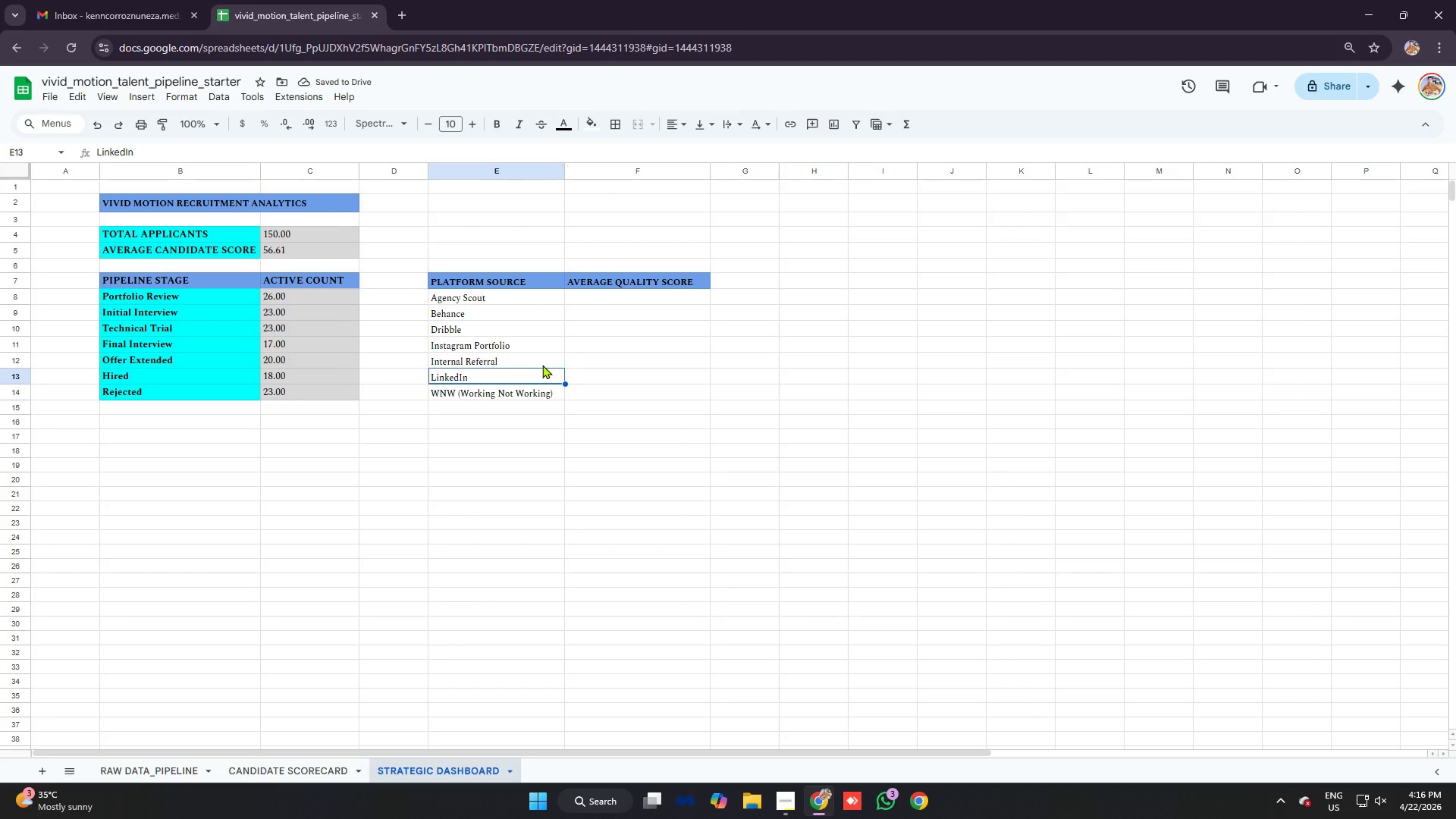 
left_click([520, 334])
 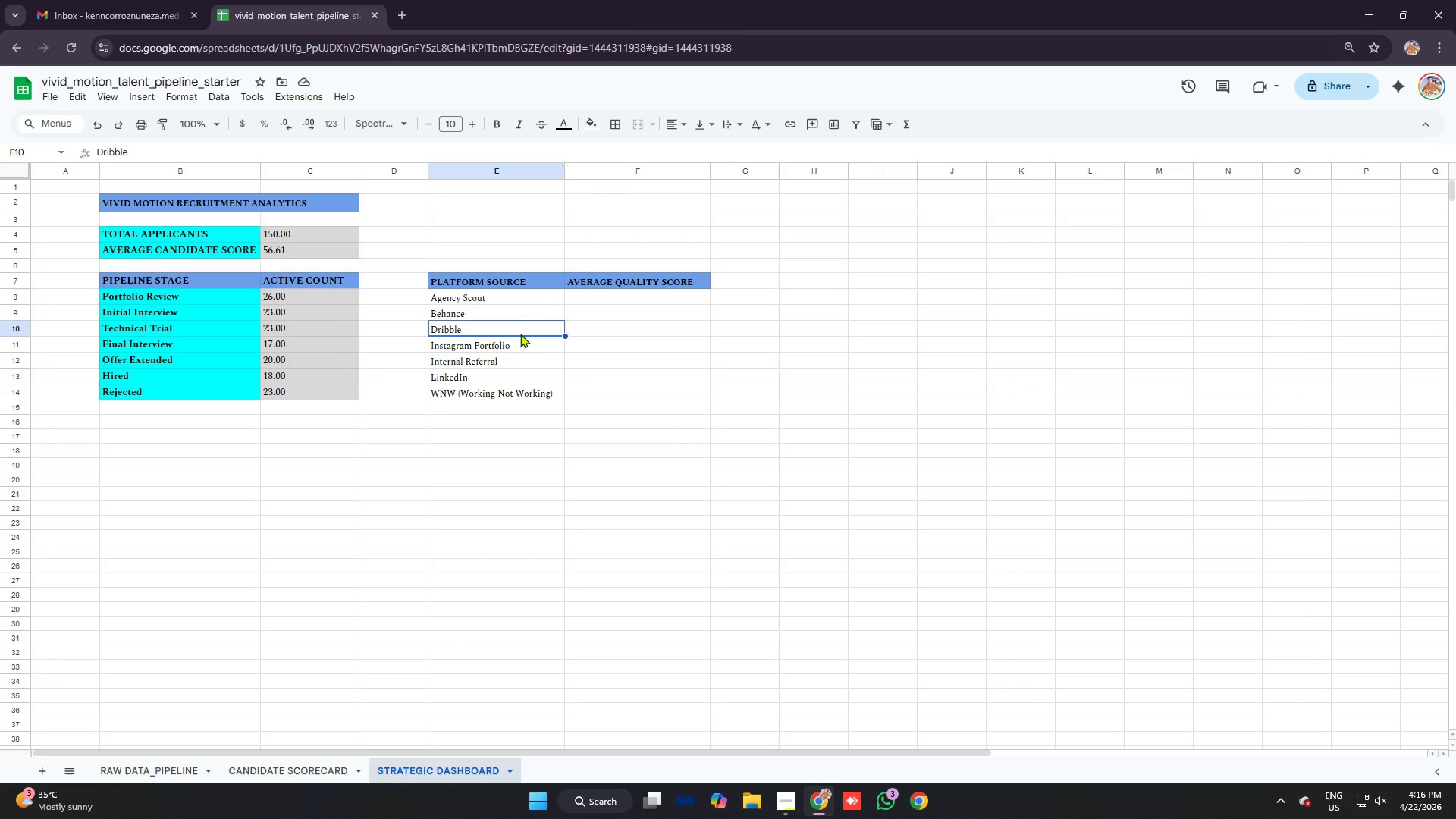 
wait(5.5)
 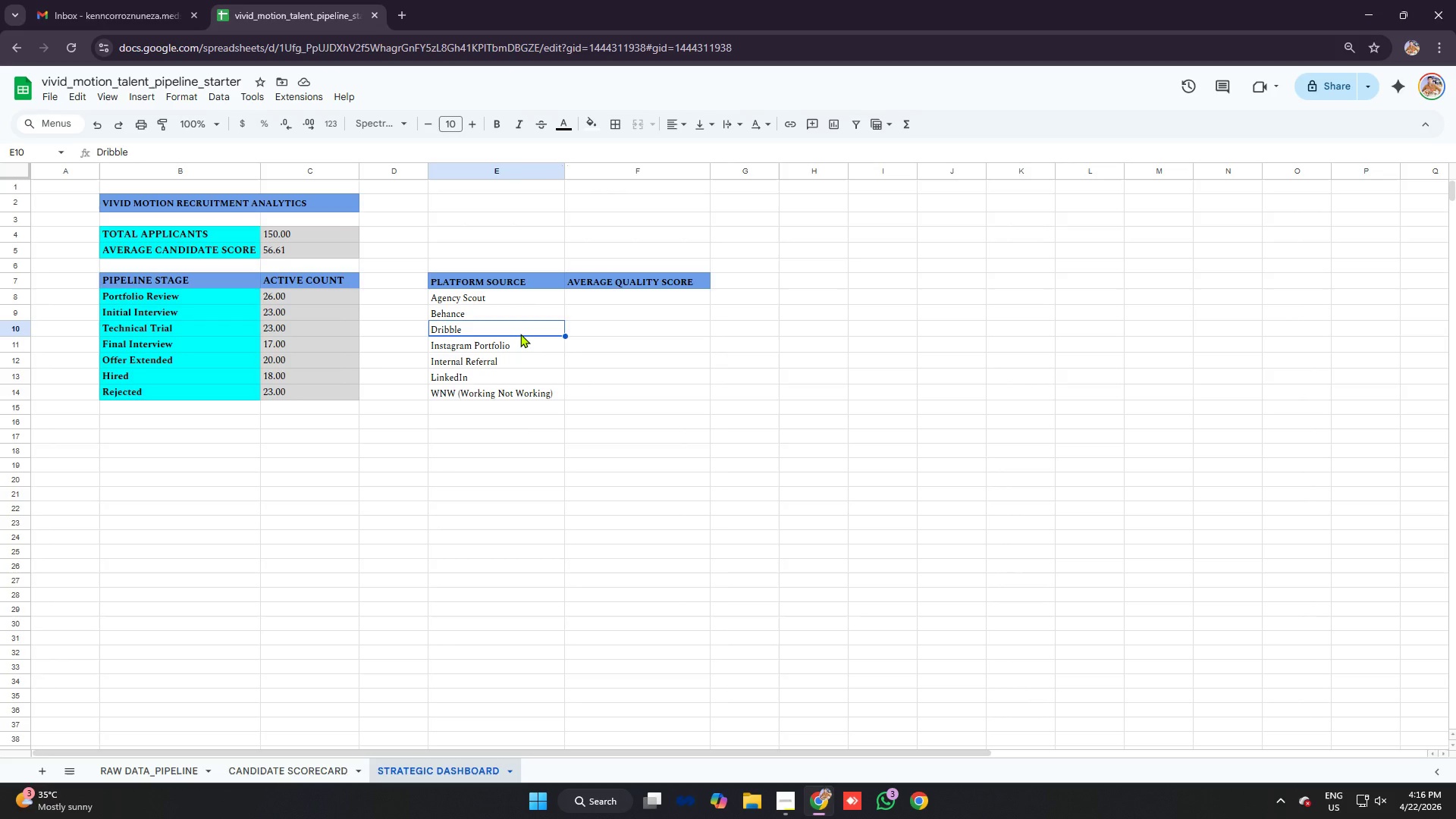 
double_click([601, 300])
 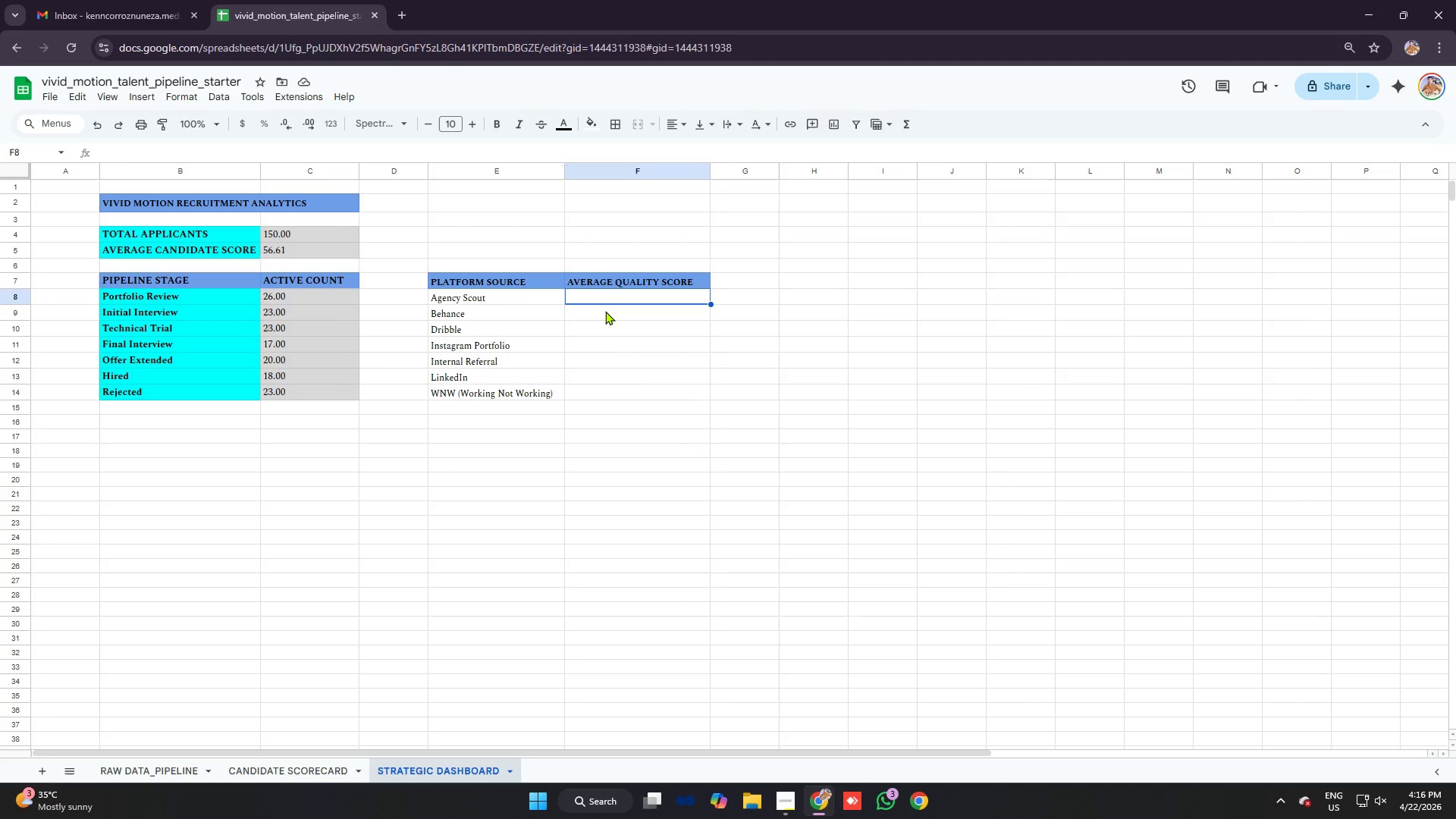 
type(=averg)
key(Backspace)
type(ageif)
key(Tab)
 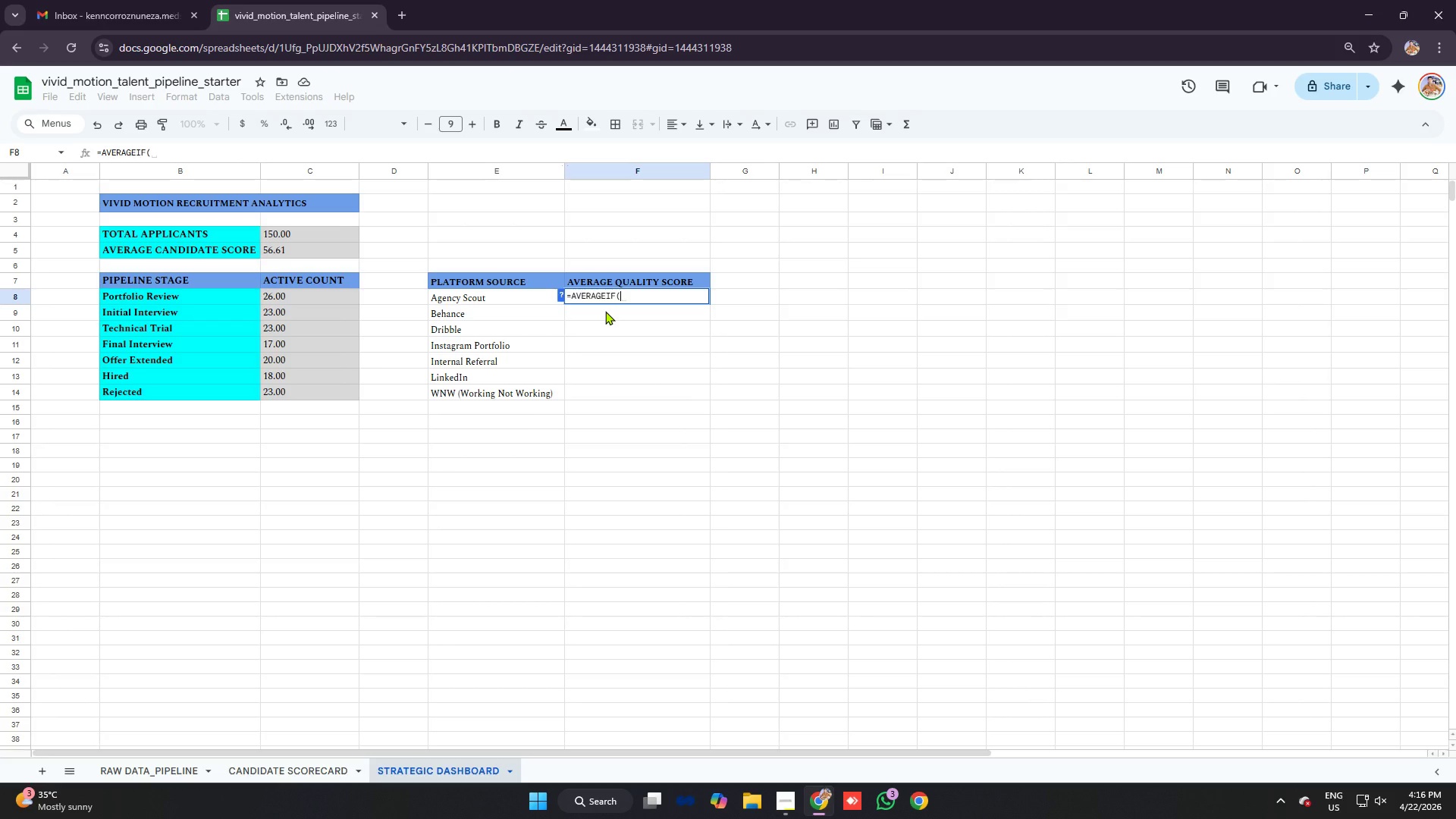 
wait(9.58)
 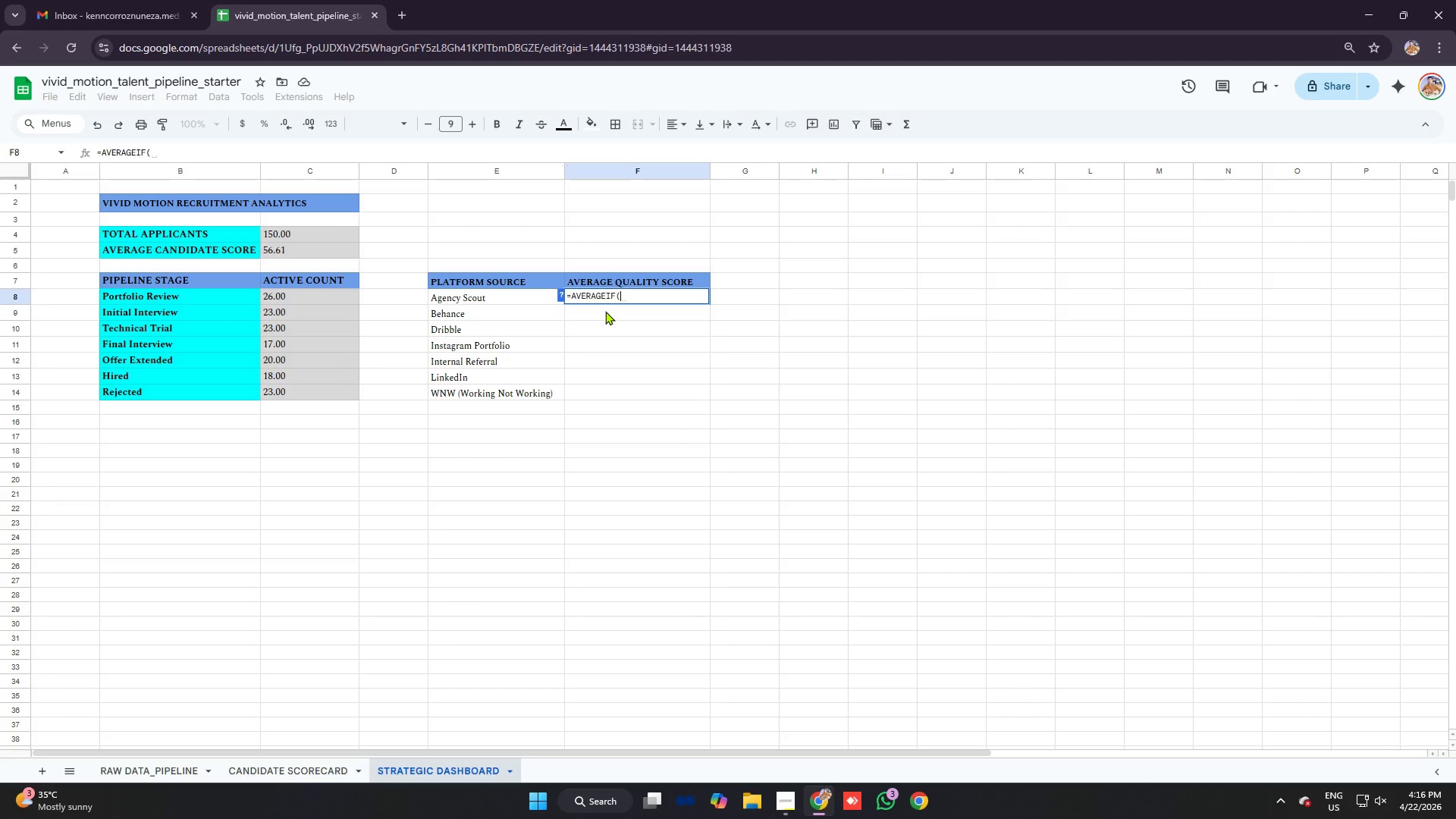 
type('raw data_P)
key(Backspace)
type(pipeline'!)
 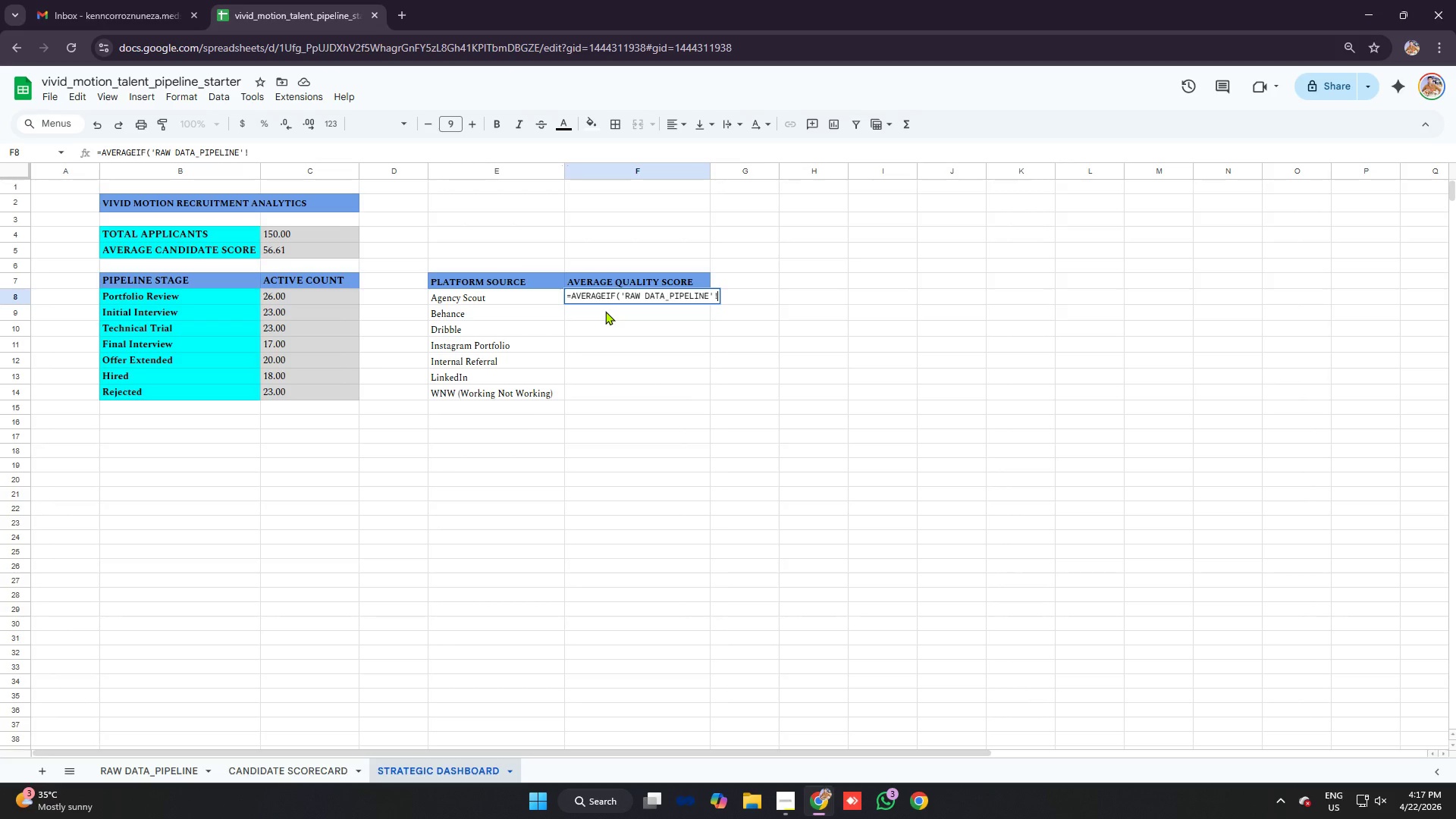 
wait(7.12)
 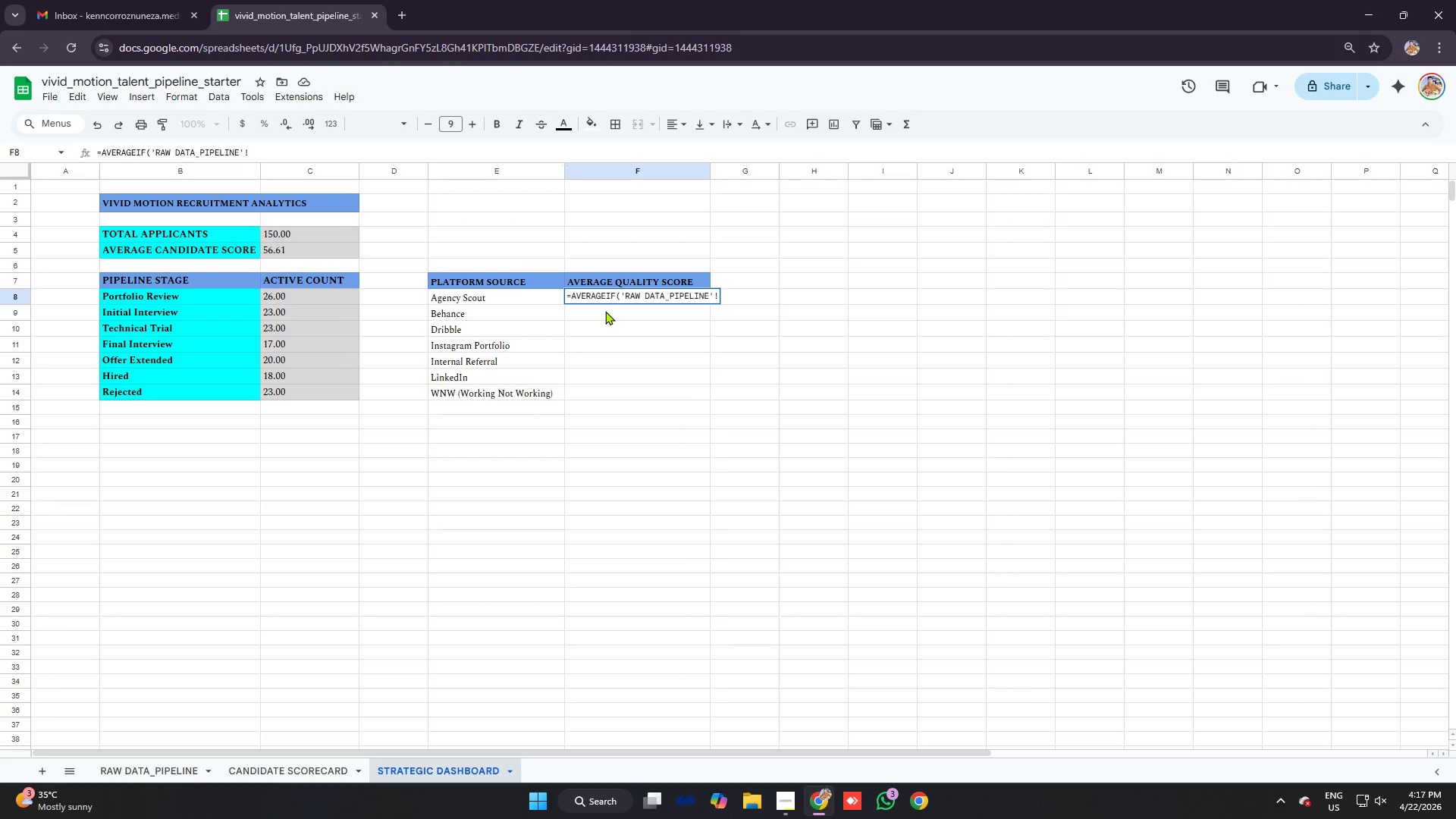 
key(E)
 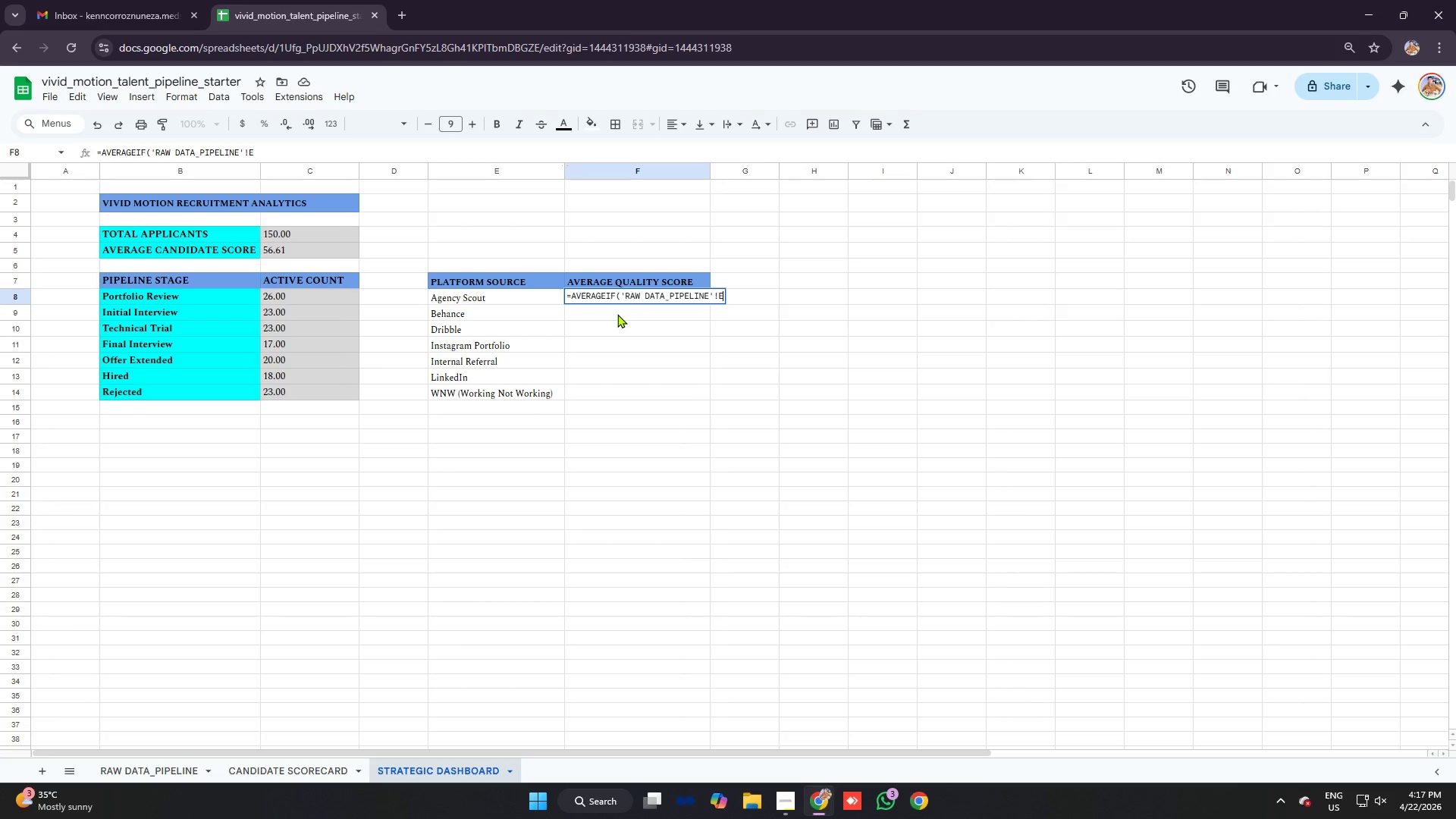 
key(Shift+Semicolon)
 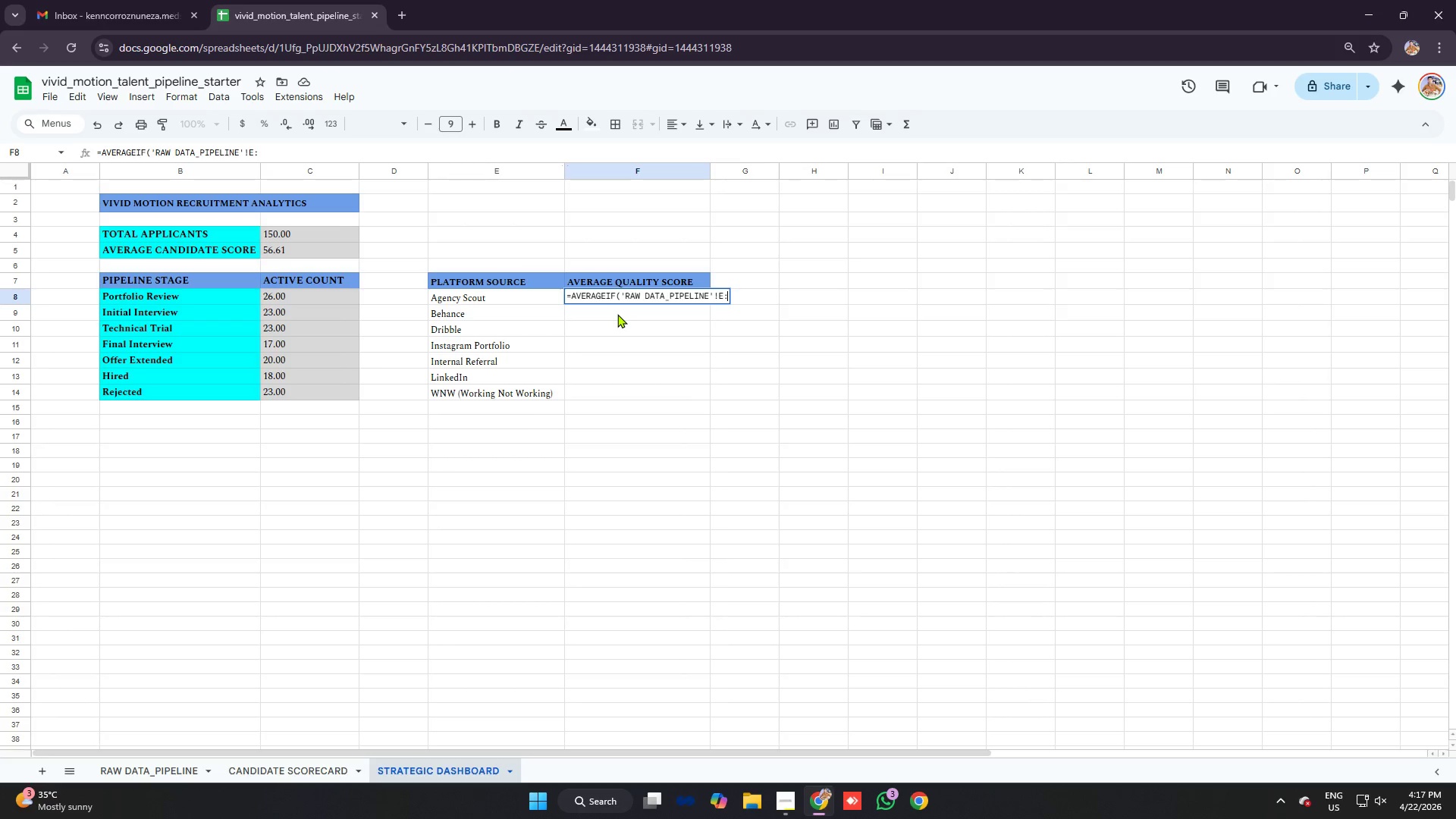 
key(E)
 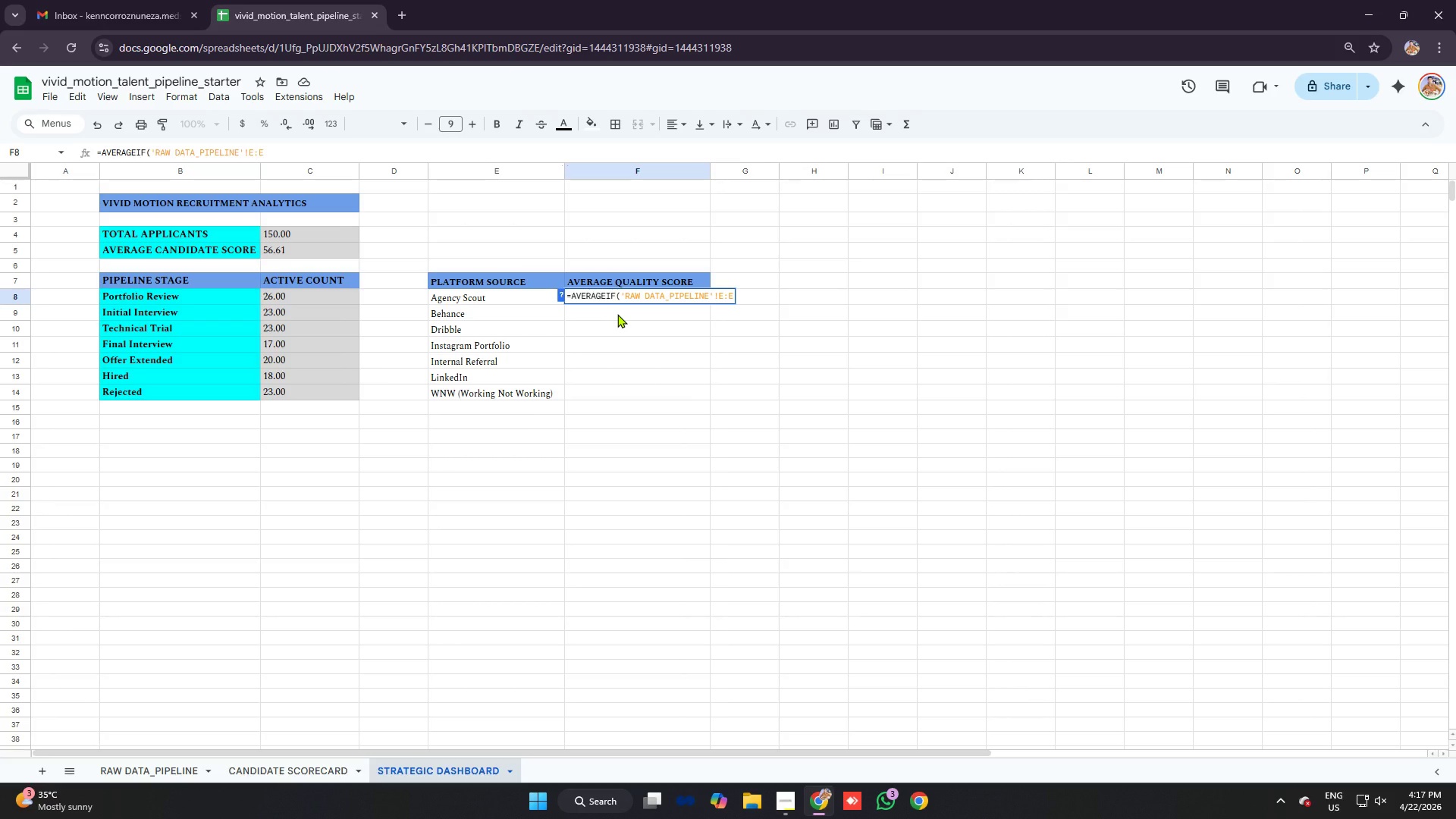 
key(Comma)
 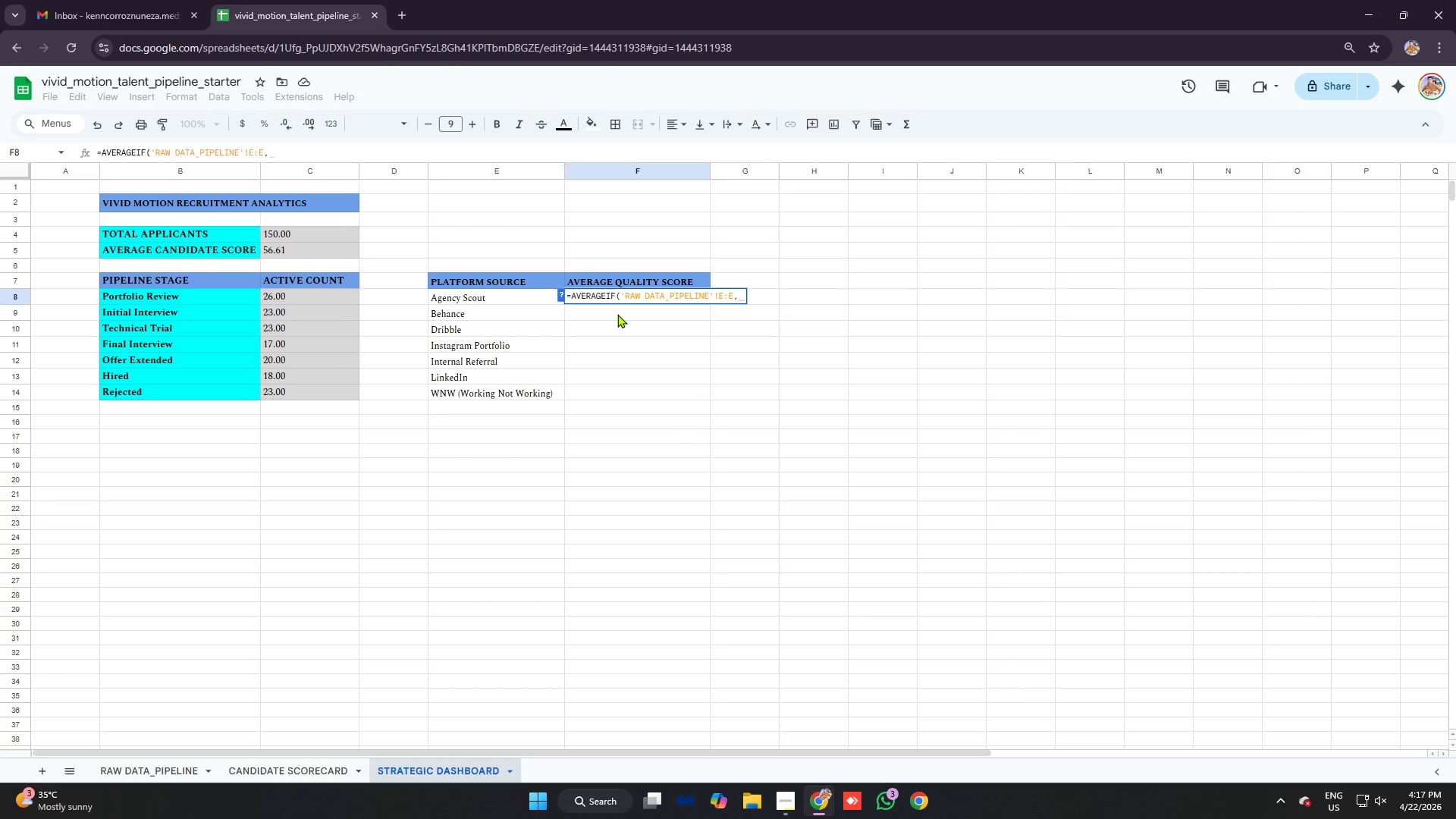 
wait(12.03)
 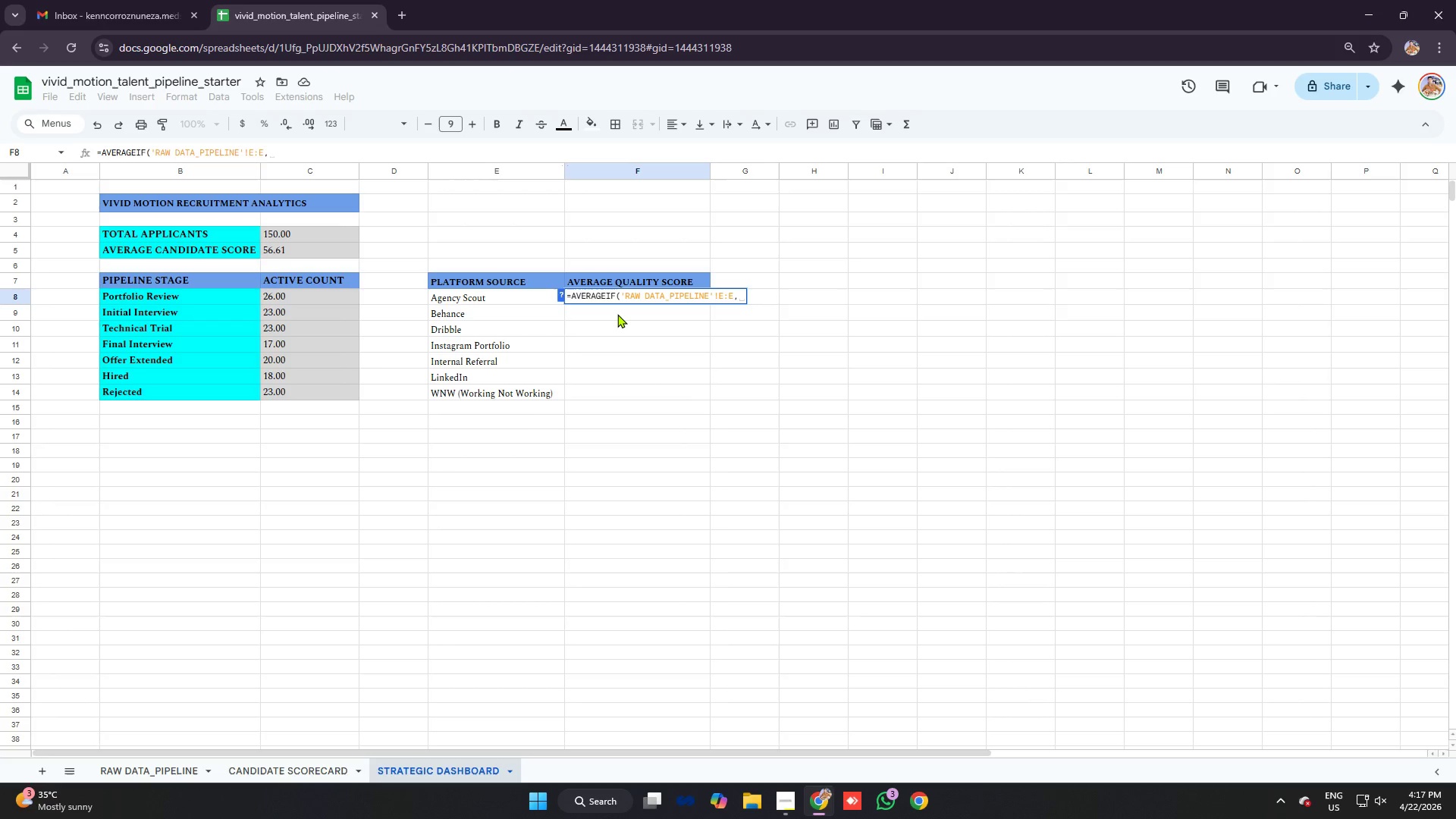 
key(Backspace)
type(8)
key(Backspace)
type(,e8)
 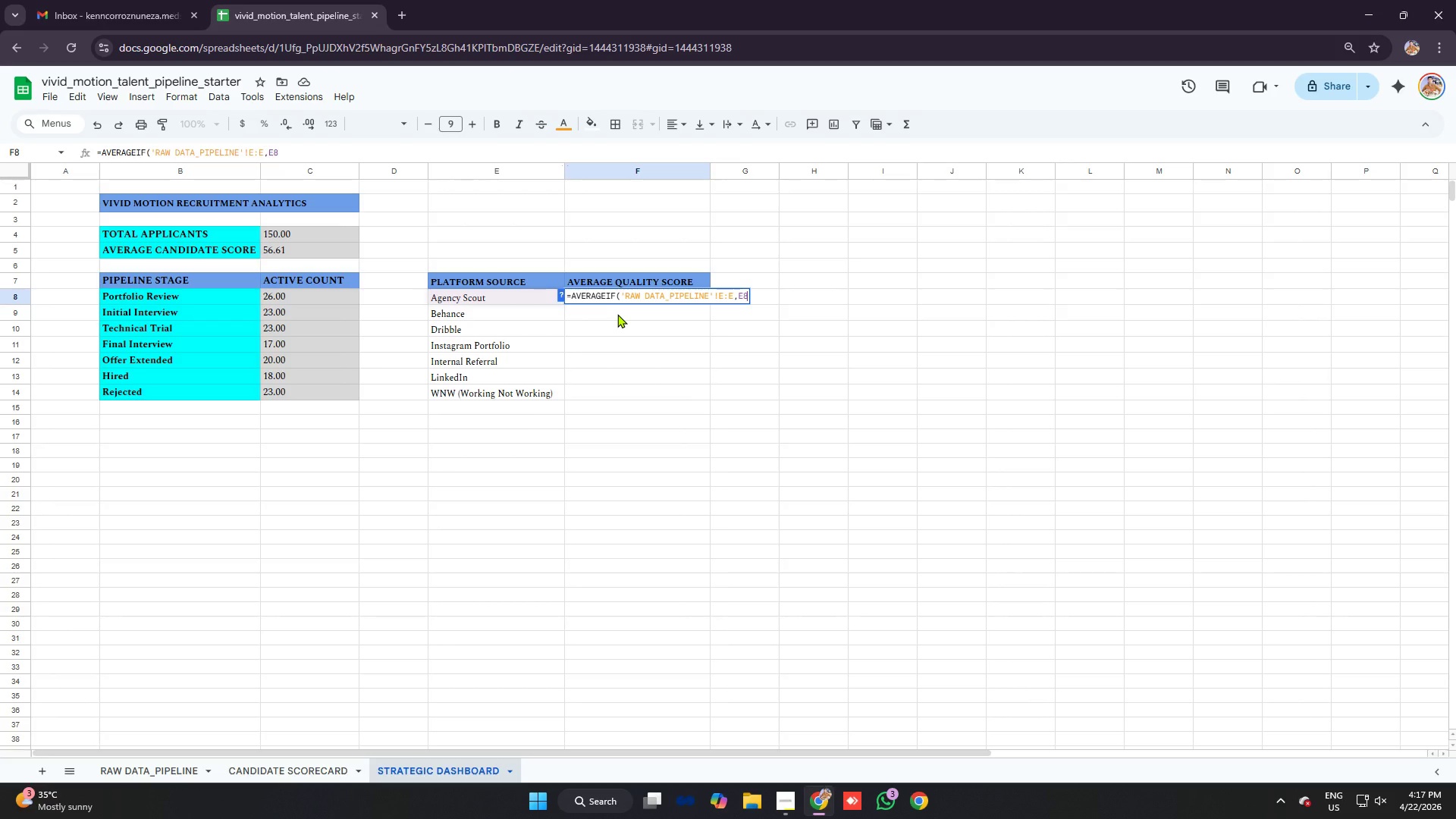 
type(,'raw)
key(Backspace)
type(w data_pipeline'!)
 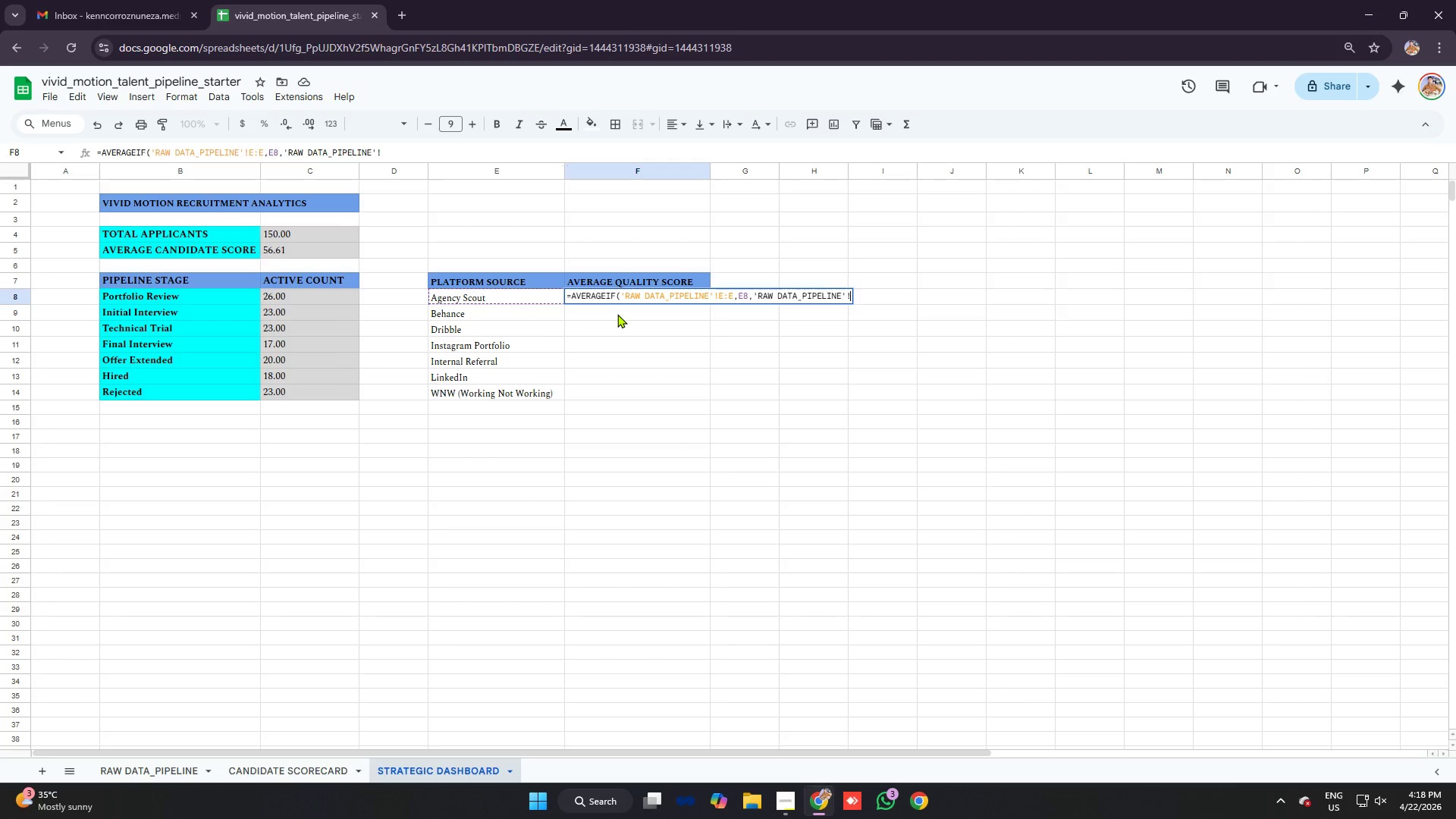 
wait(5.33)
 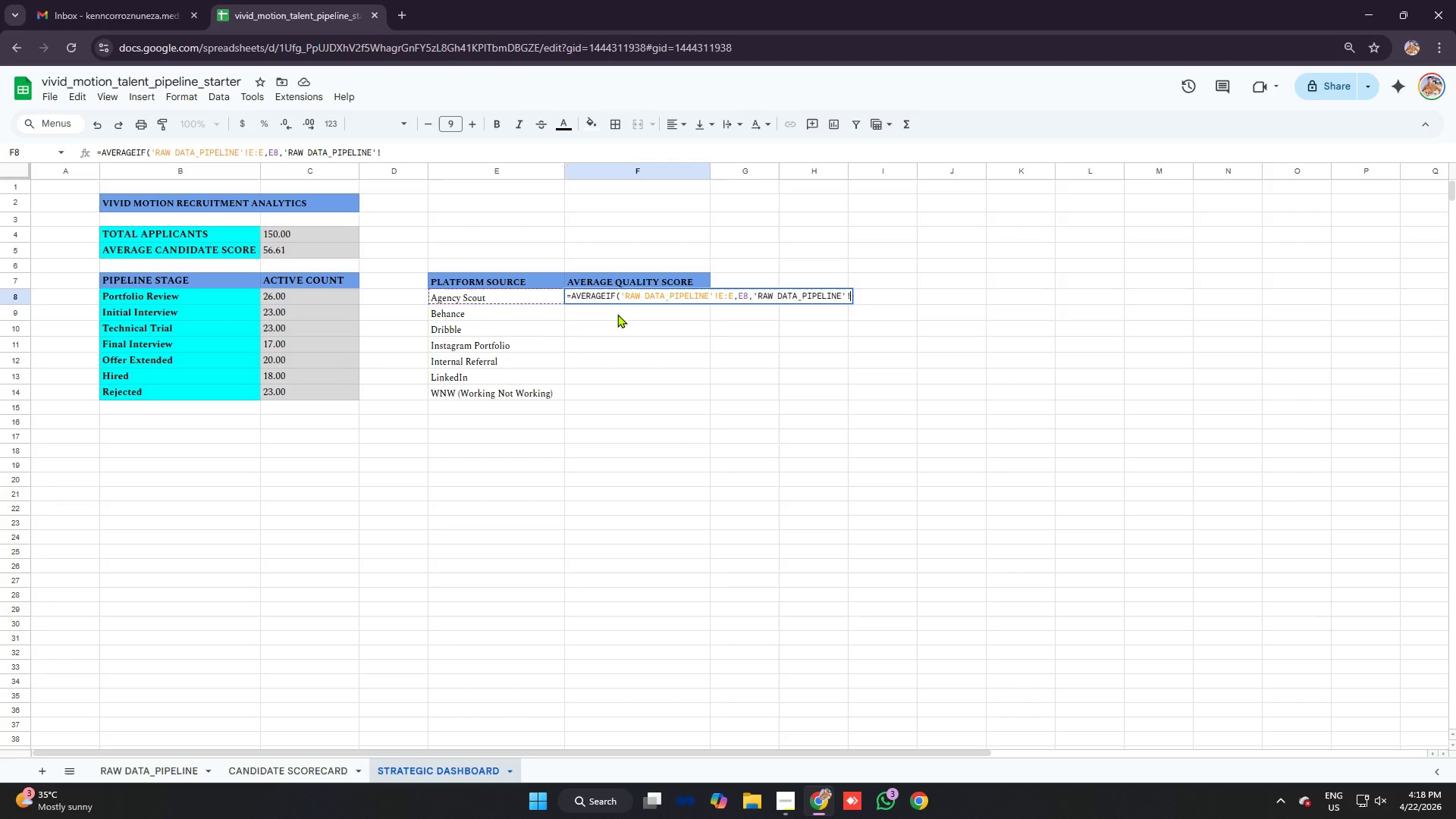 
key(M)
 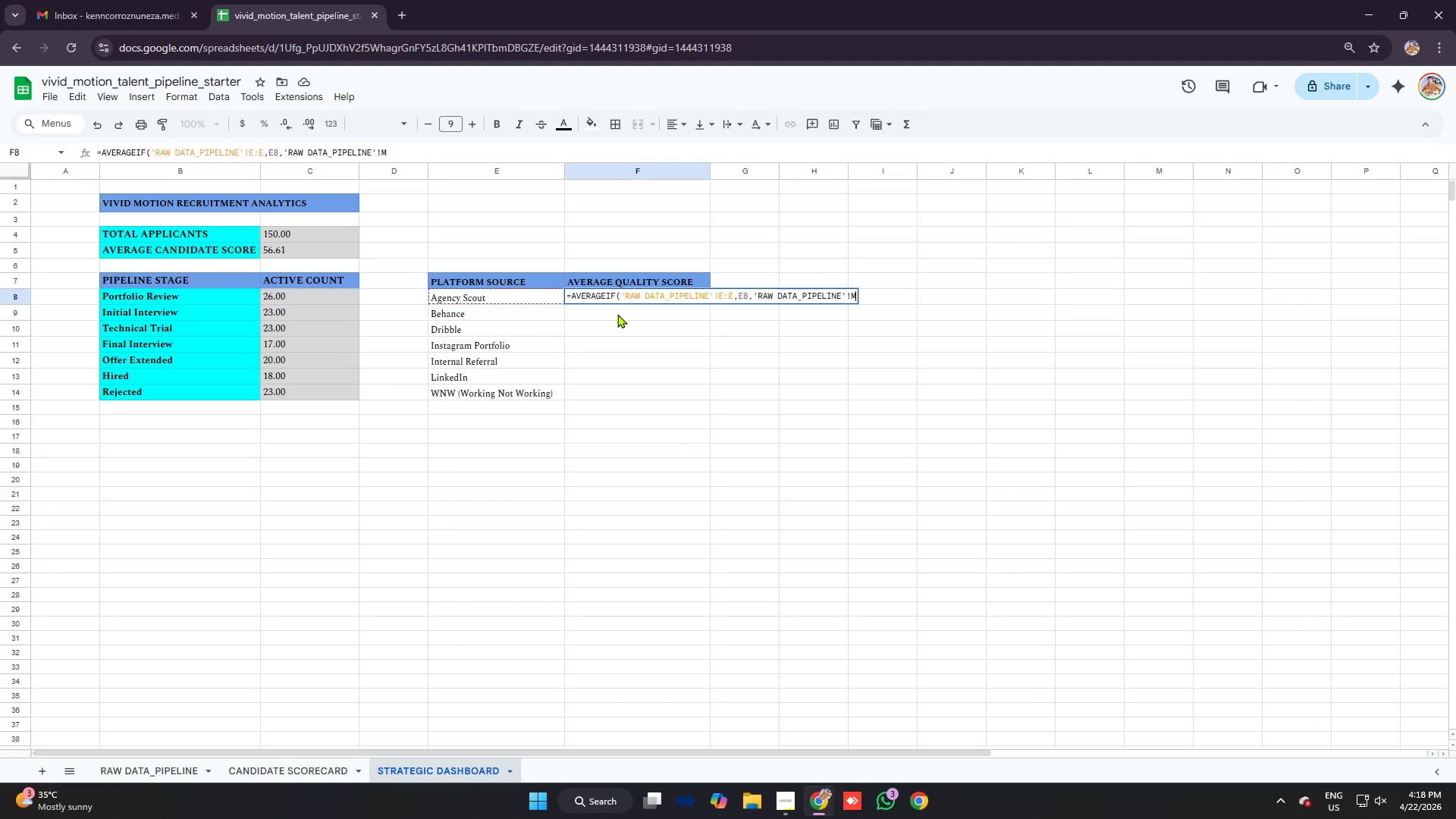 
key(Shift+Semicolon)
 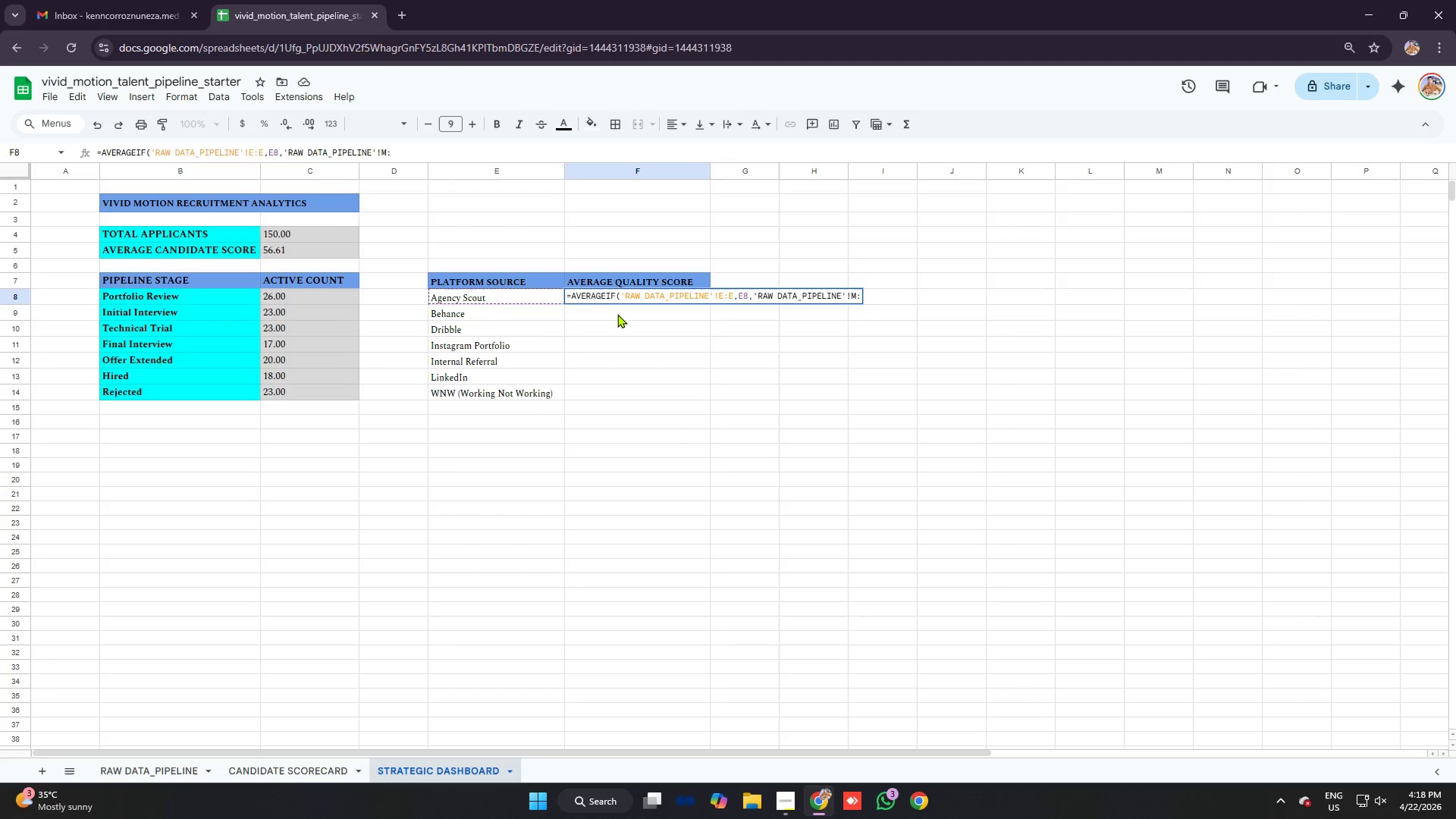 
key(M)
 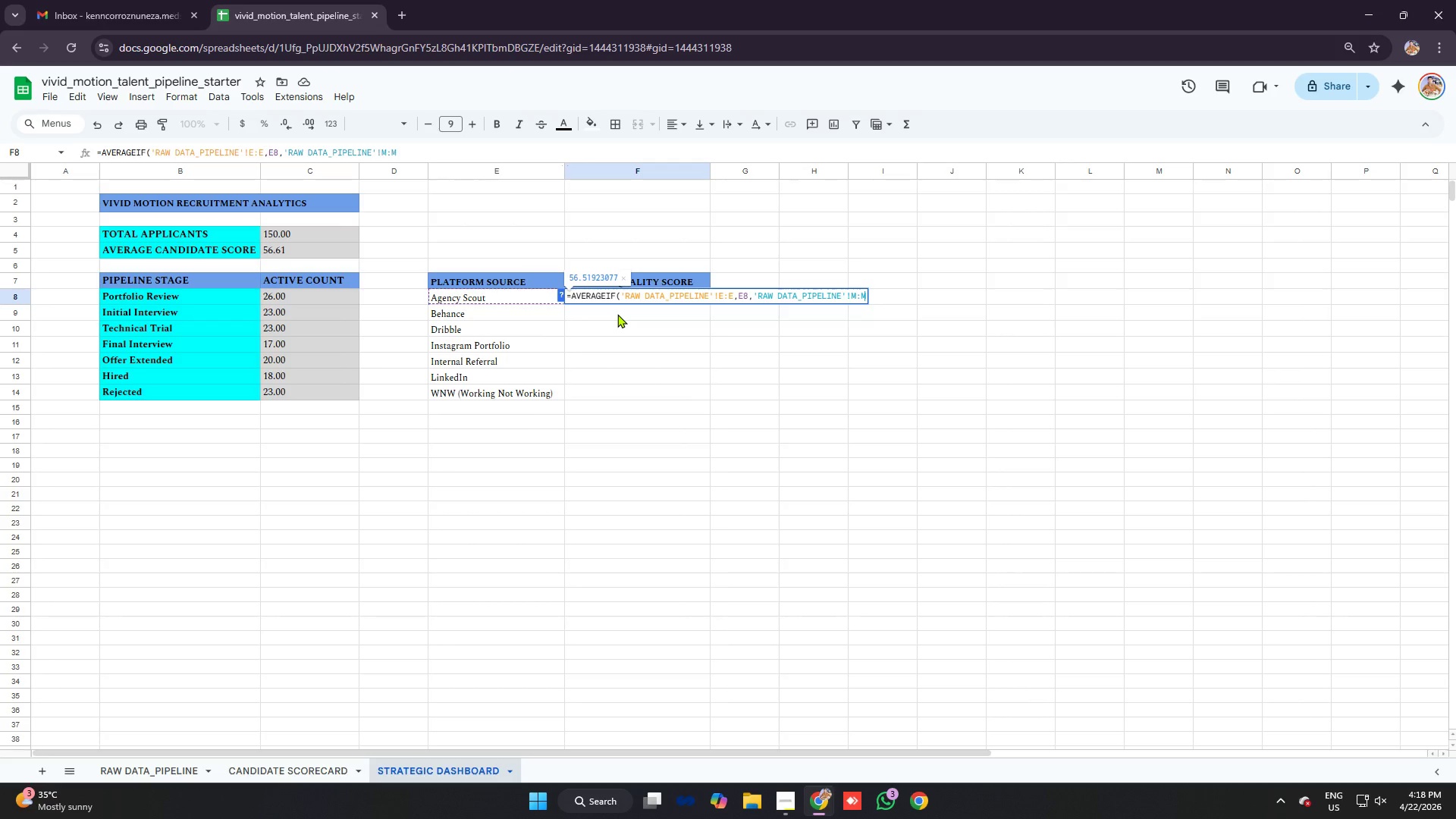 
wait(8.28)
 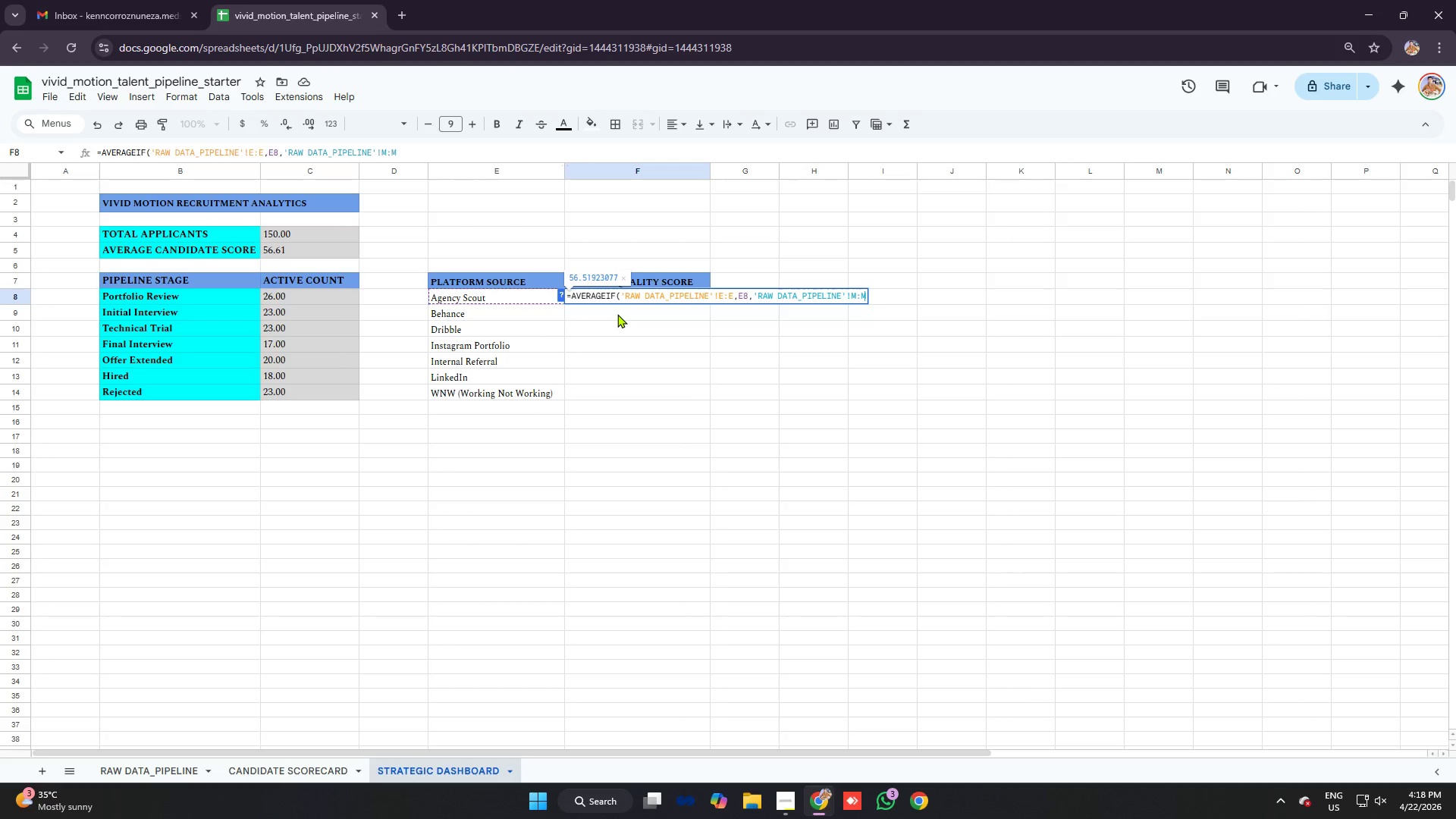 
key(Enter)
 